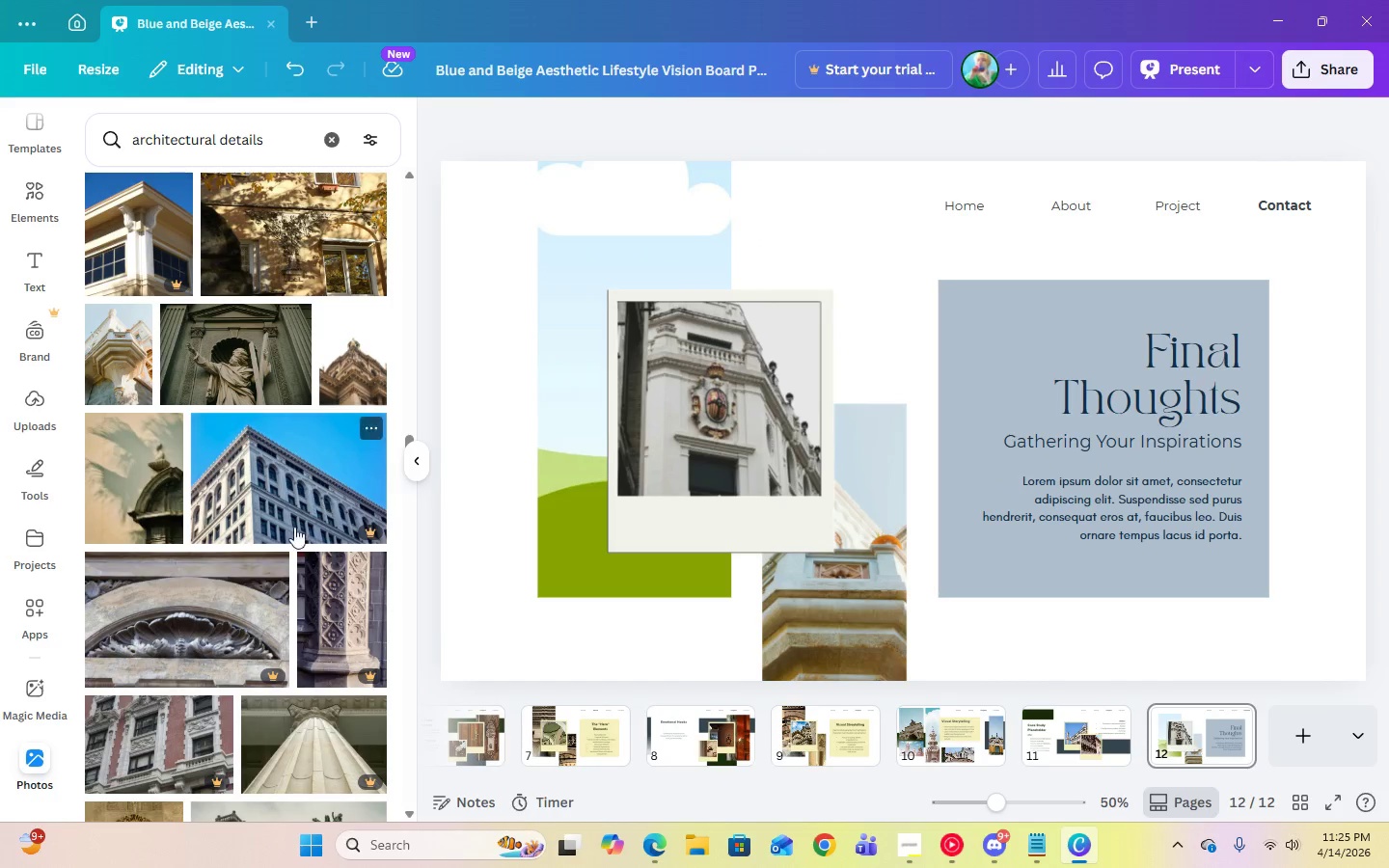 
scroll: coordinate [125, 672], scroll_direction: down, amount: 15.0
 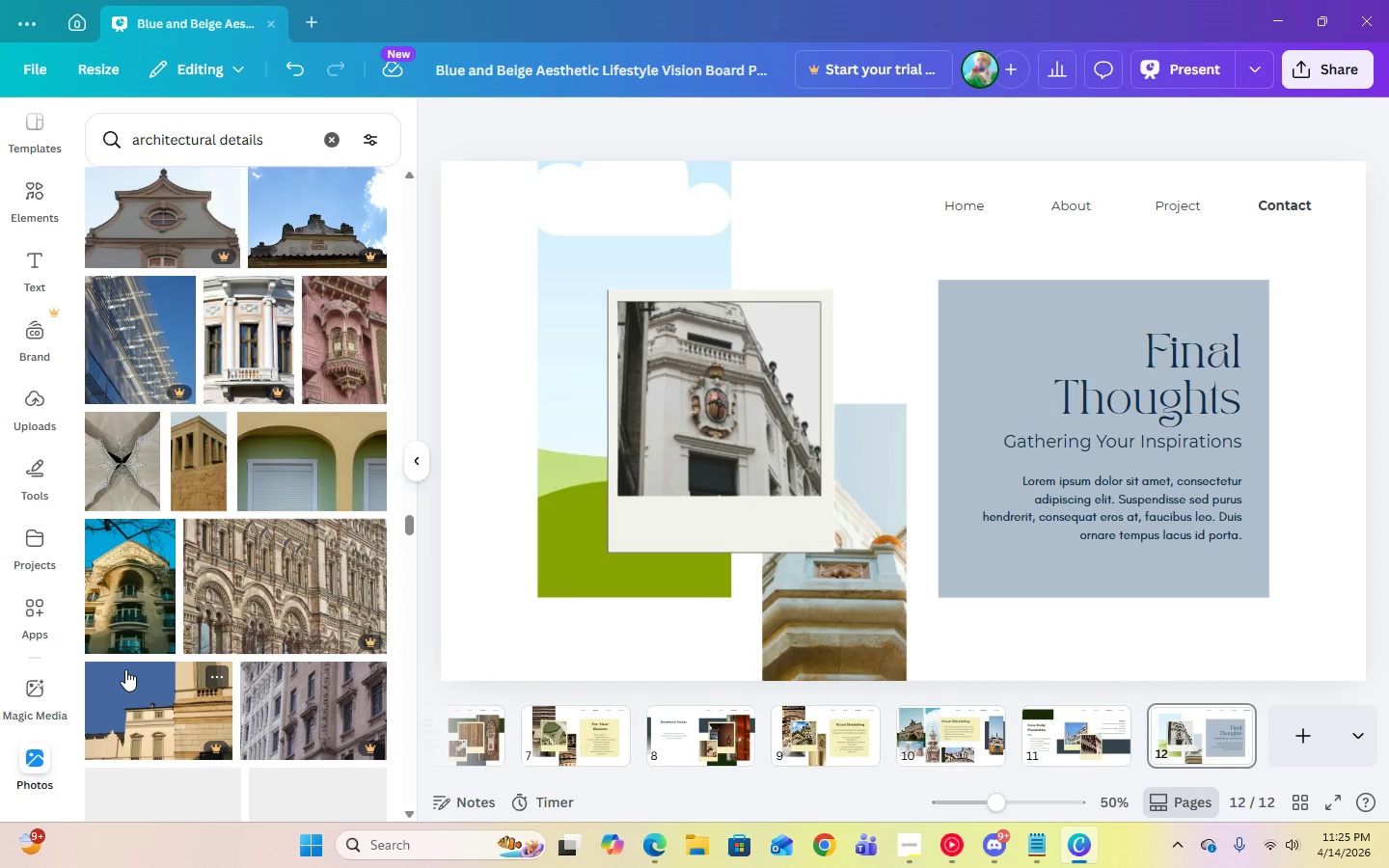 
scroll: coordinate [125, 668], scroll_direction: down, amount: 3.0
 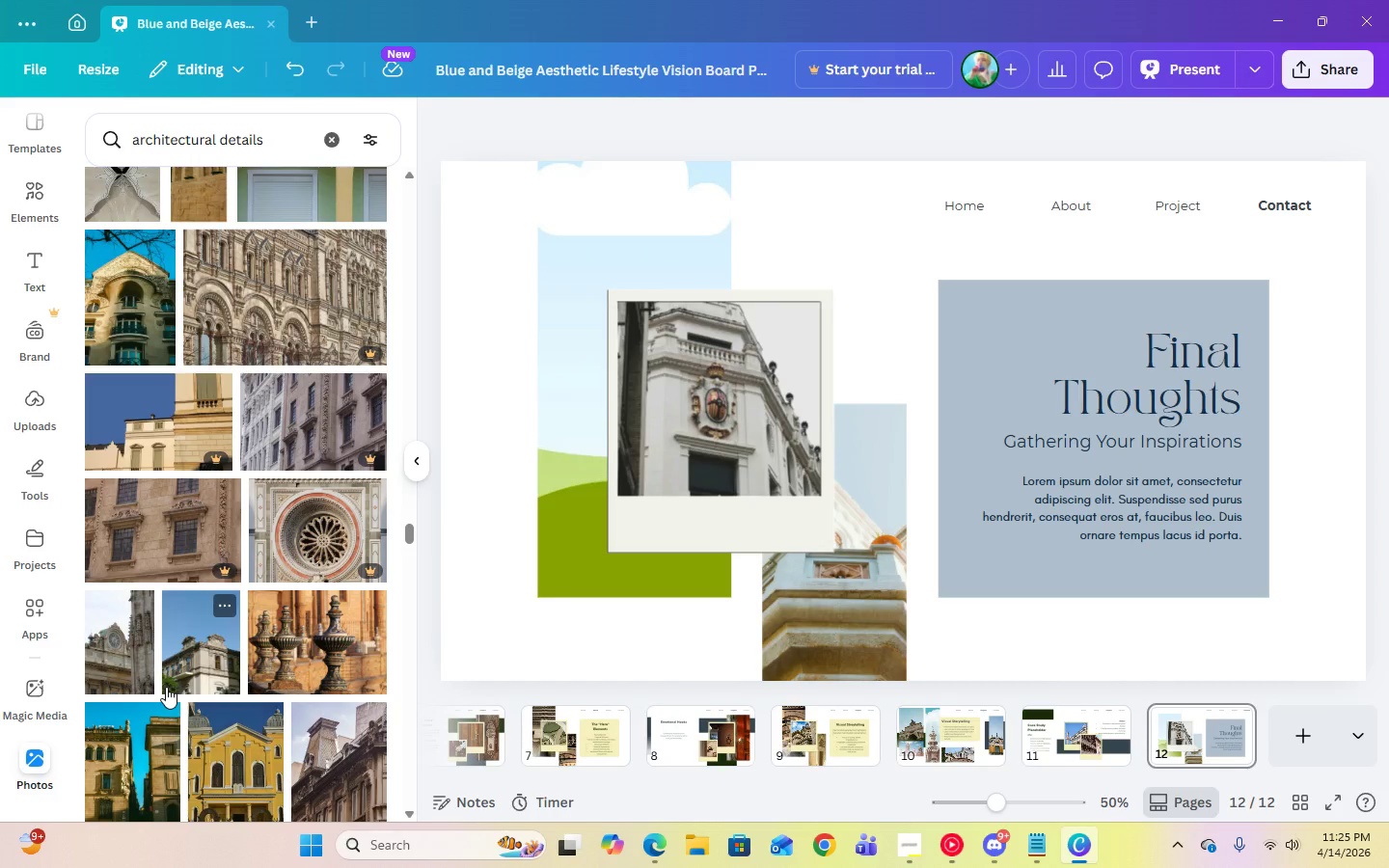 
left_click([166, 687])
 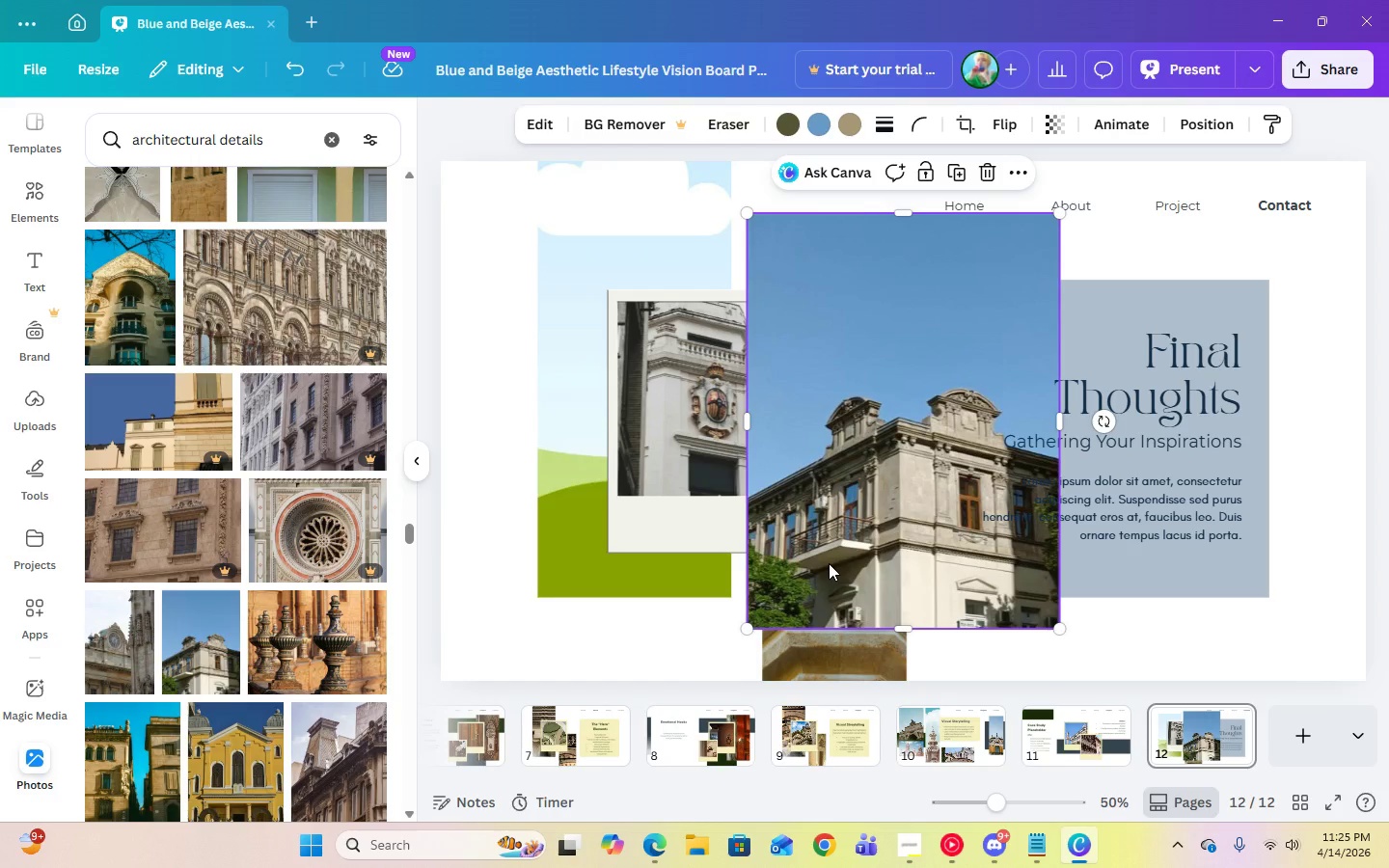 
left_click([829, 563])
 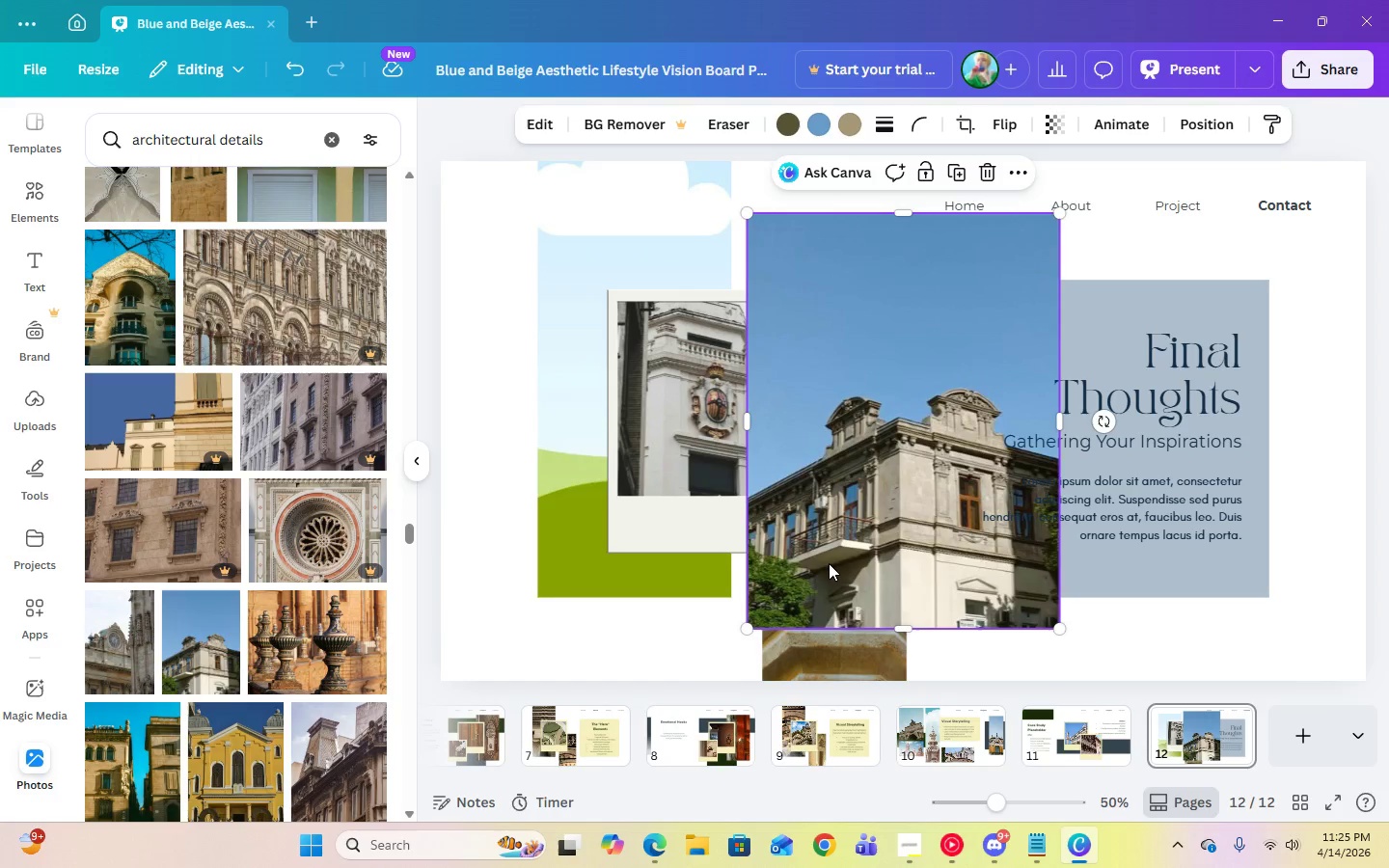 
key(Delete)
 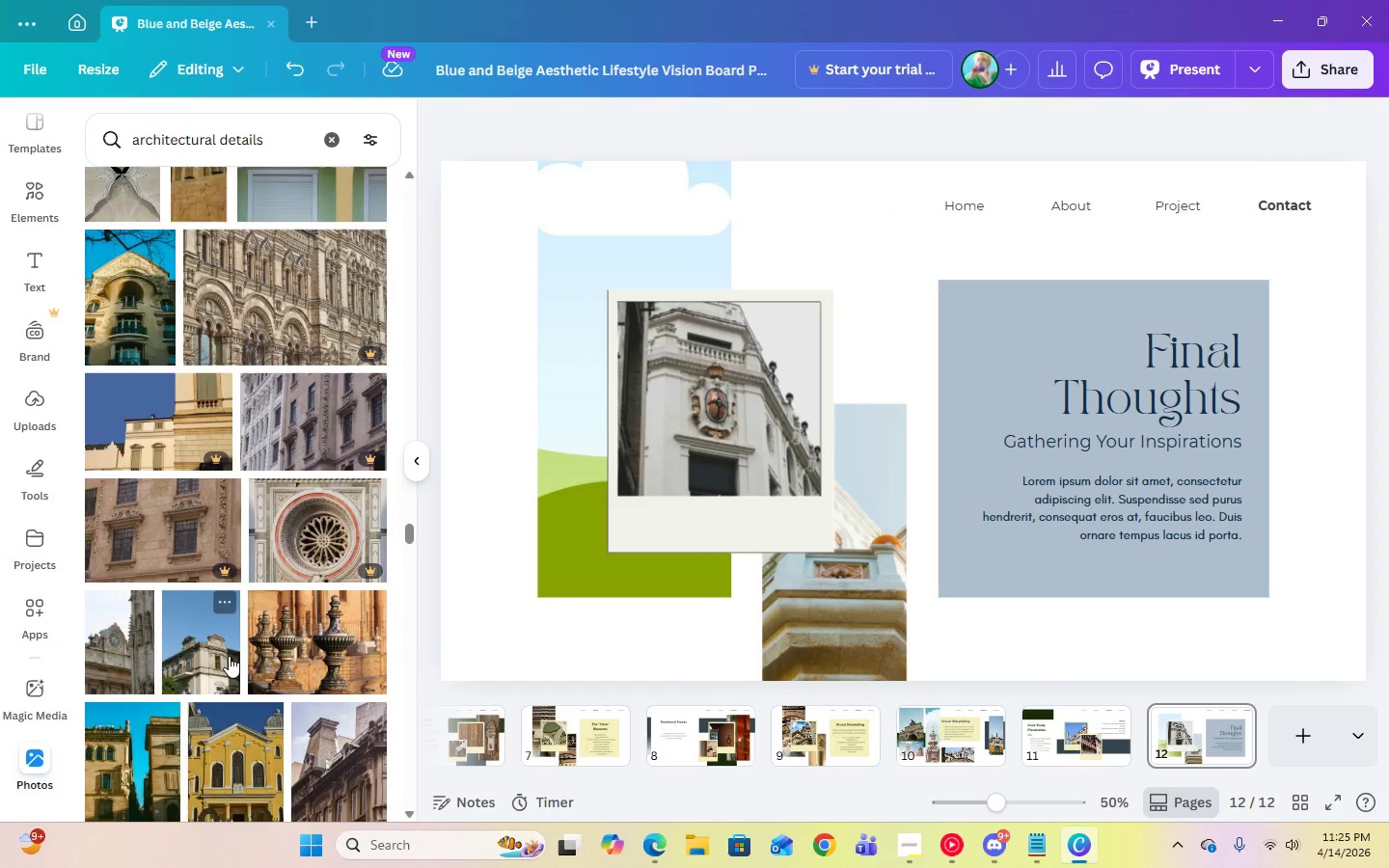 
scroll: coordinate [224, 651], scroll_direction: down, amount: 15.0
 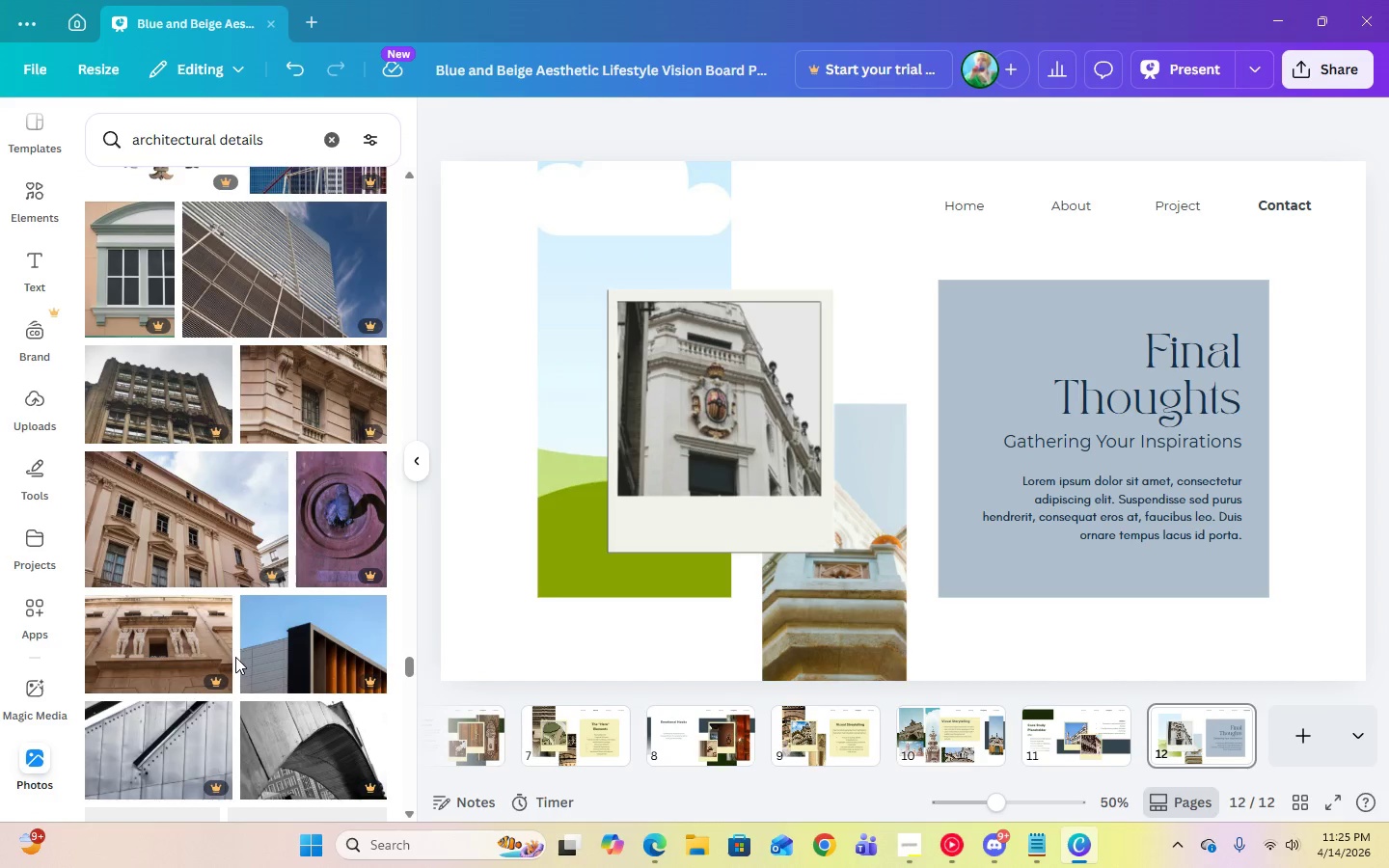 
scroll: coordinate [236, 657], scroll_direction: down, amount: 21.0
 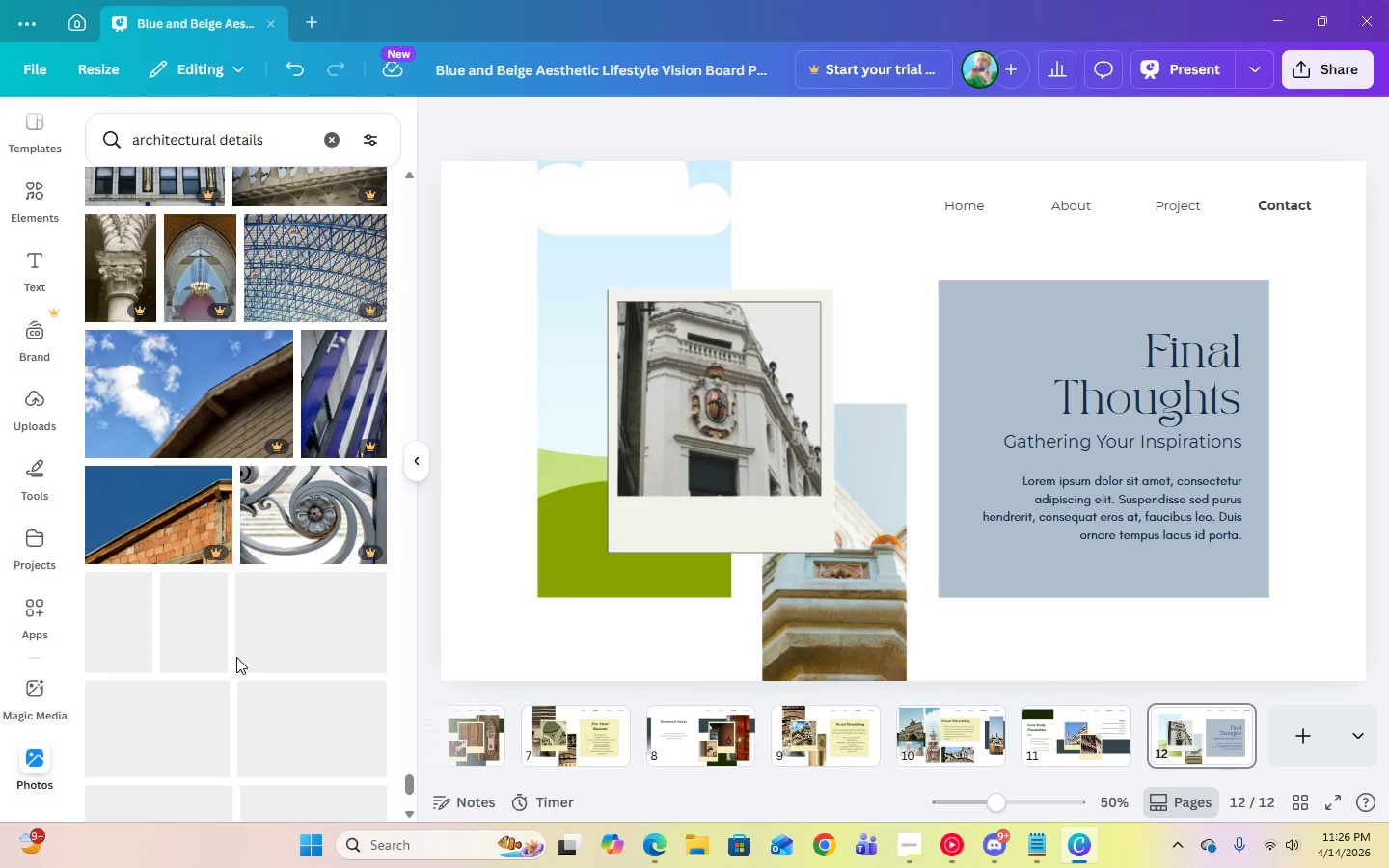 
scroll: coordinate [279, 699], scroll_direction: down, amount: 14.0
 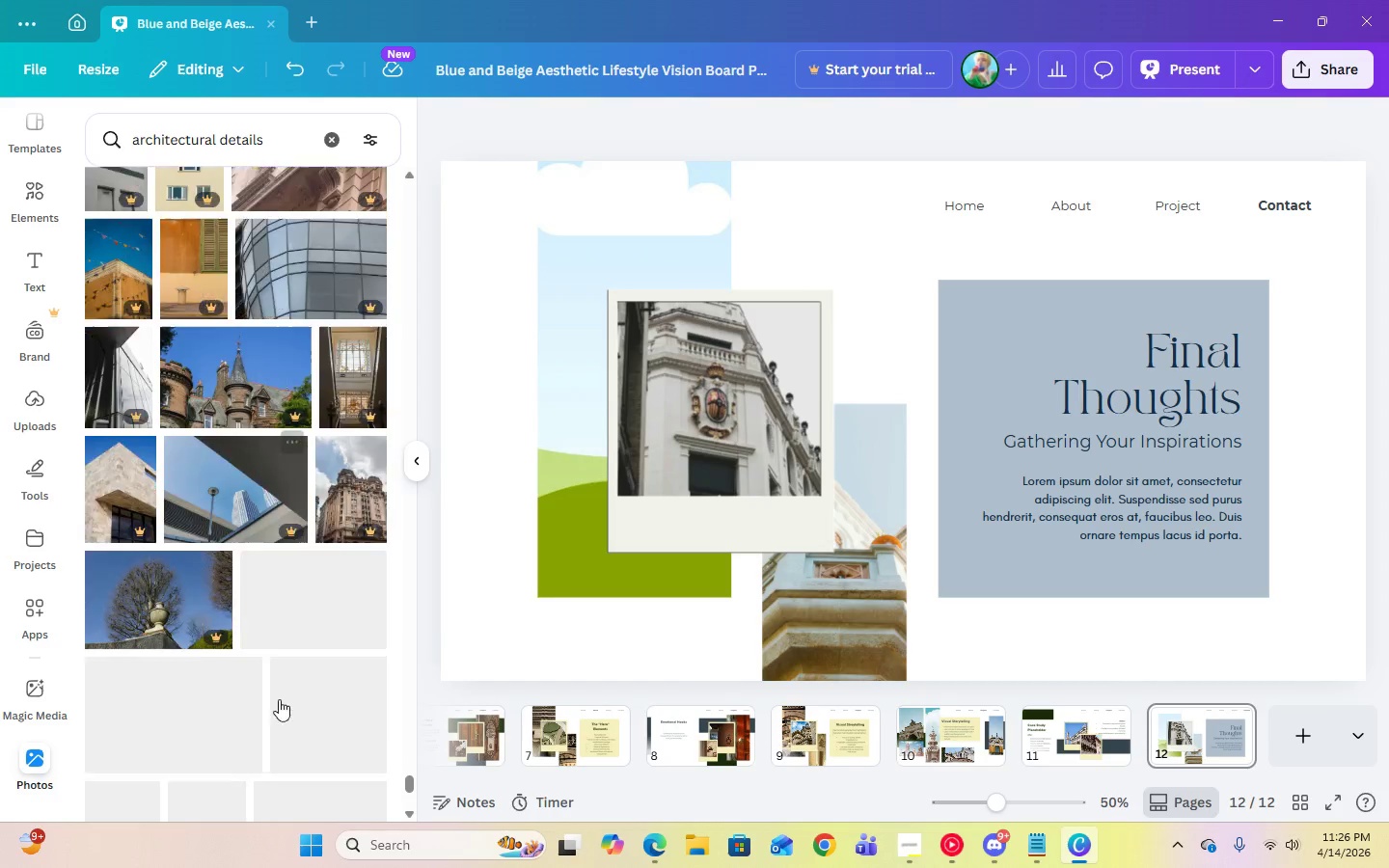 
scroll: coordinate [264, 757], scroll_direction: down, amount: 12.0
 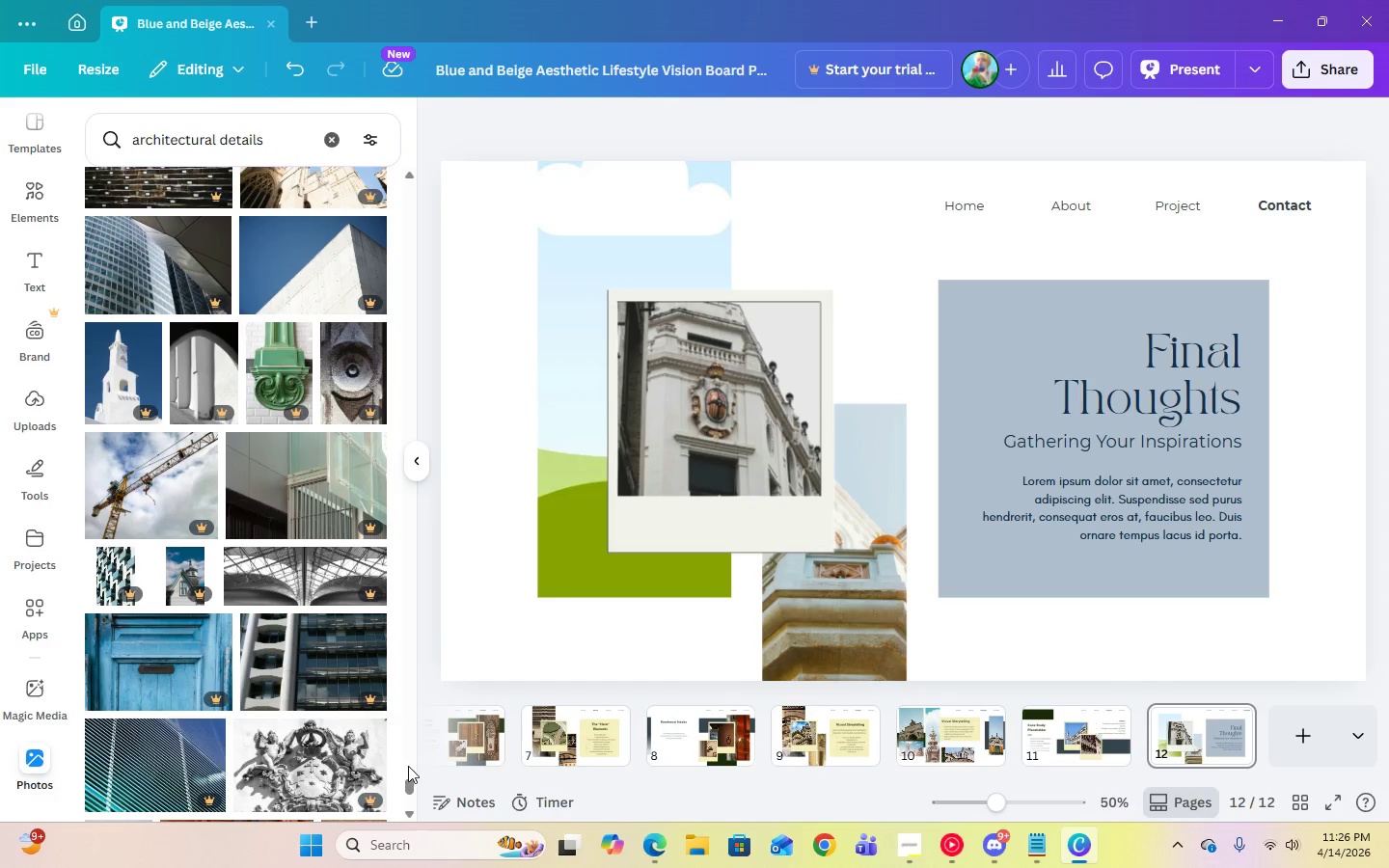 
left_click_drag(start_coordinate=[410, 784], to_coordinate=[464, 41])
 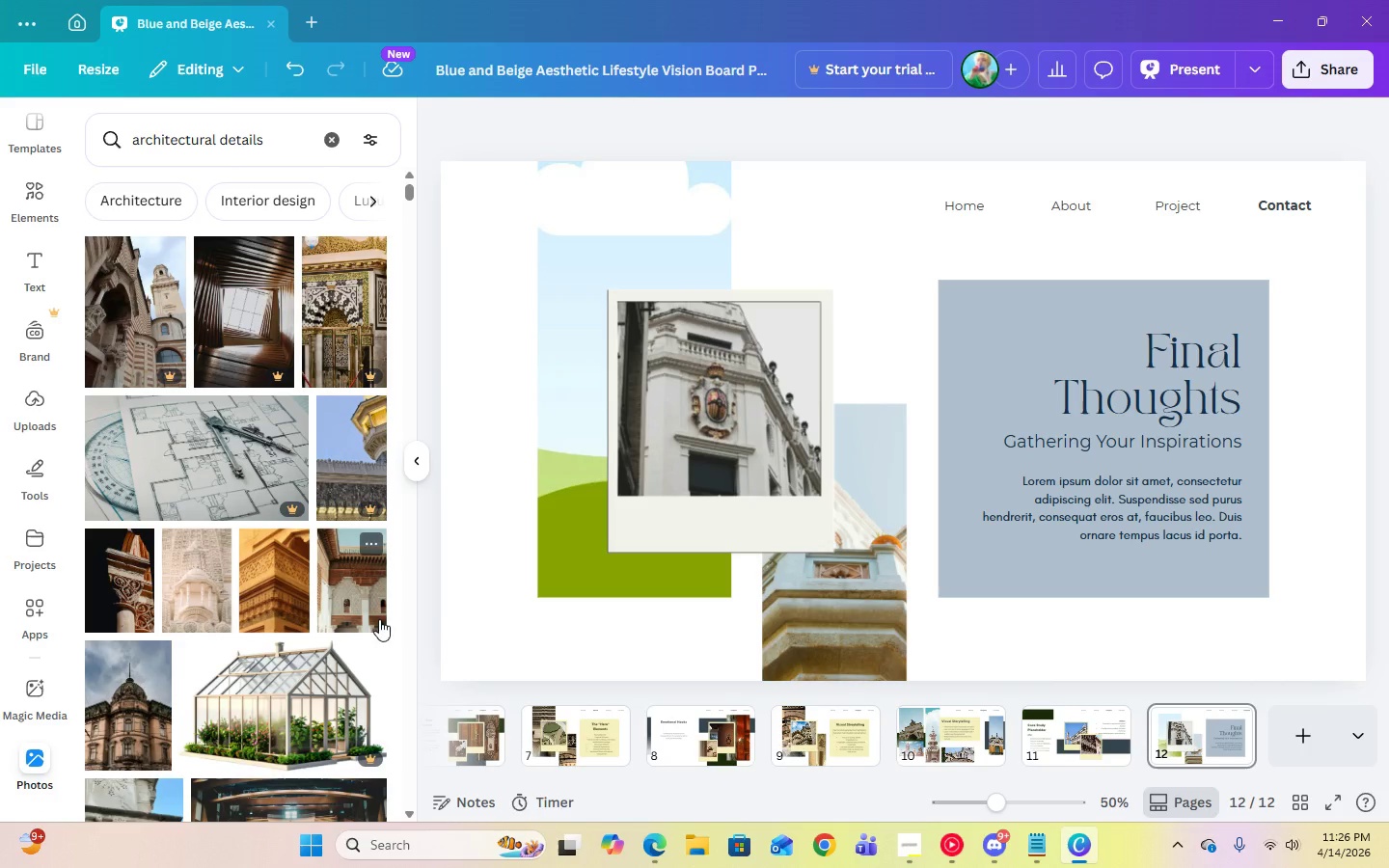 
scroll: coordinate [218, 655], scroll_direction: down, amount: 1.0
 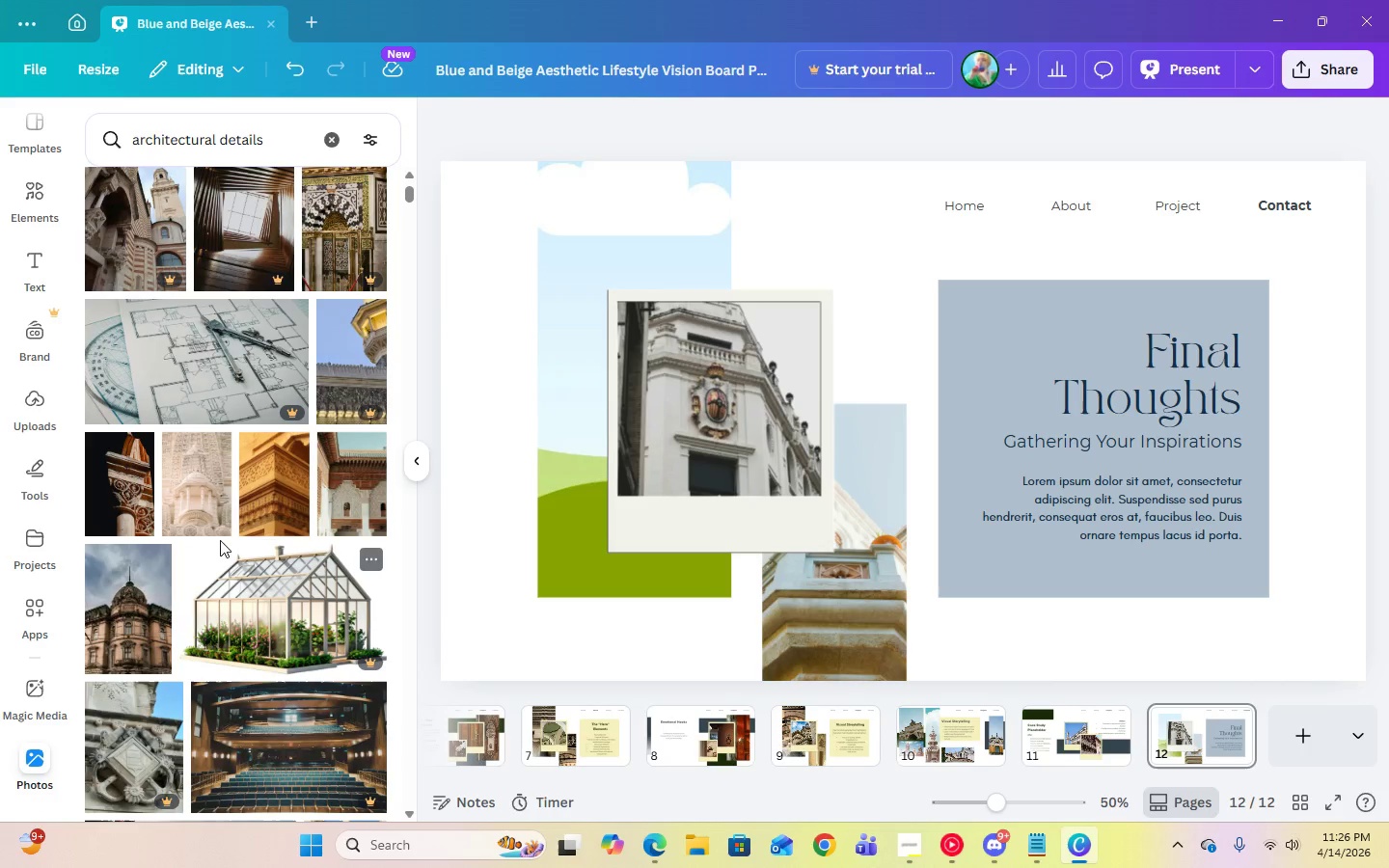 
left_click([213, 515])
 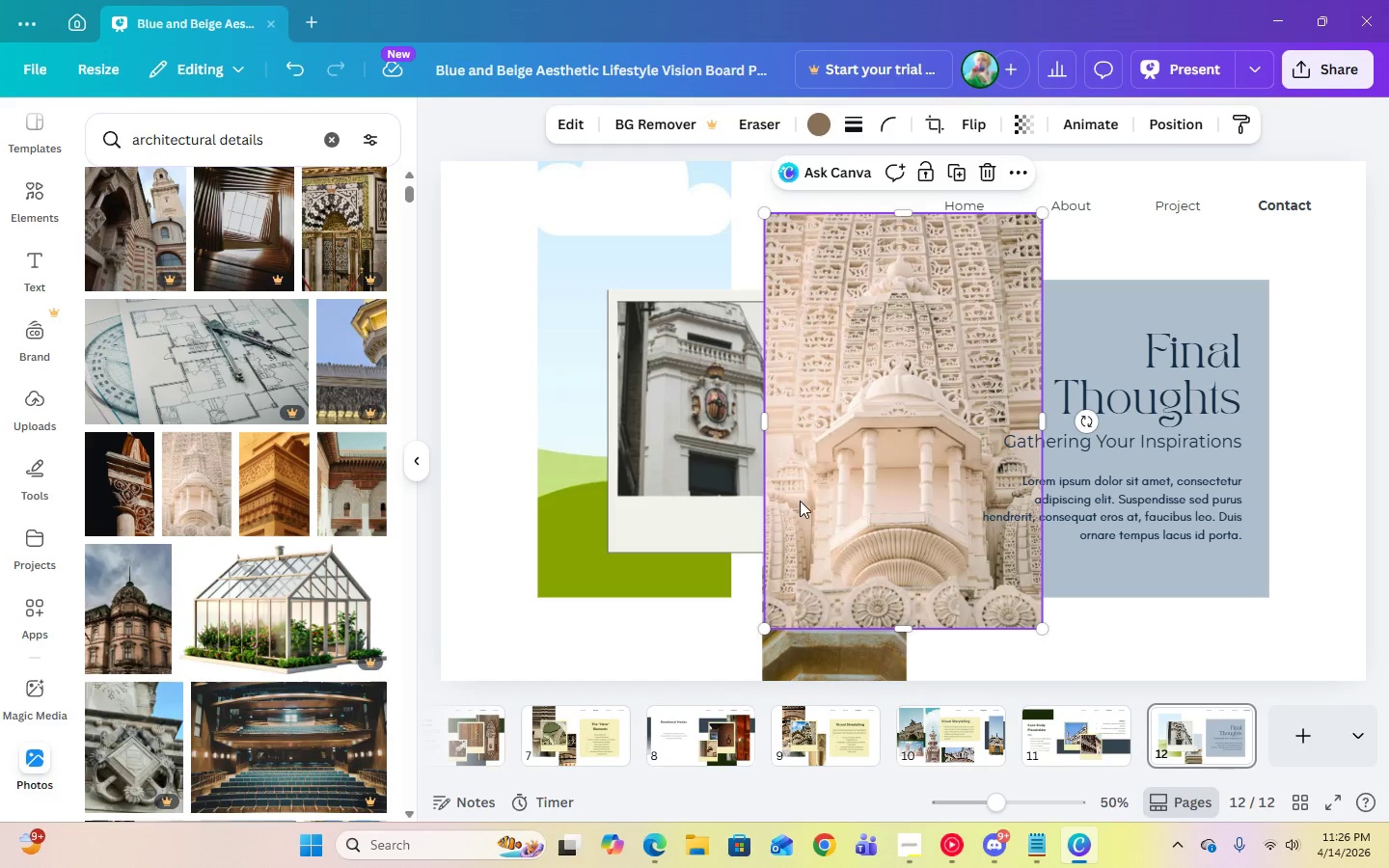 
left_click_drag(start_coordinate=[832, 505], to_coordinate=[600, 417])
 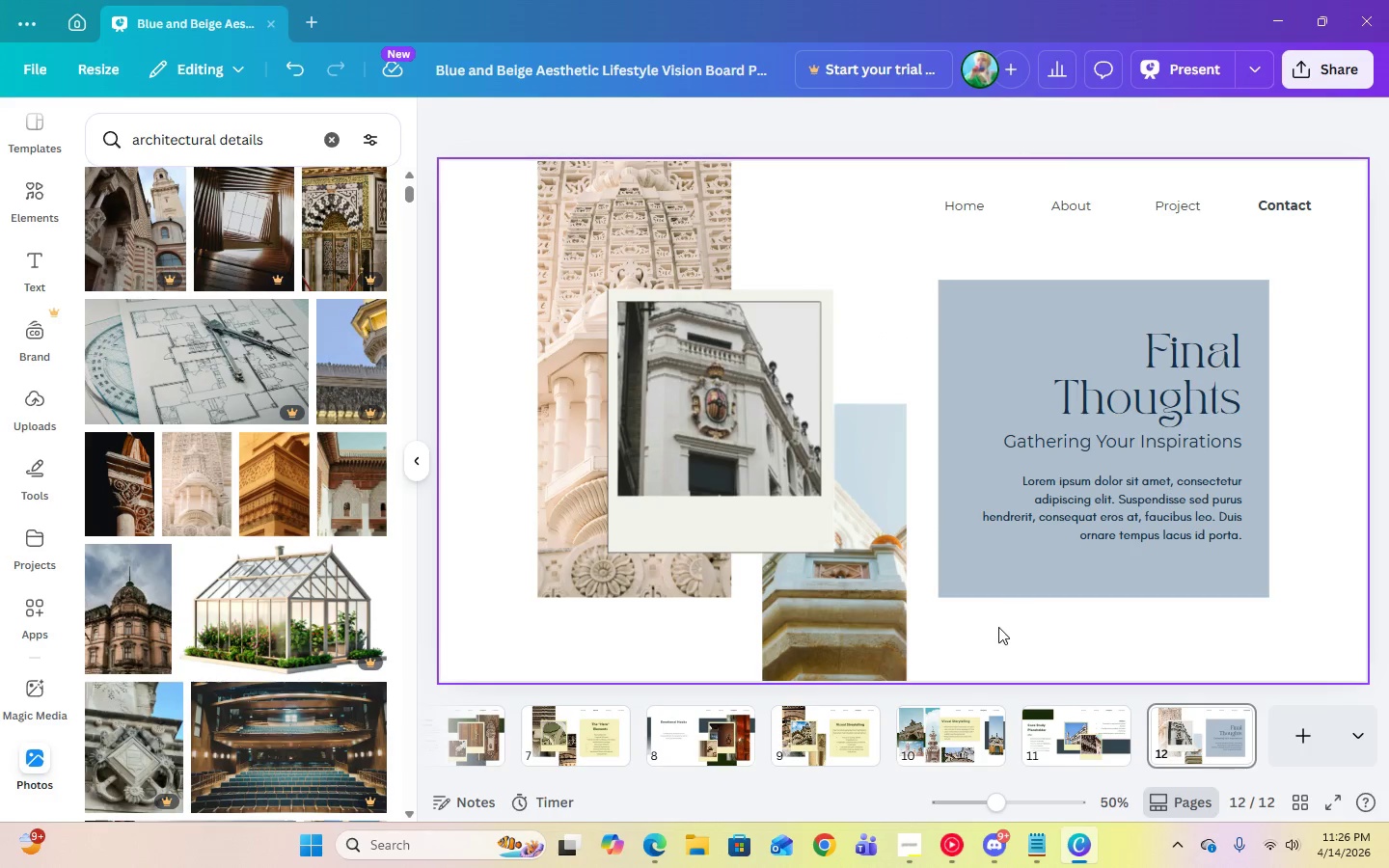 
left_click([997, 629])
 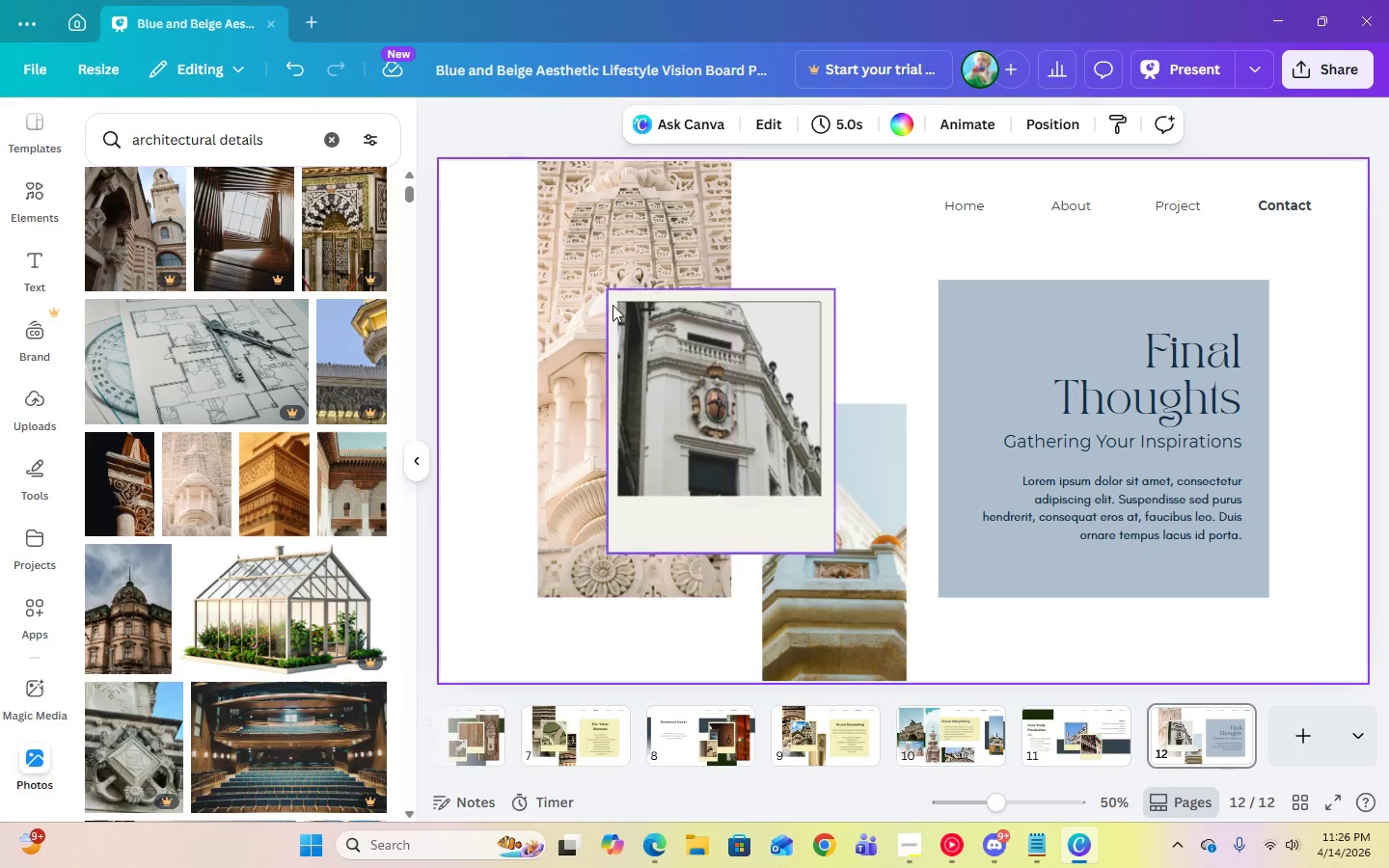 
left_click([613, 258])
 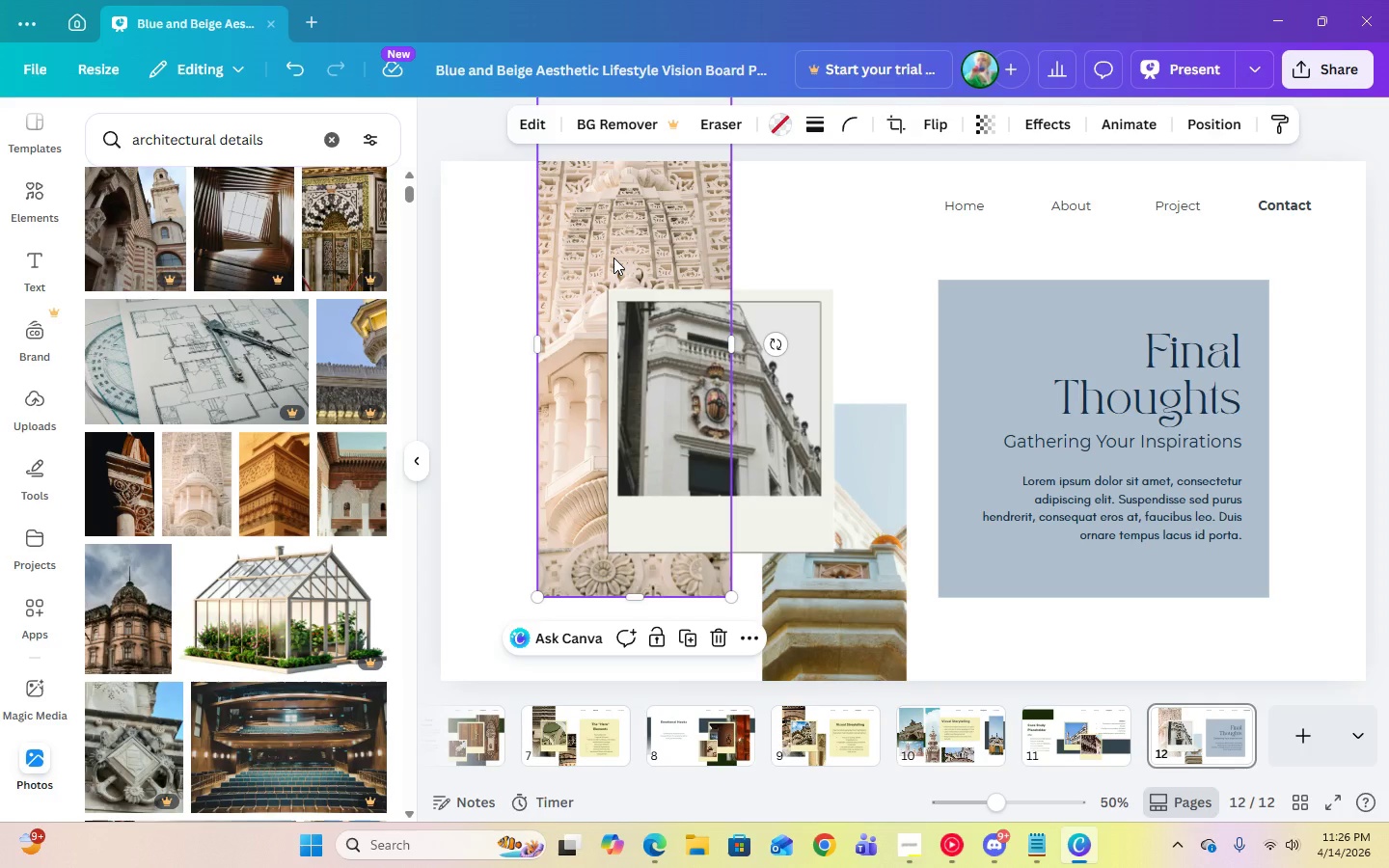 
key(Delete)
 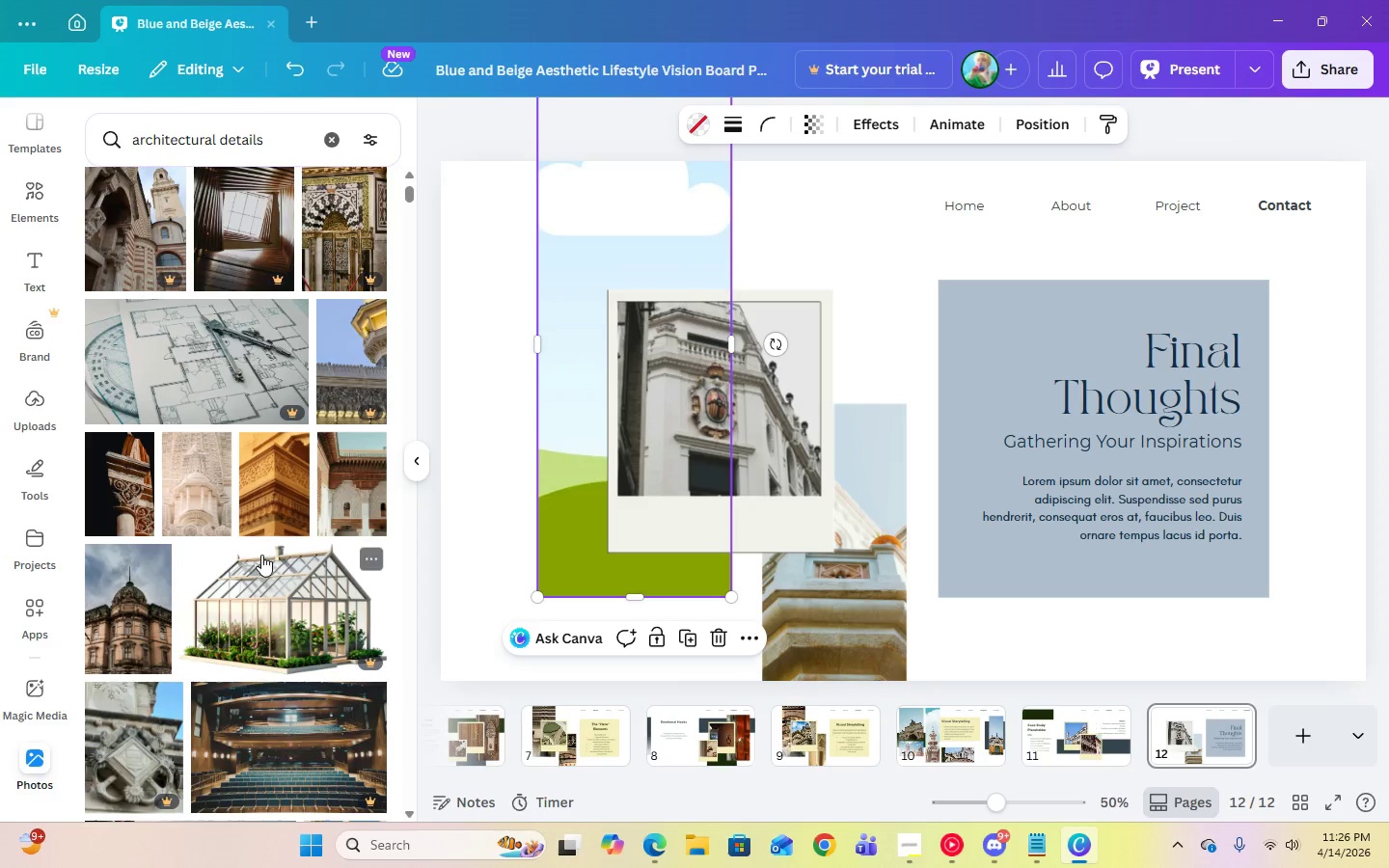 
scroll: coordinate [313, 612], scroll_direction: down, amount: 22.0
 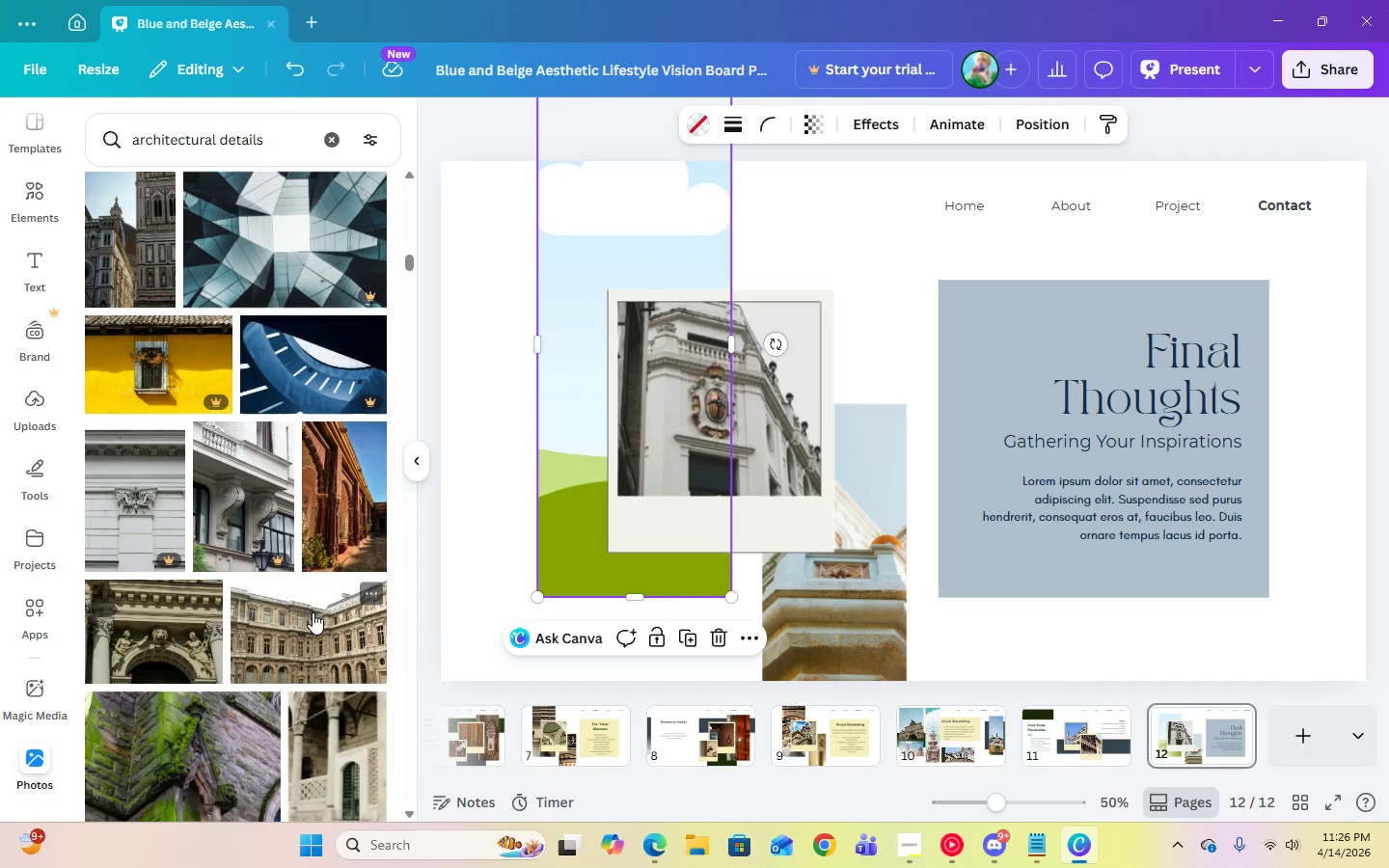 
scroll: coordinate [313, 612], scroll_direction: down, amount: 3.0
 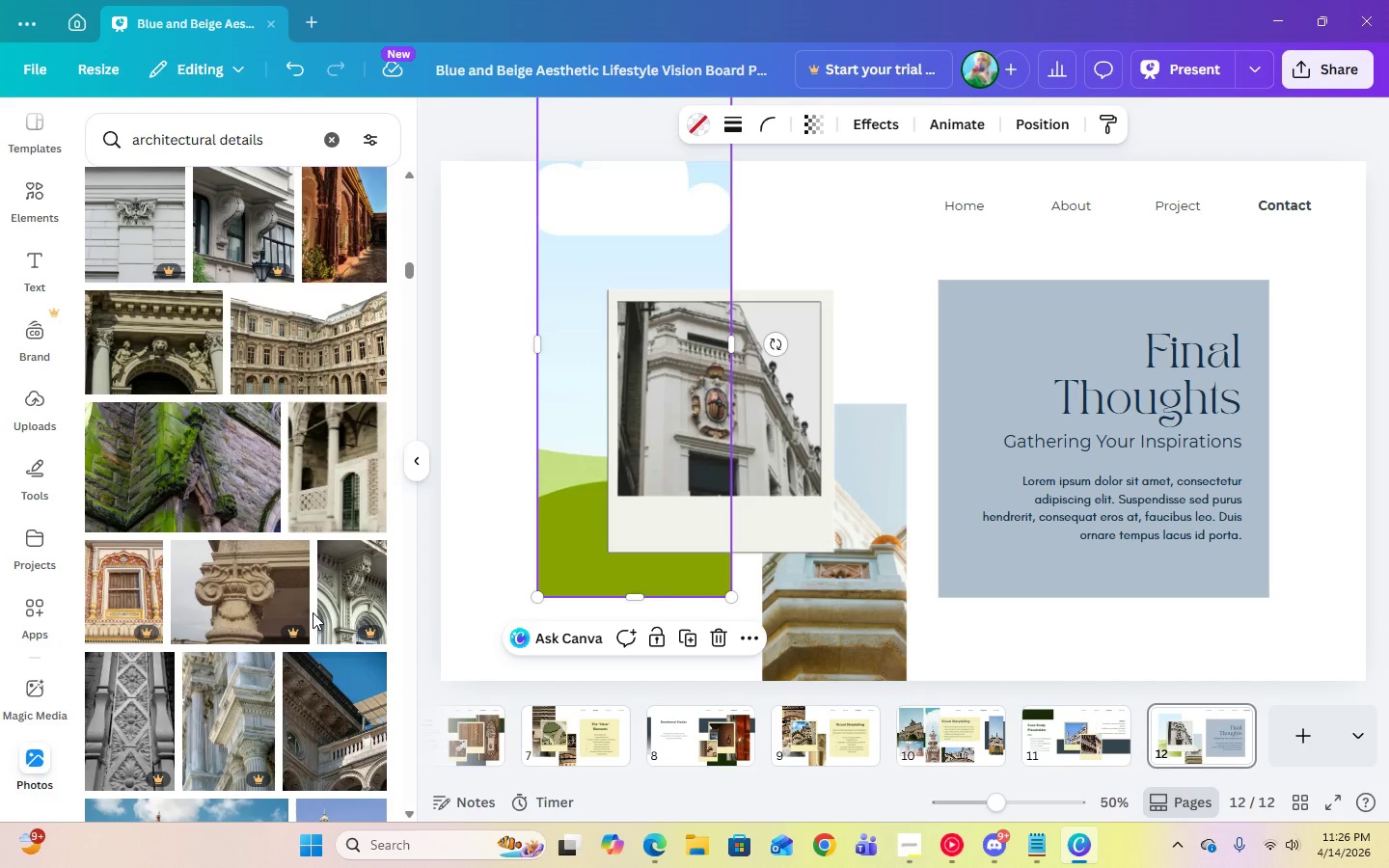 
scroll: coordinate [313, 611], scroll_direction: up, amount: 5.0
 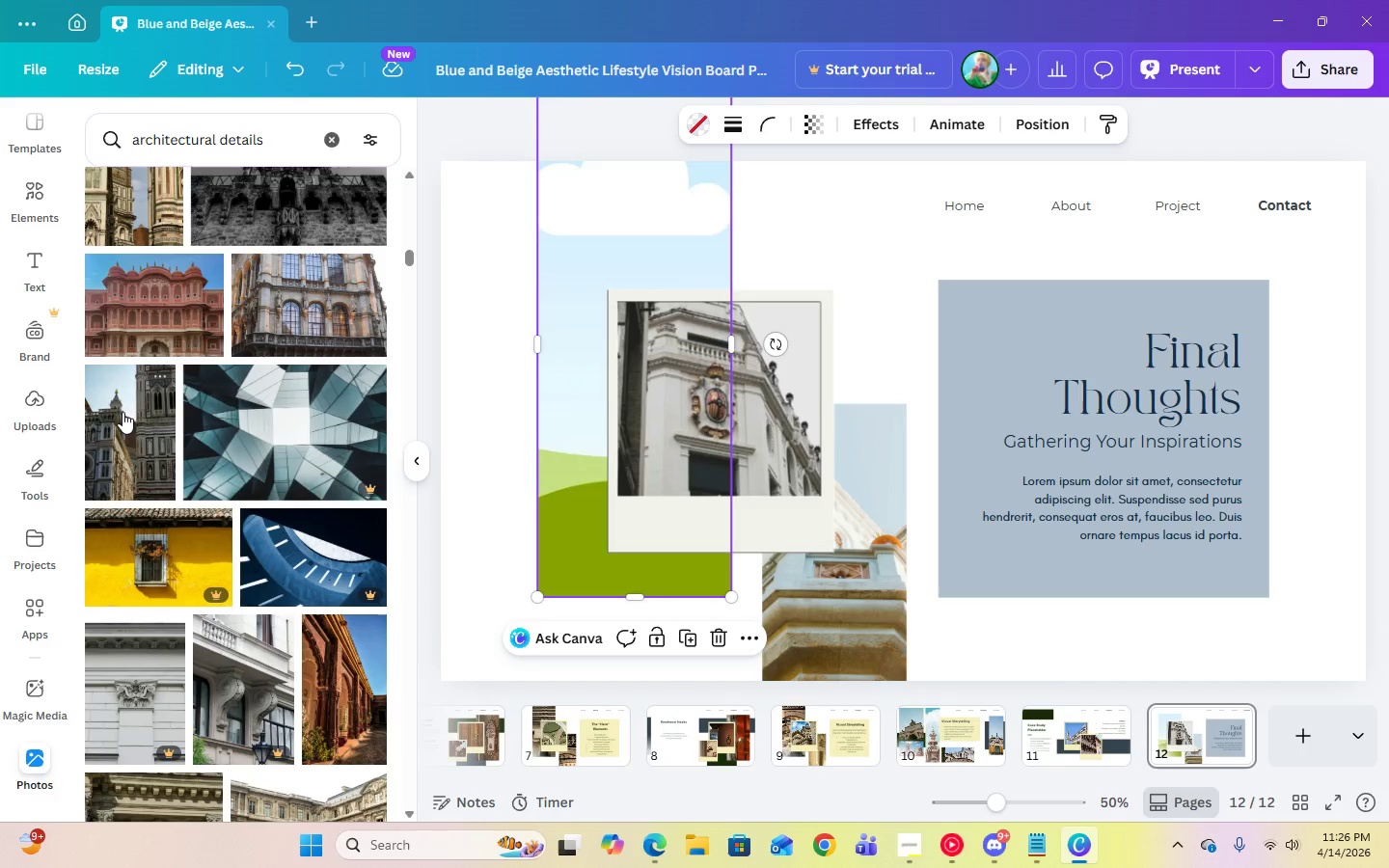 
left_click([123, 410])
 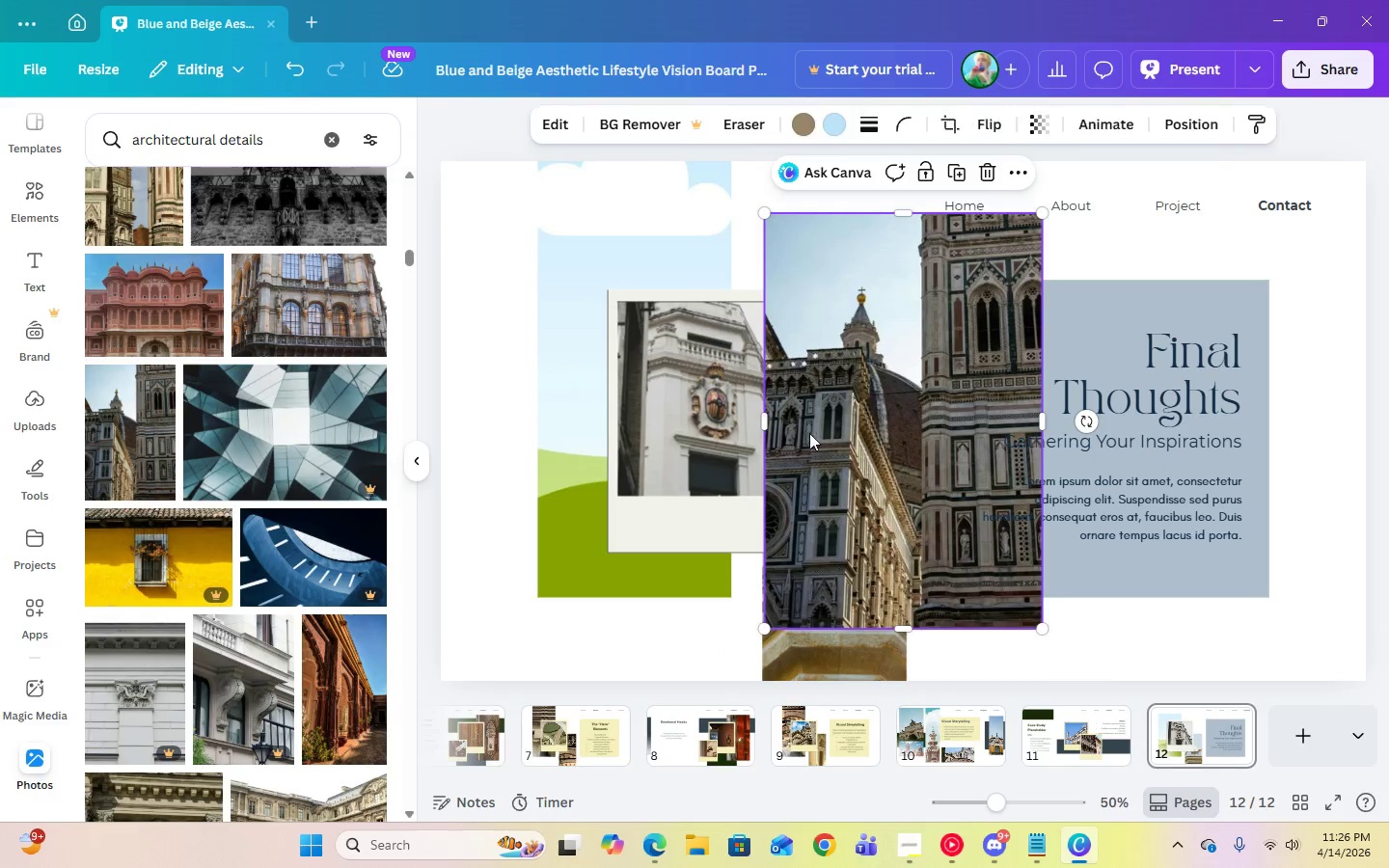 
left_click_drag(start_coordinate=[824, 439], to_coordinate=[602, 348])
 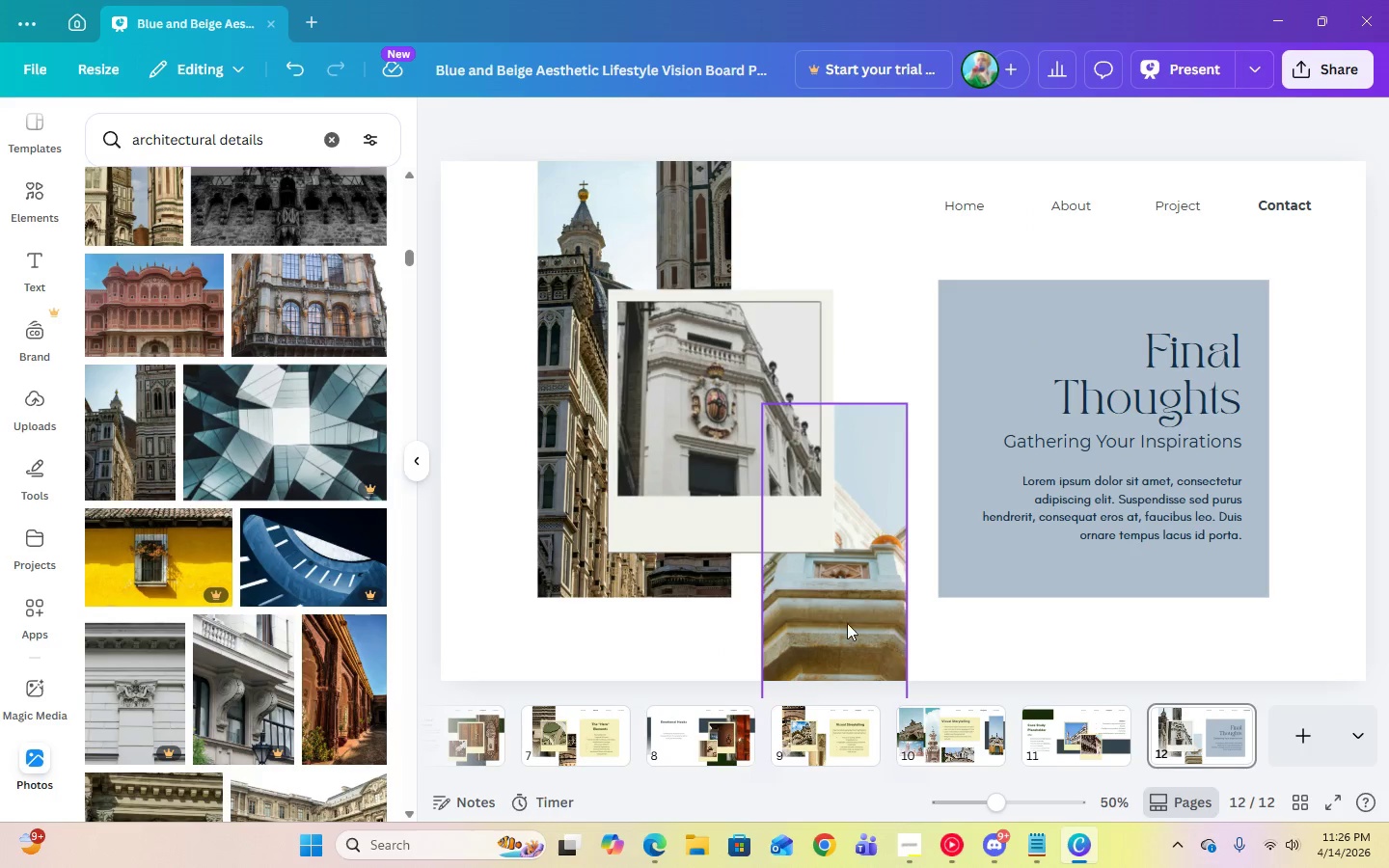 
scroll: coordinate [260, 480], scroll_direction: down, amount: 13.0
 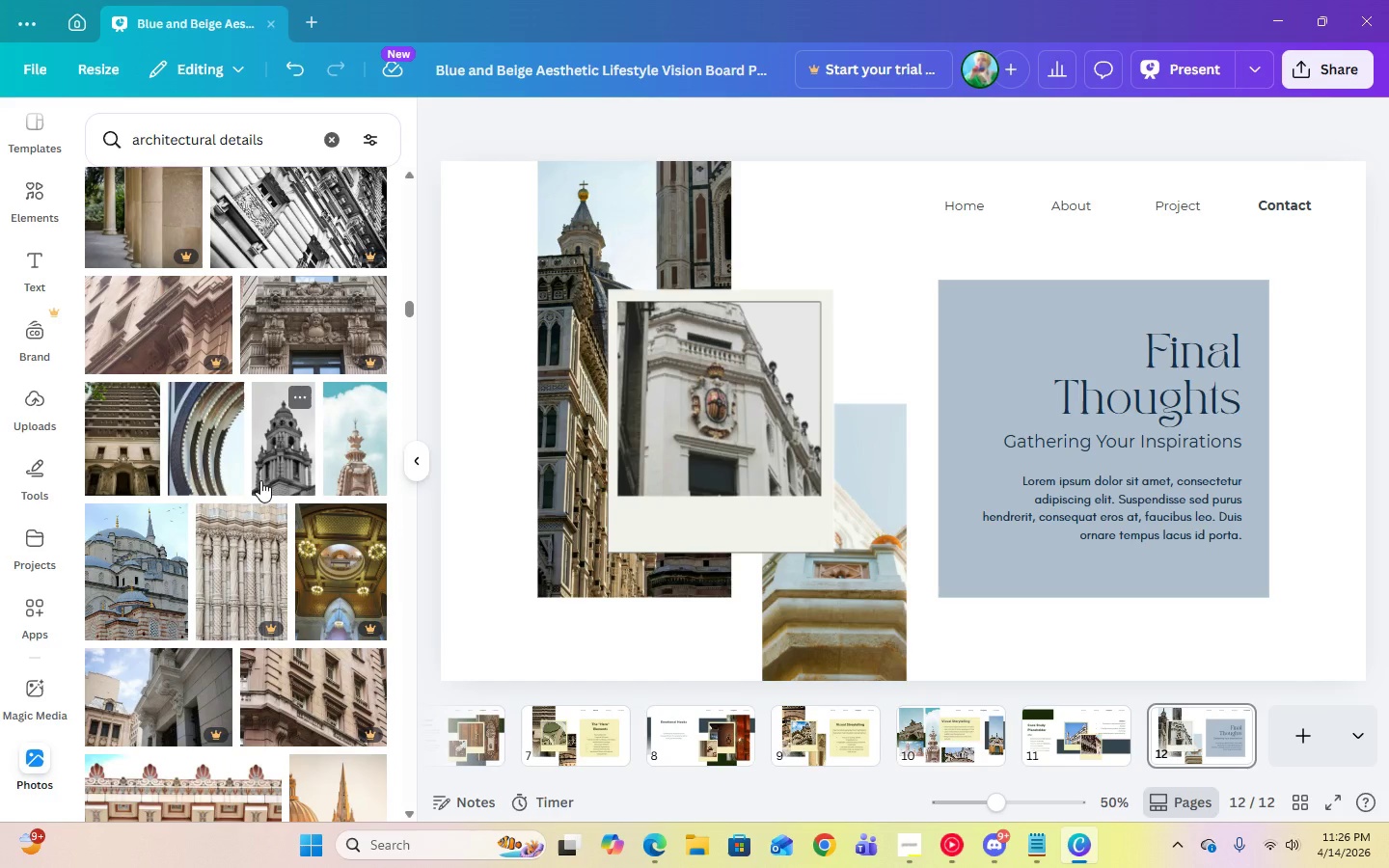 
left_click([973, 746])
 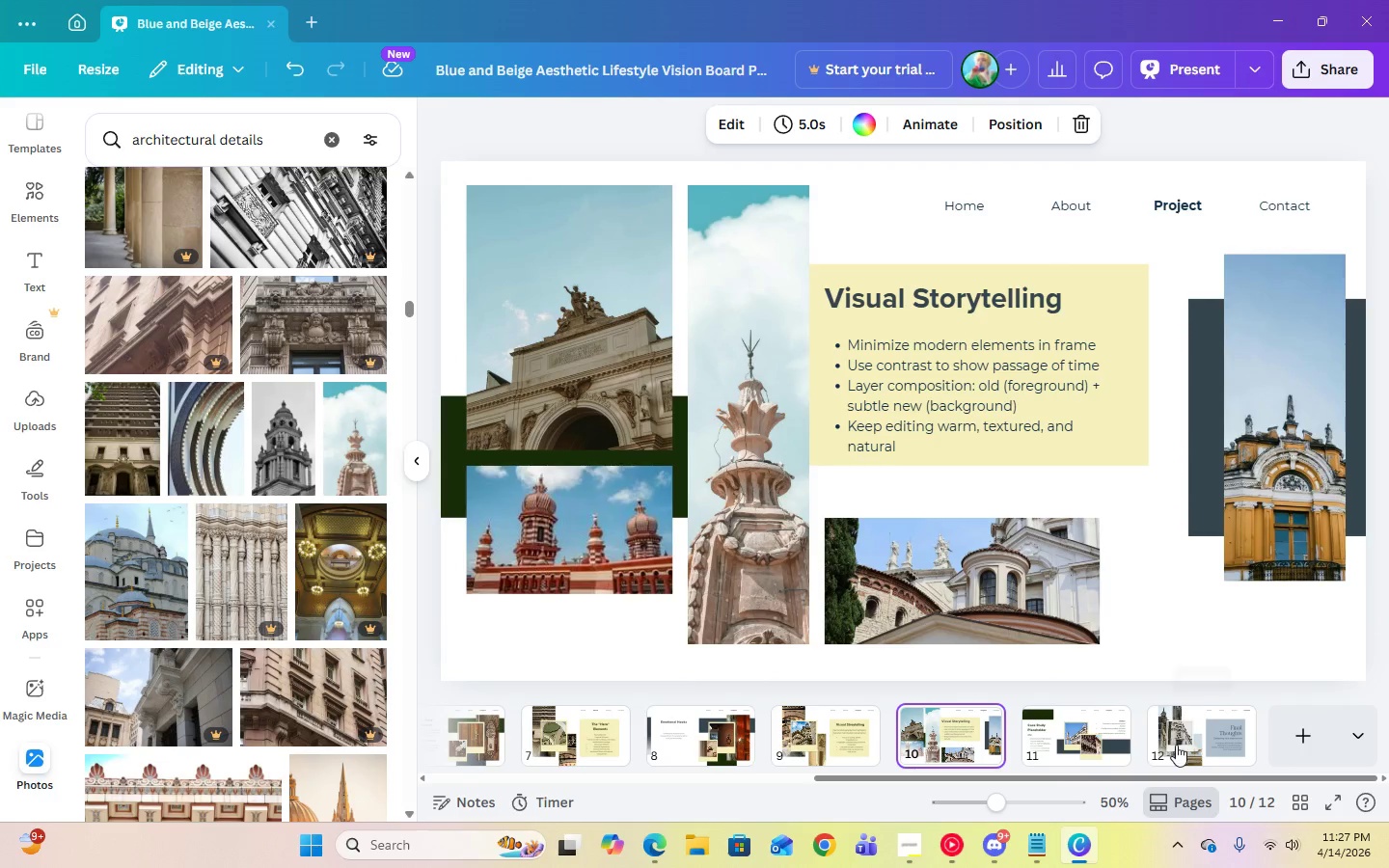 
left_click([1176, 745])
 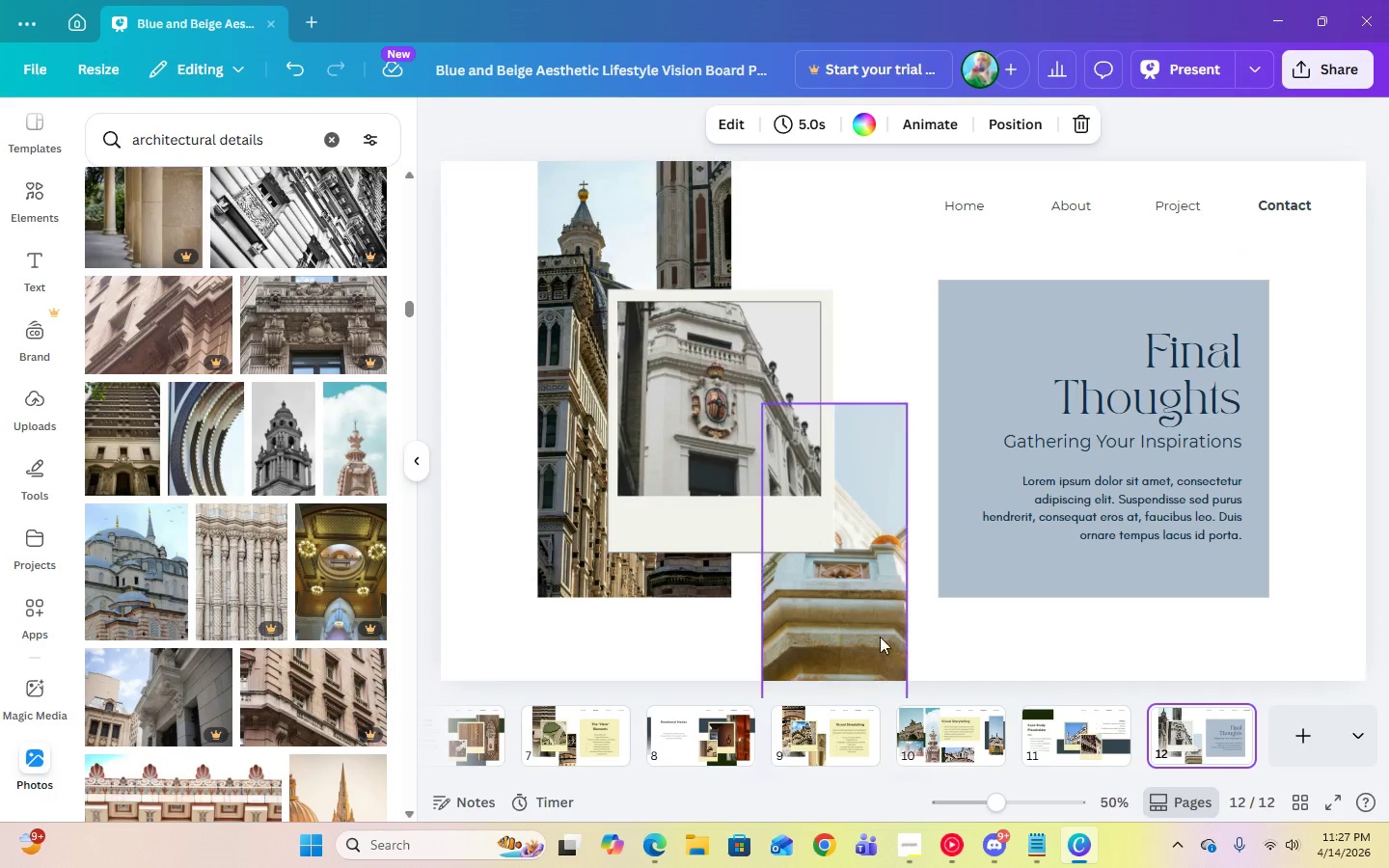 
left_click([867, 636])
 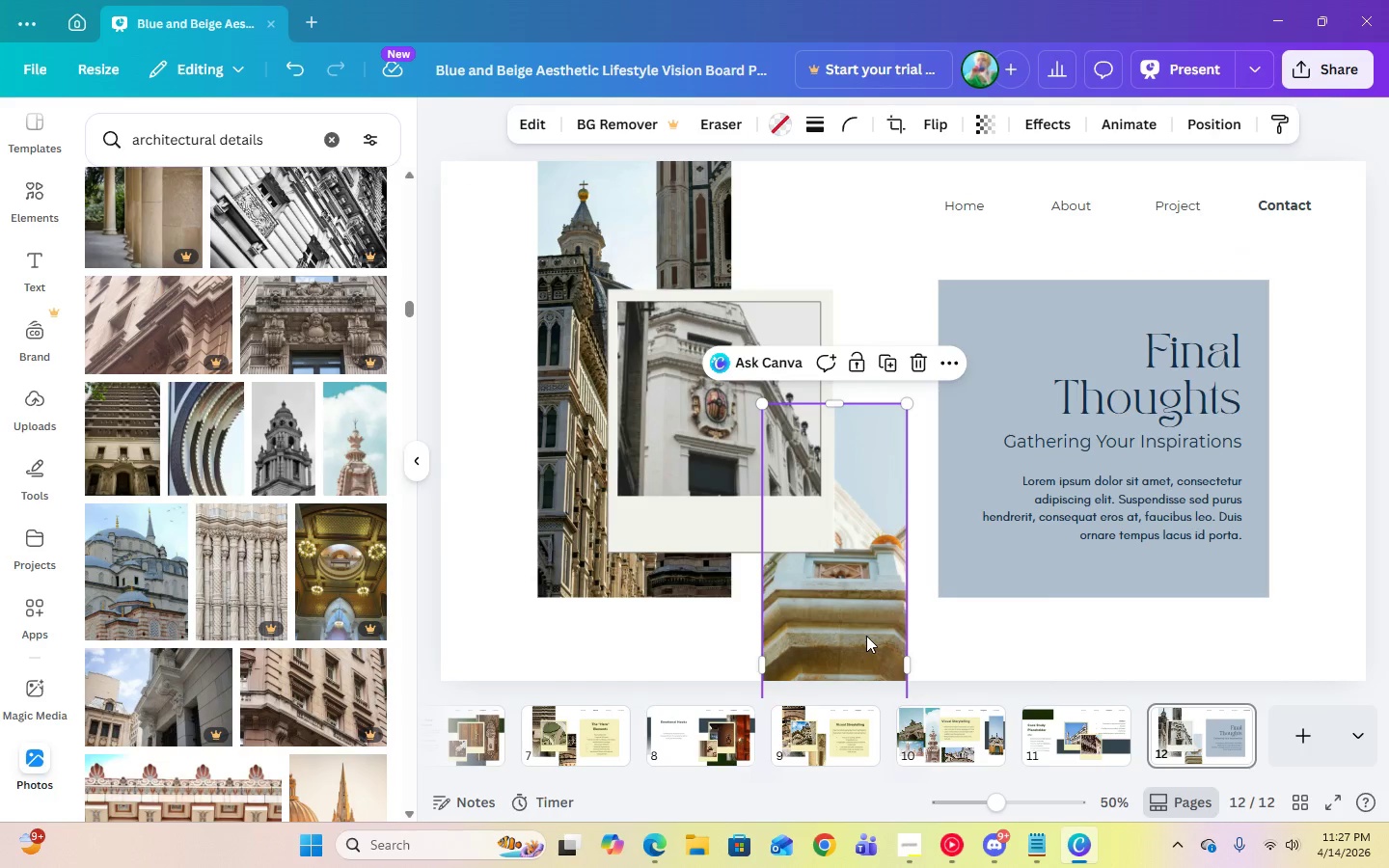 
key(Delete)
 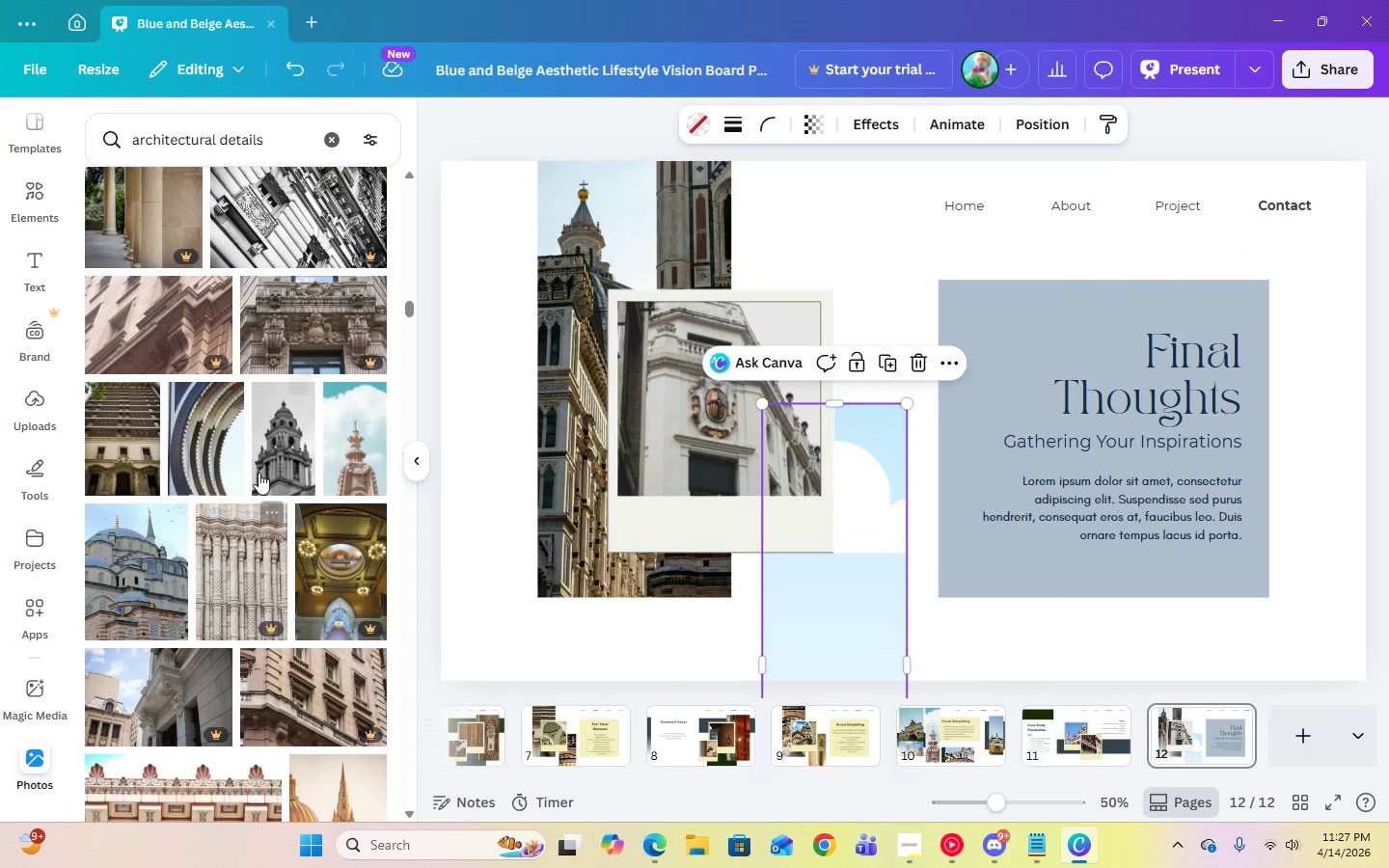 
left_click([277, 471])
 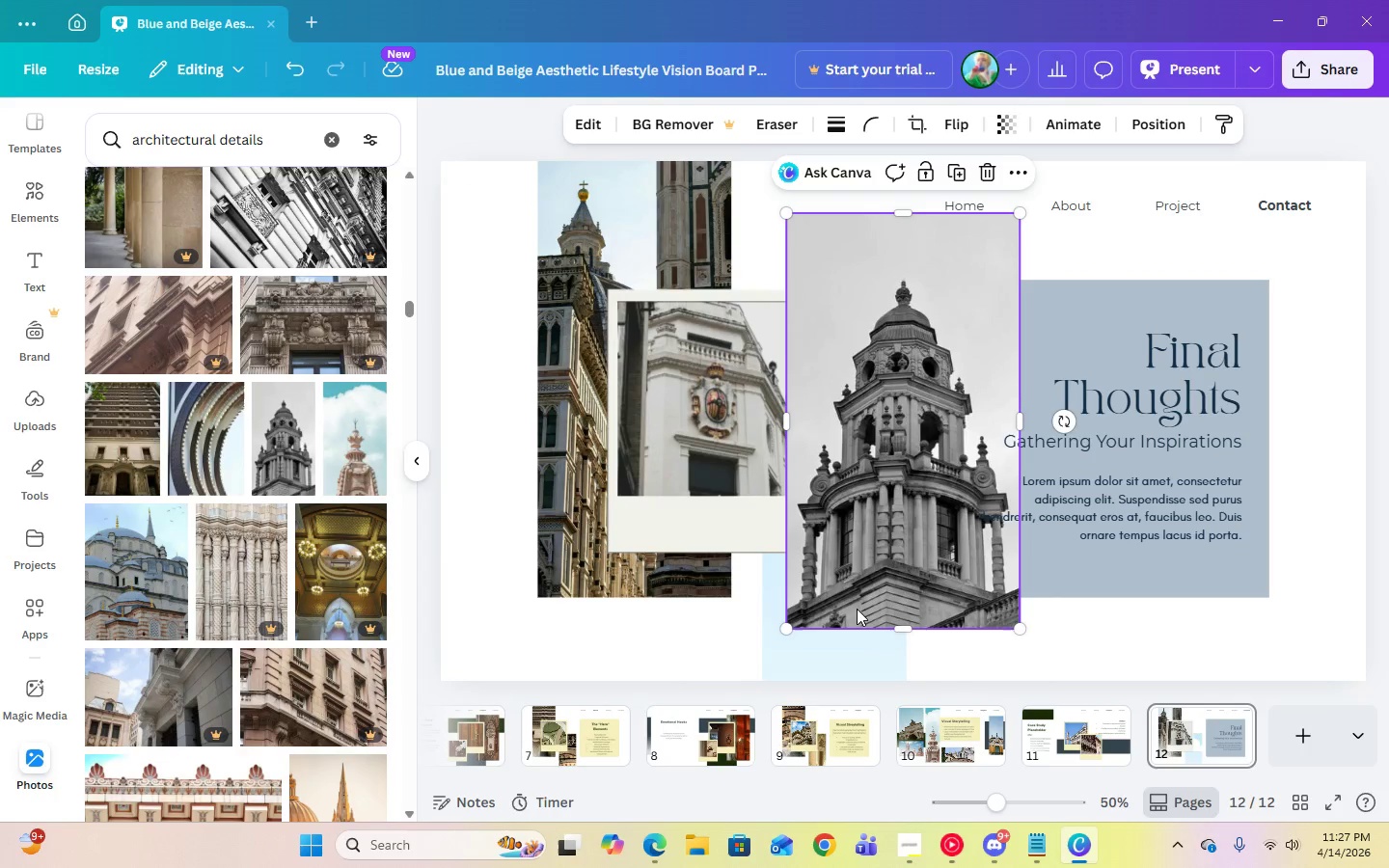 
left_click_drag(start_coordinate=[898, 608], to_coordinate=[848, 633])
 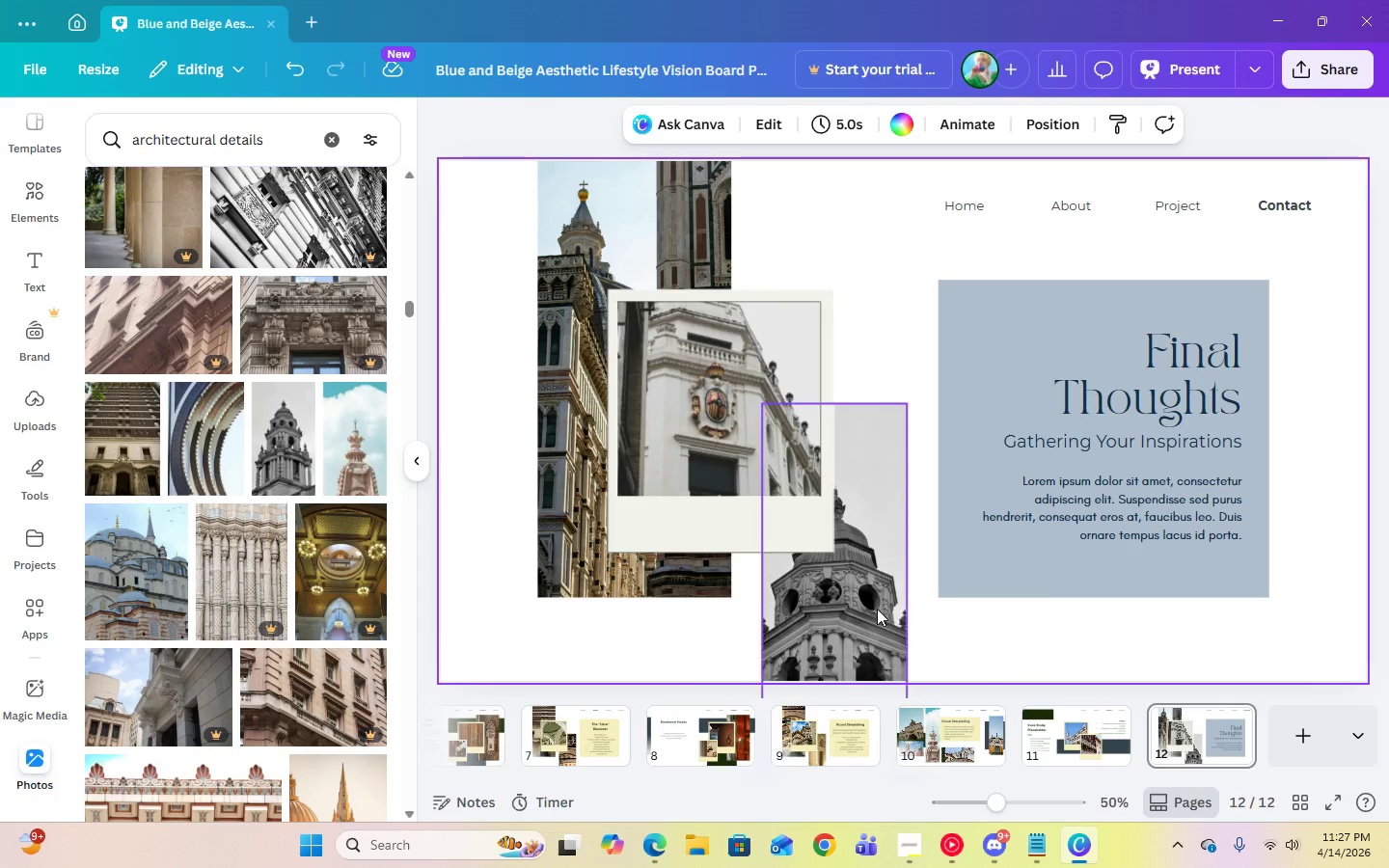 
double_click([876, 609])
 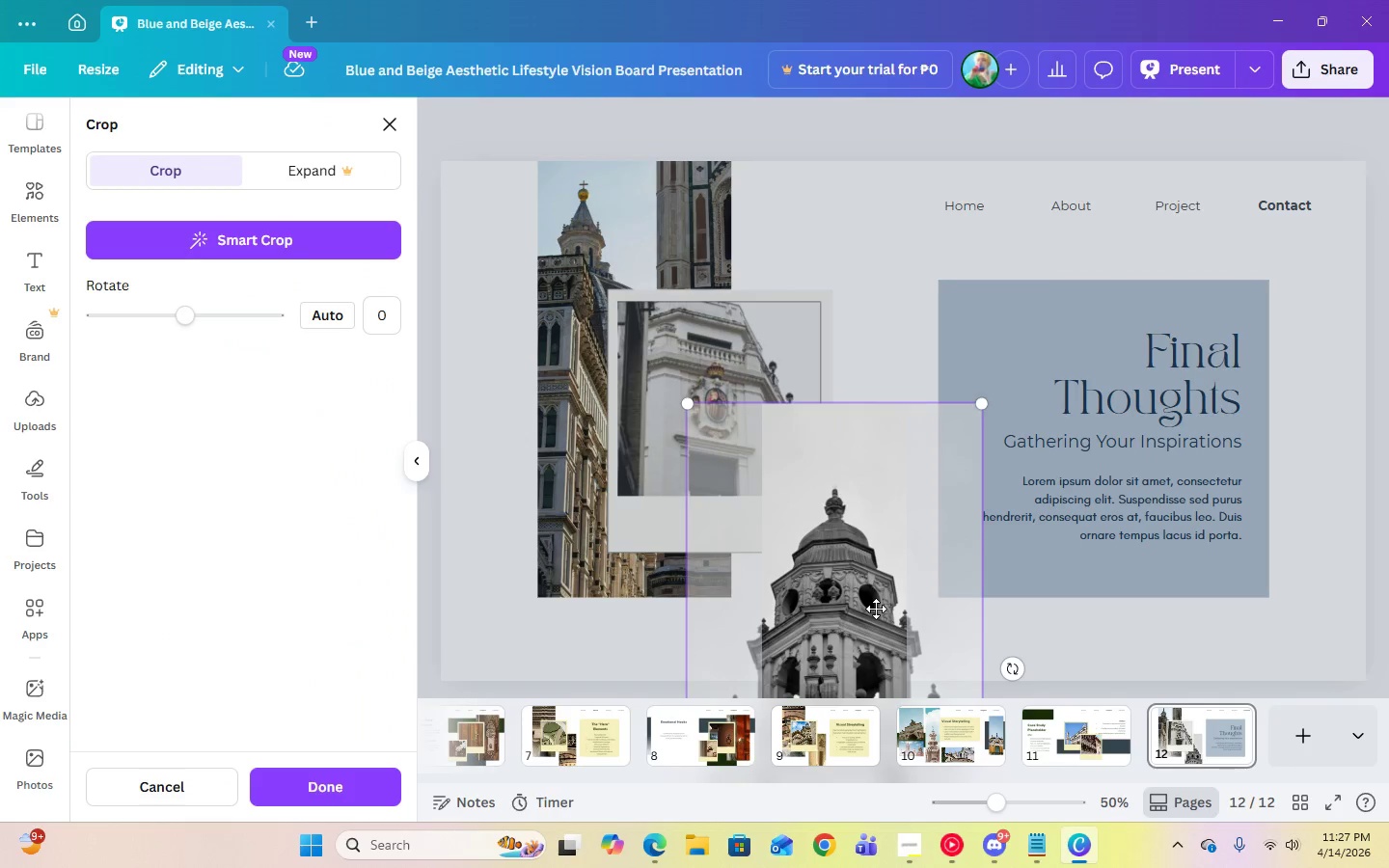 
left_click_drag(start_coordinate=[876, 609], to_coordinate=[898, 609])
 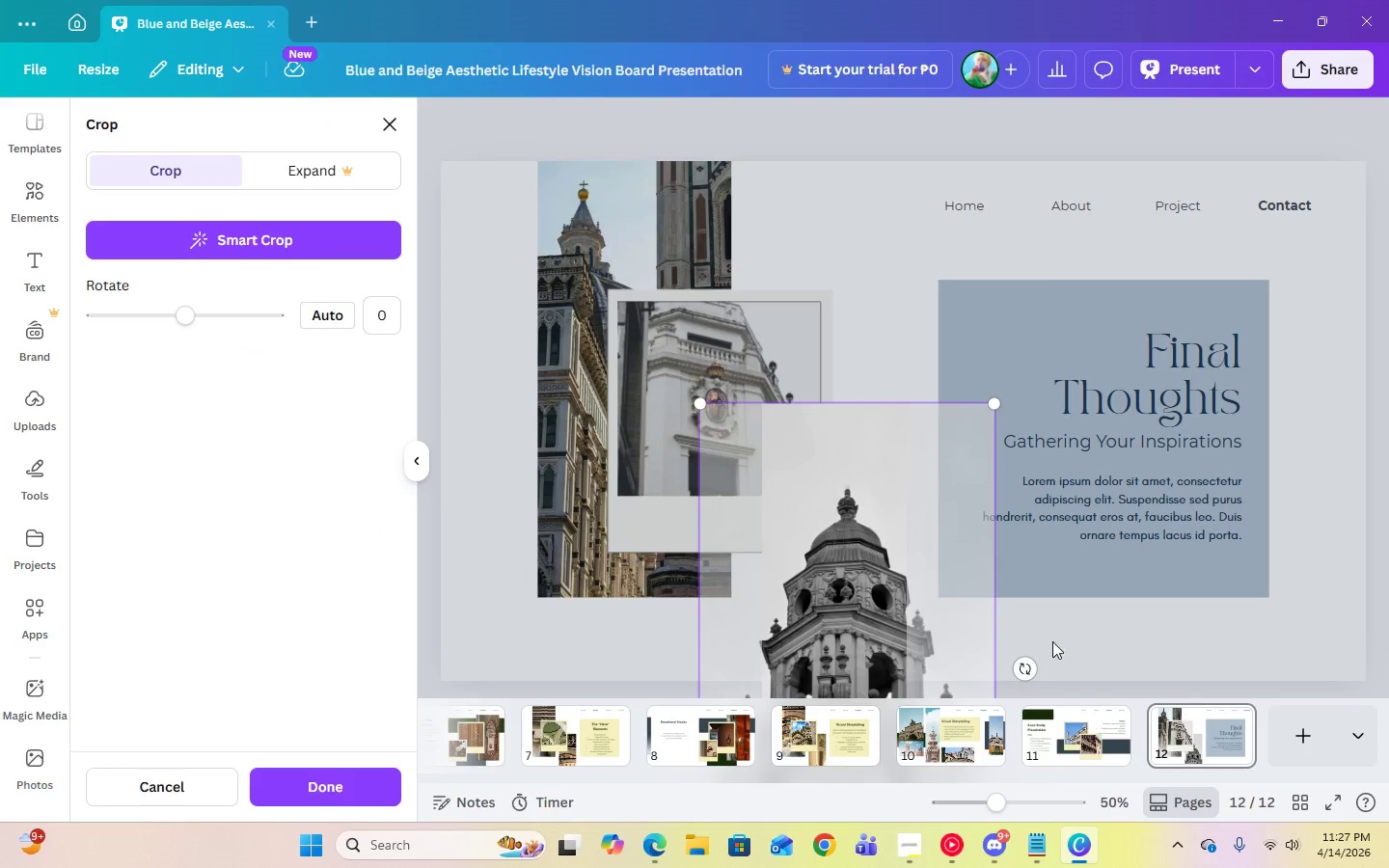 
left_click([1052, 641])
 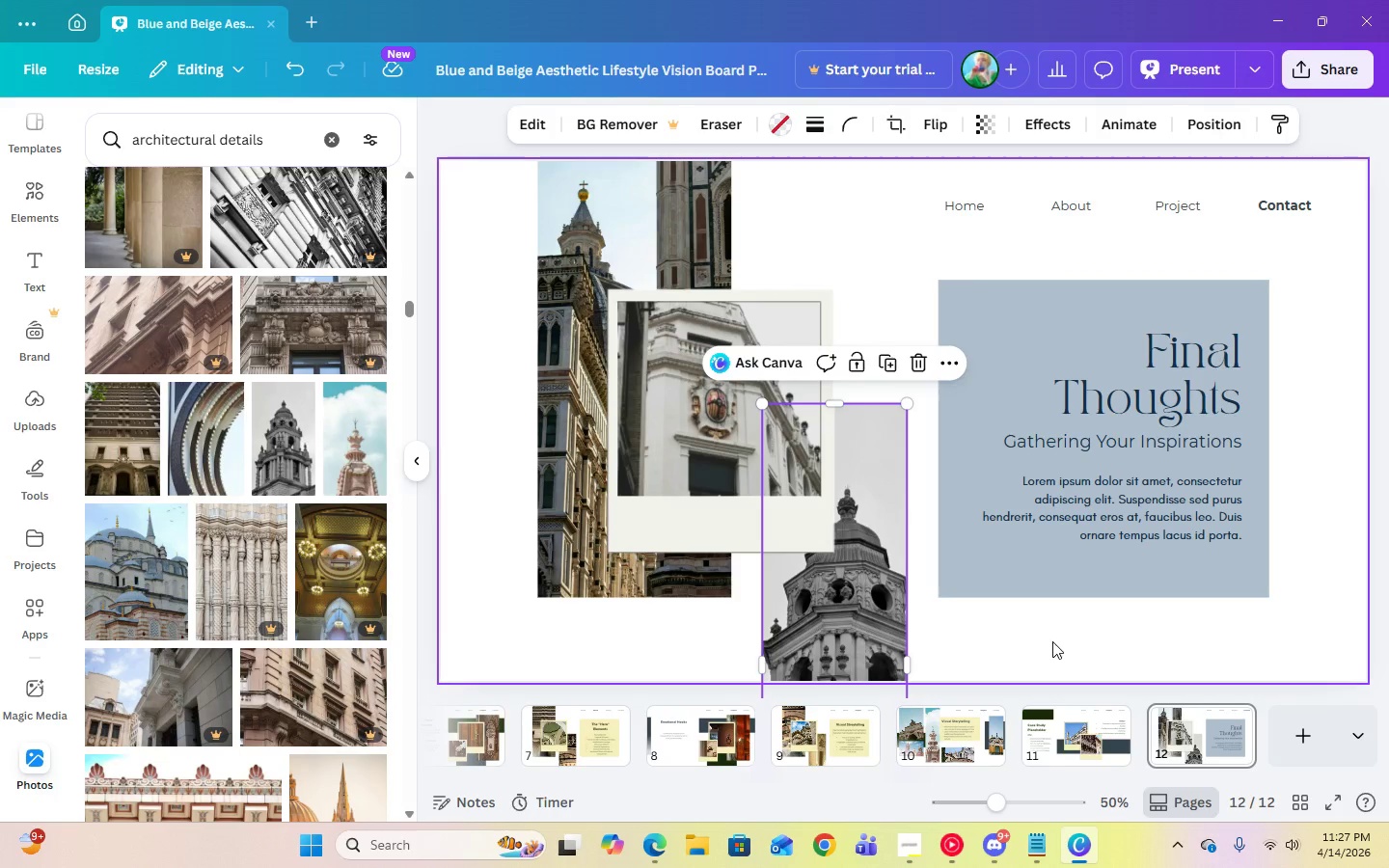 
left_click([1052, 641])
 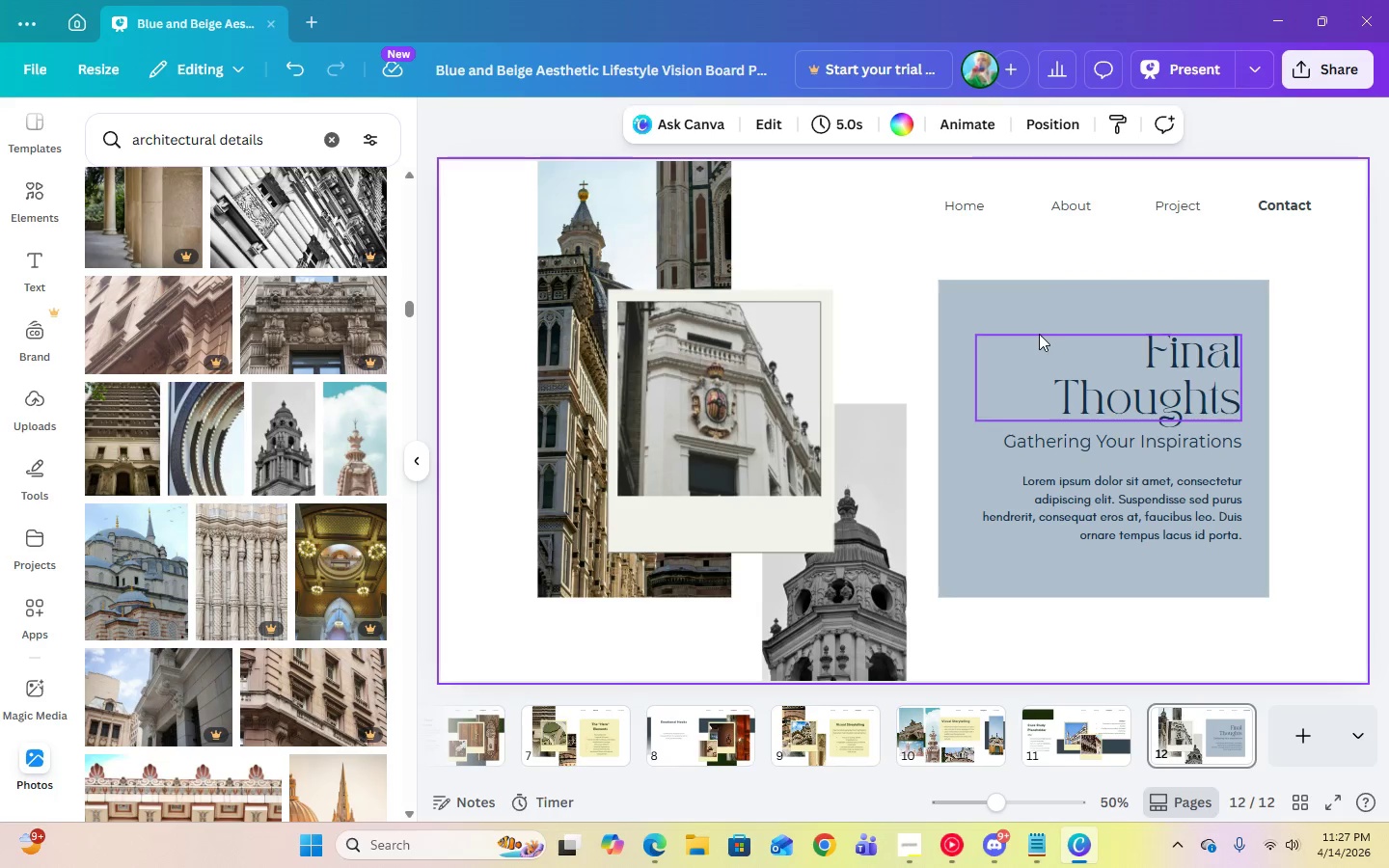 
left_click([1028, 315])
 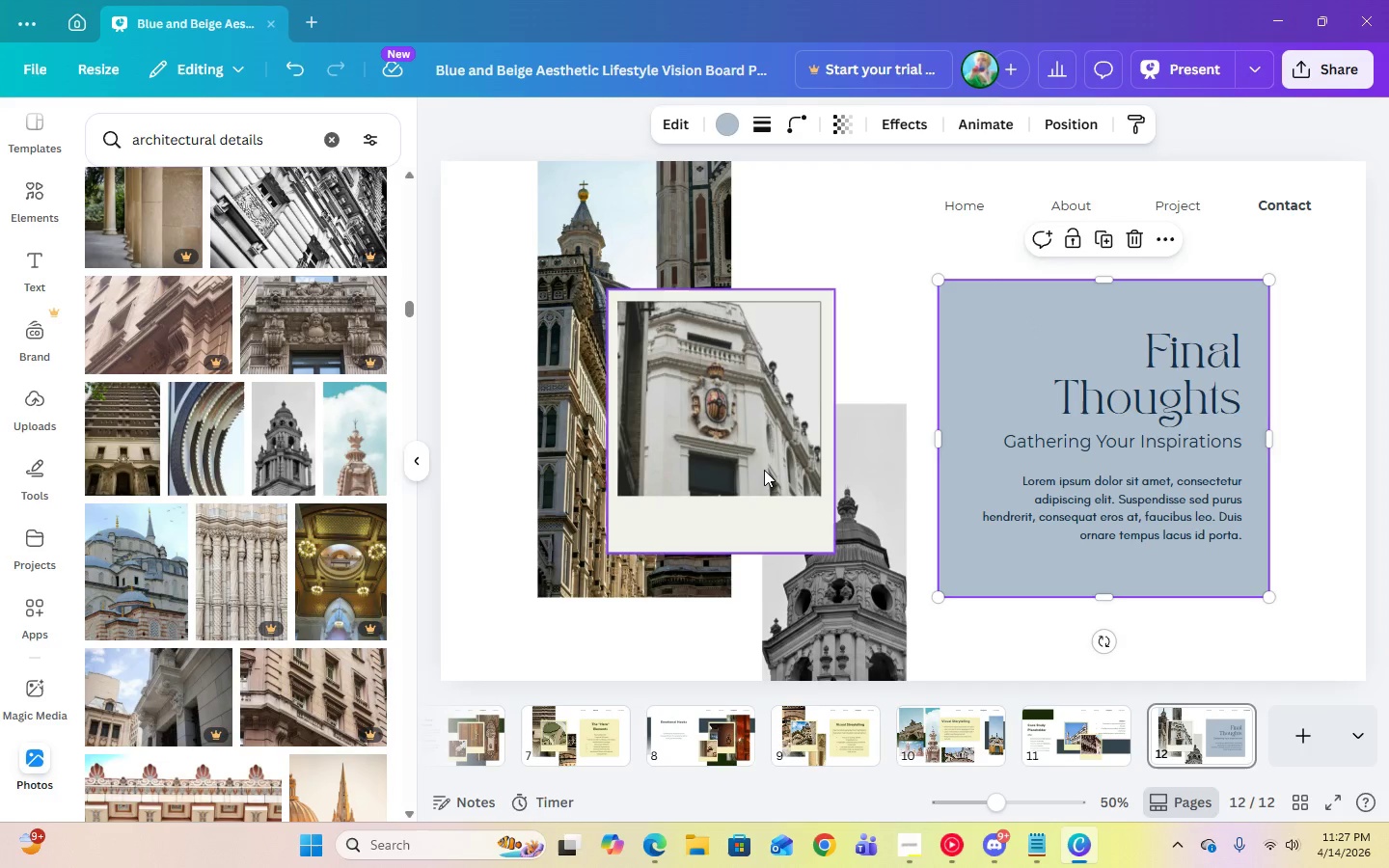 
left_click([755, 509])
 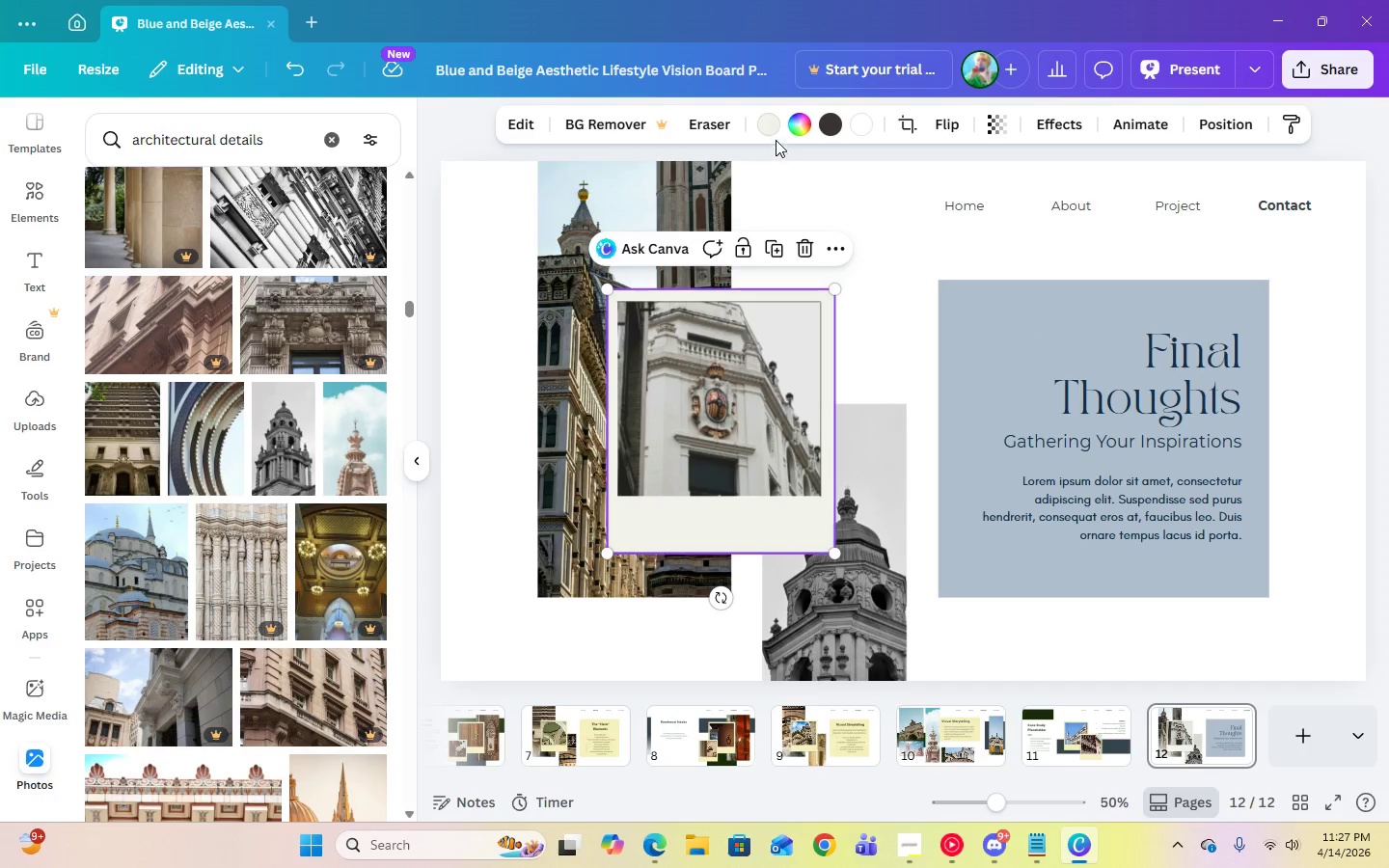 
left_click([769, 121])
 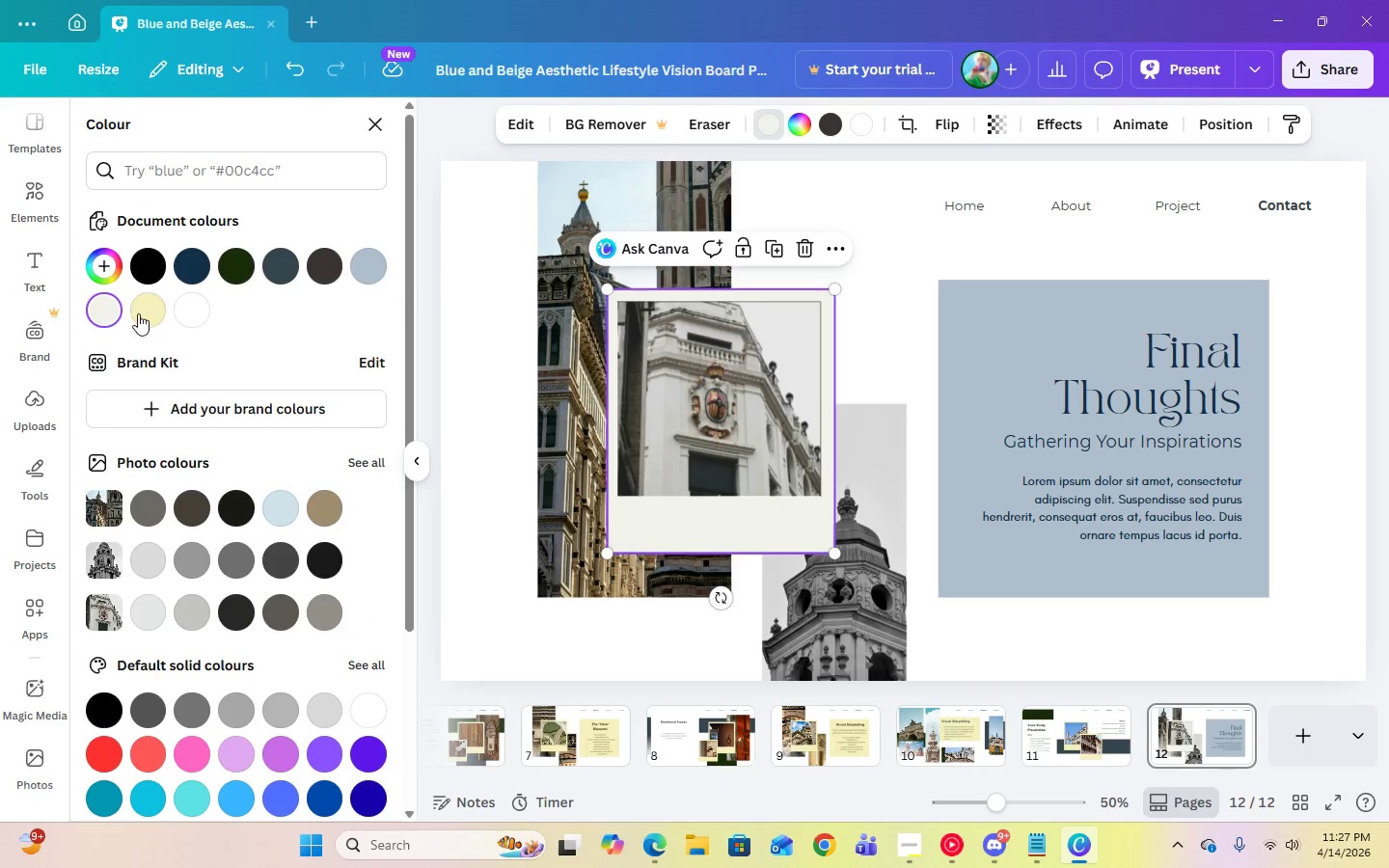 
left_click([139, 312])
 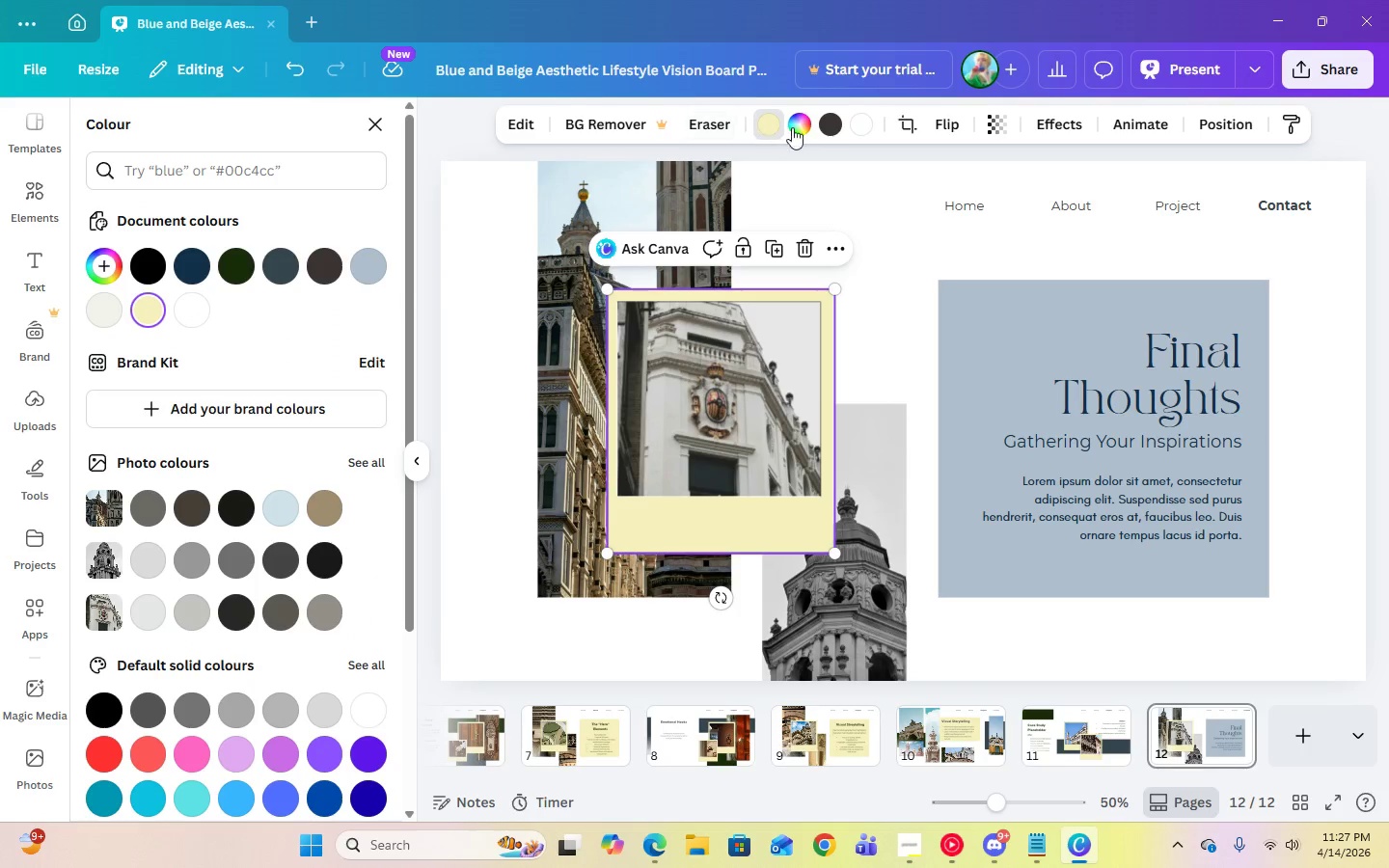 
left_click([823, 126])
 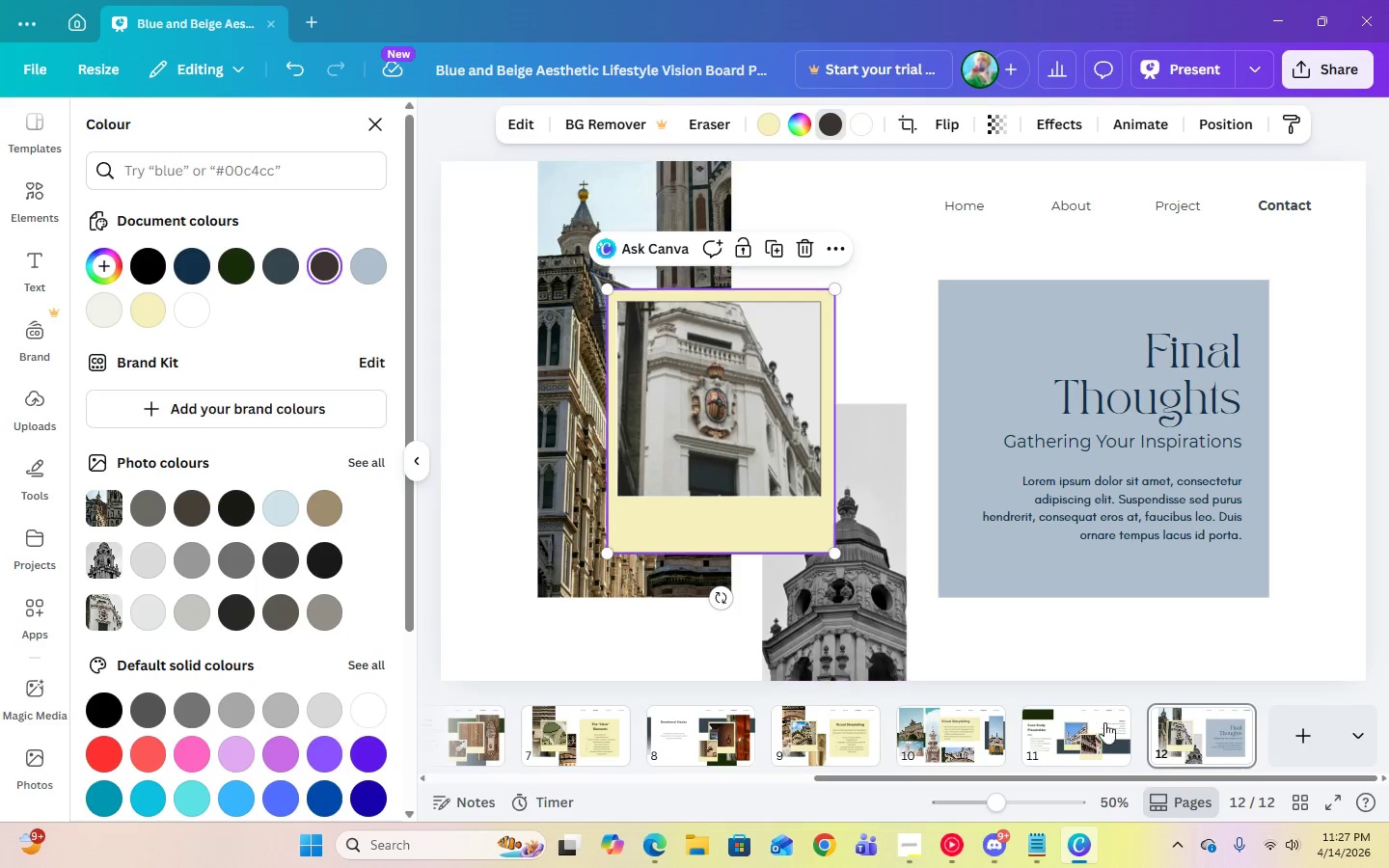 
left_click([1074, 749])
 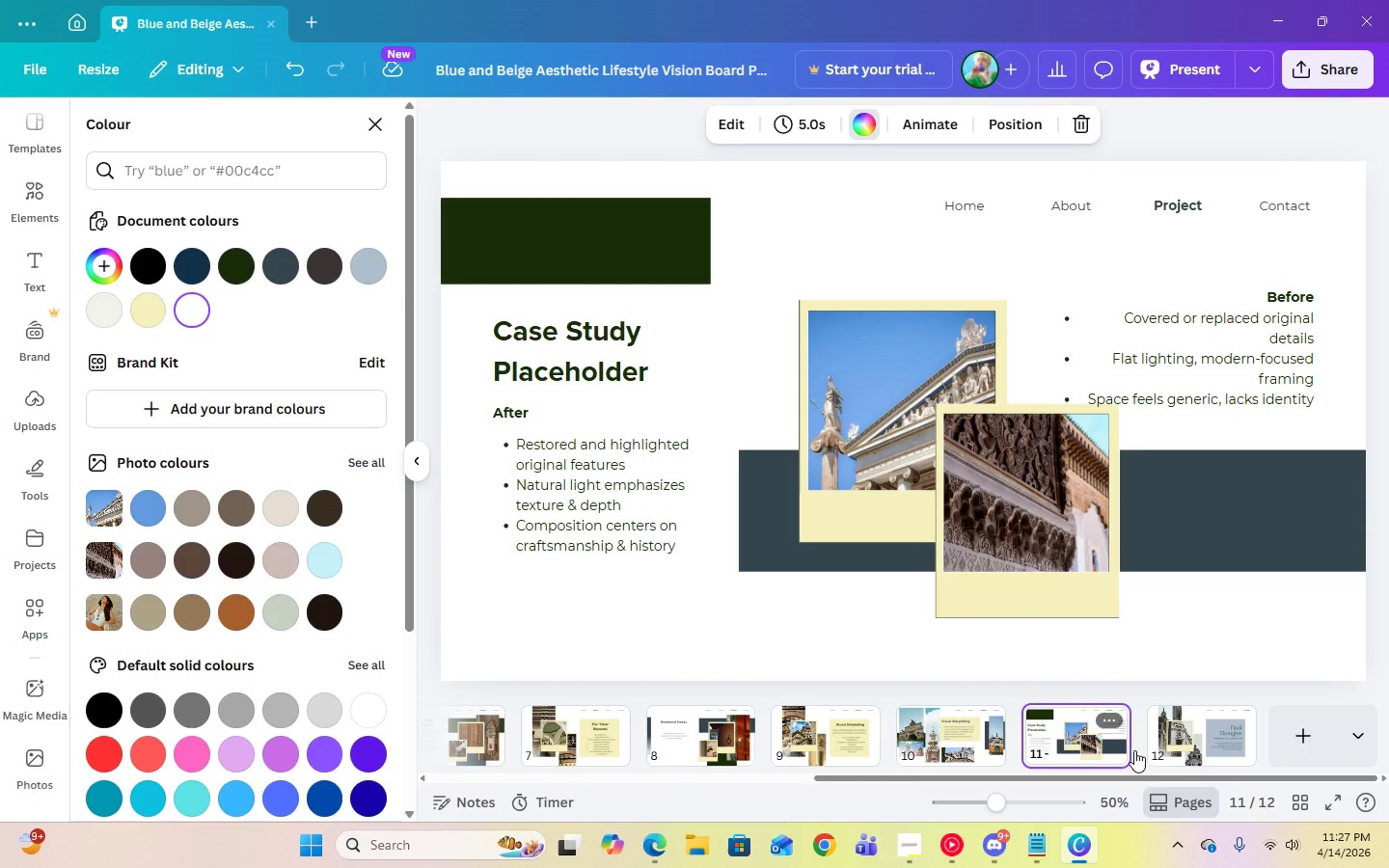 
left_click([1183, 750])
 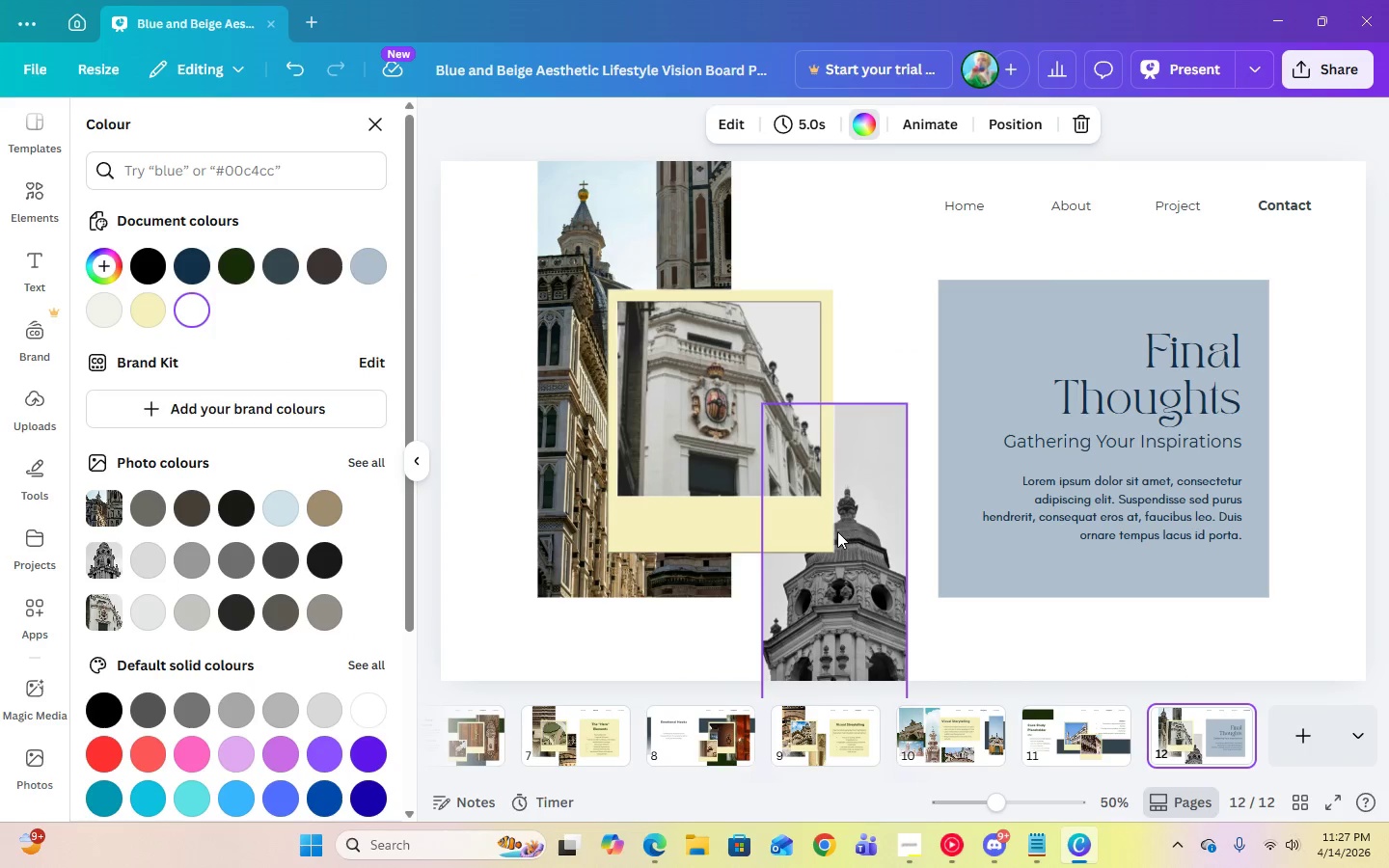 
left_click([794, 525])
 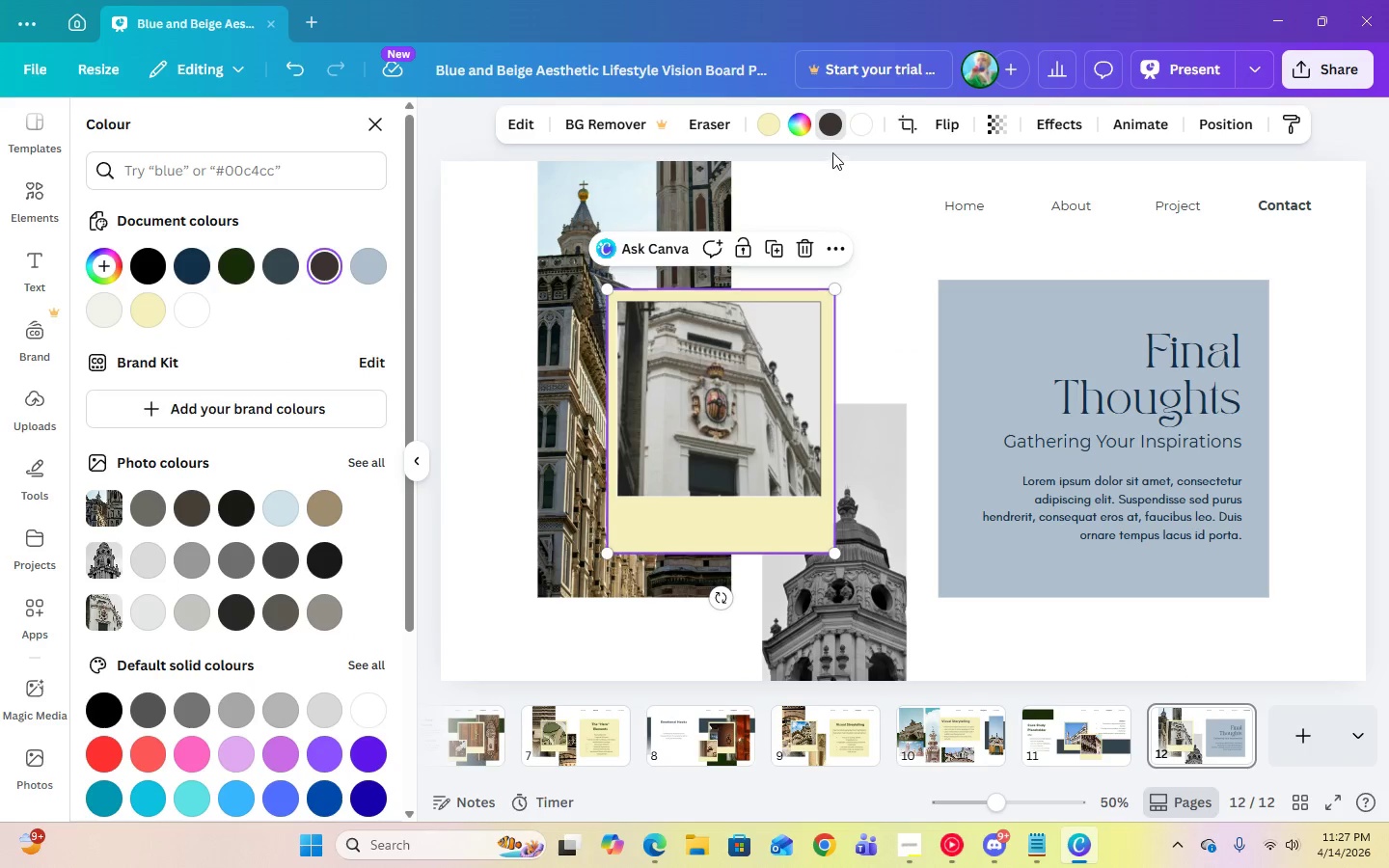 
left_click([830, 133])
 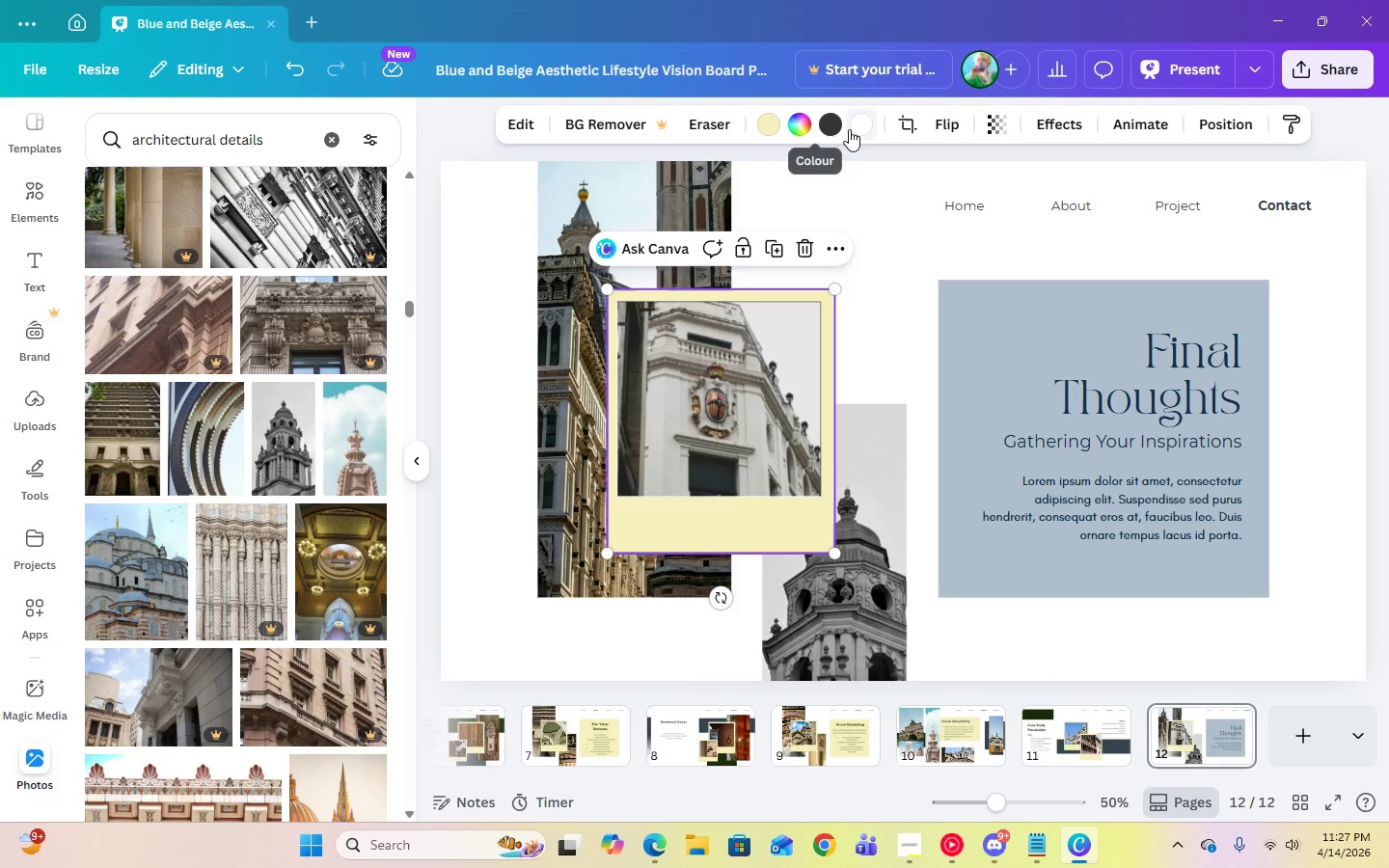 
left_click([839, 129])
 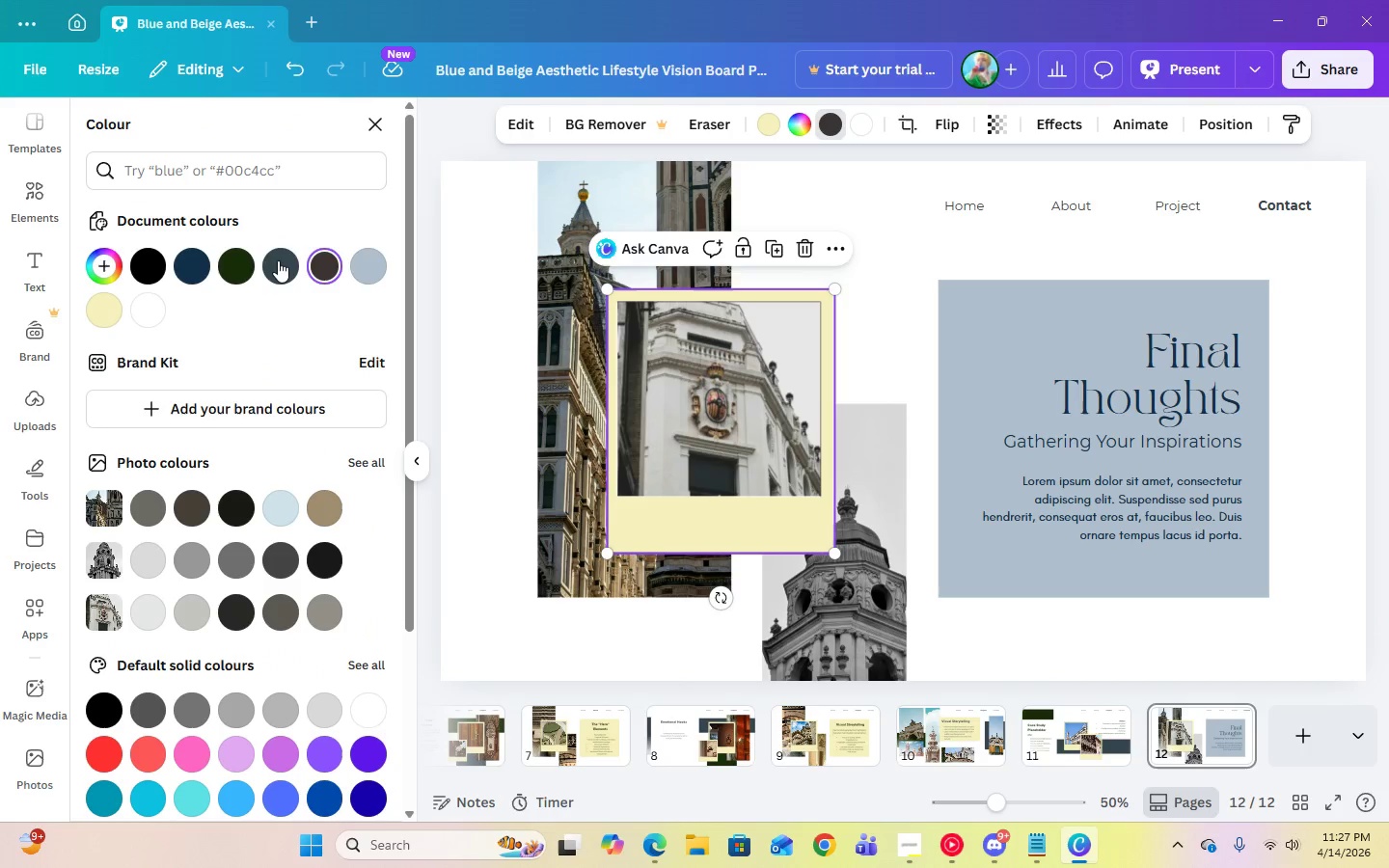 
left_click([279, 261])
 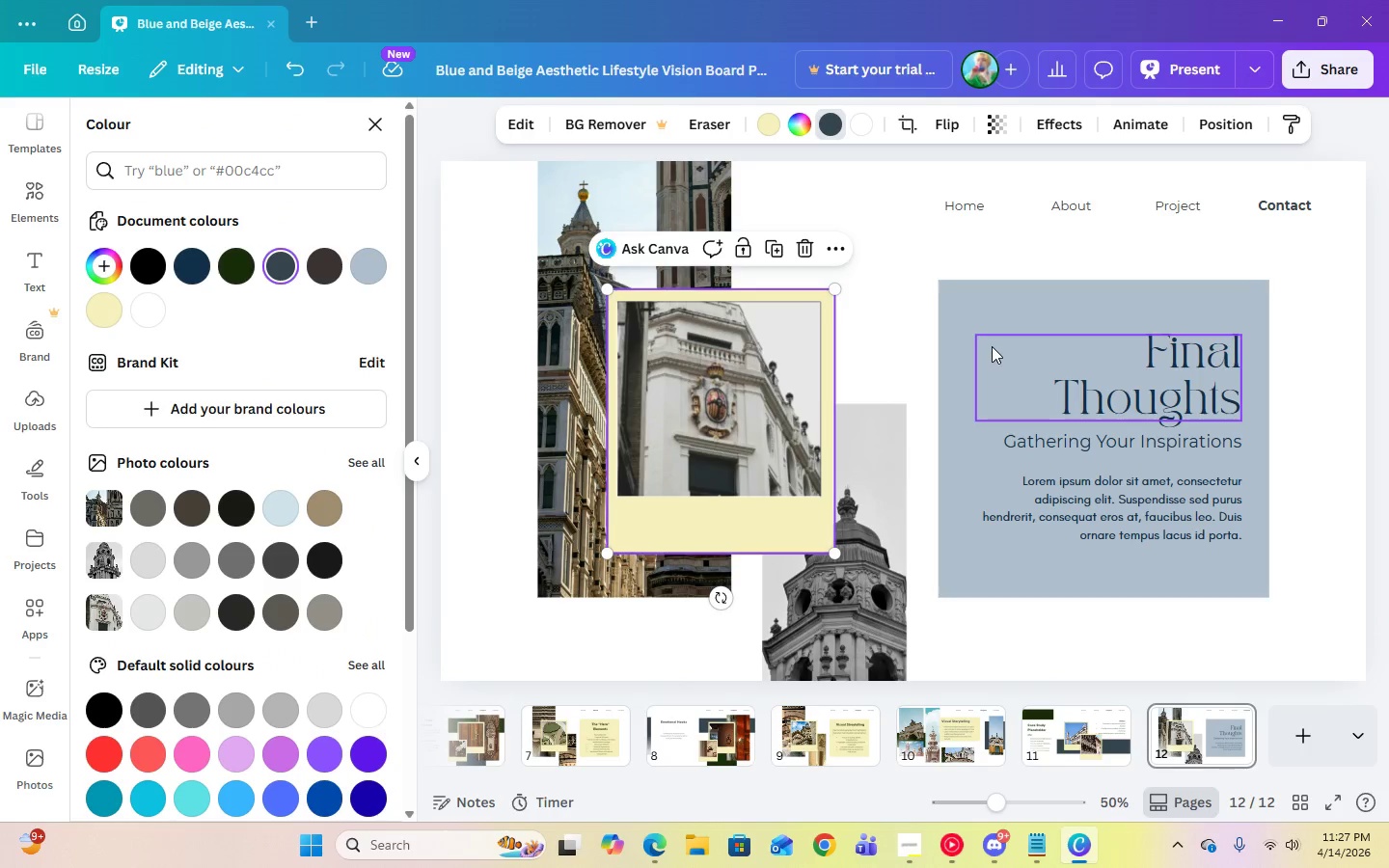 
left_click([981, 312])
 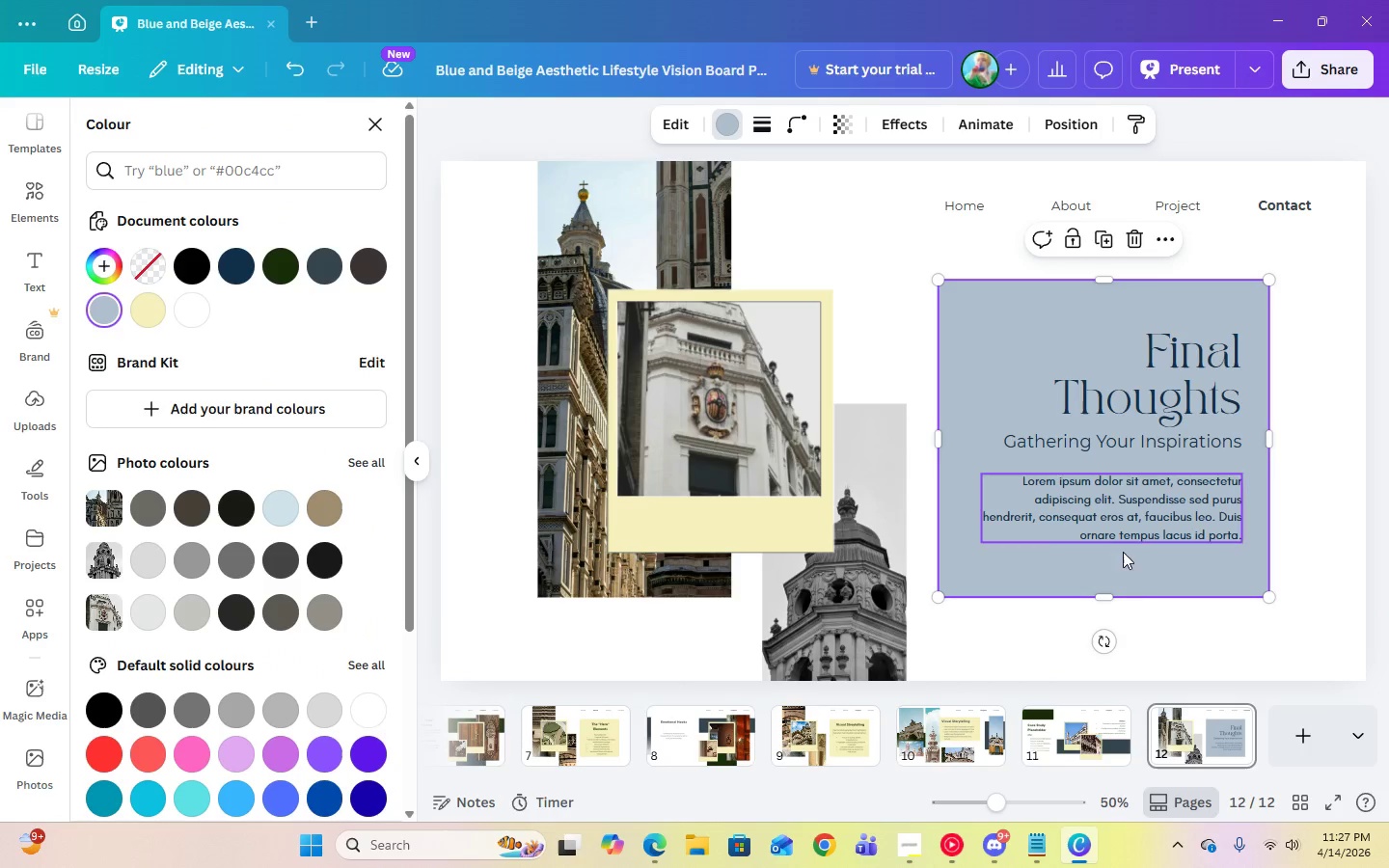 
mouse_move([1184, 660])
 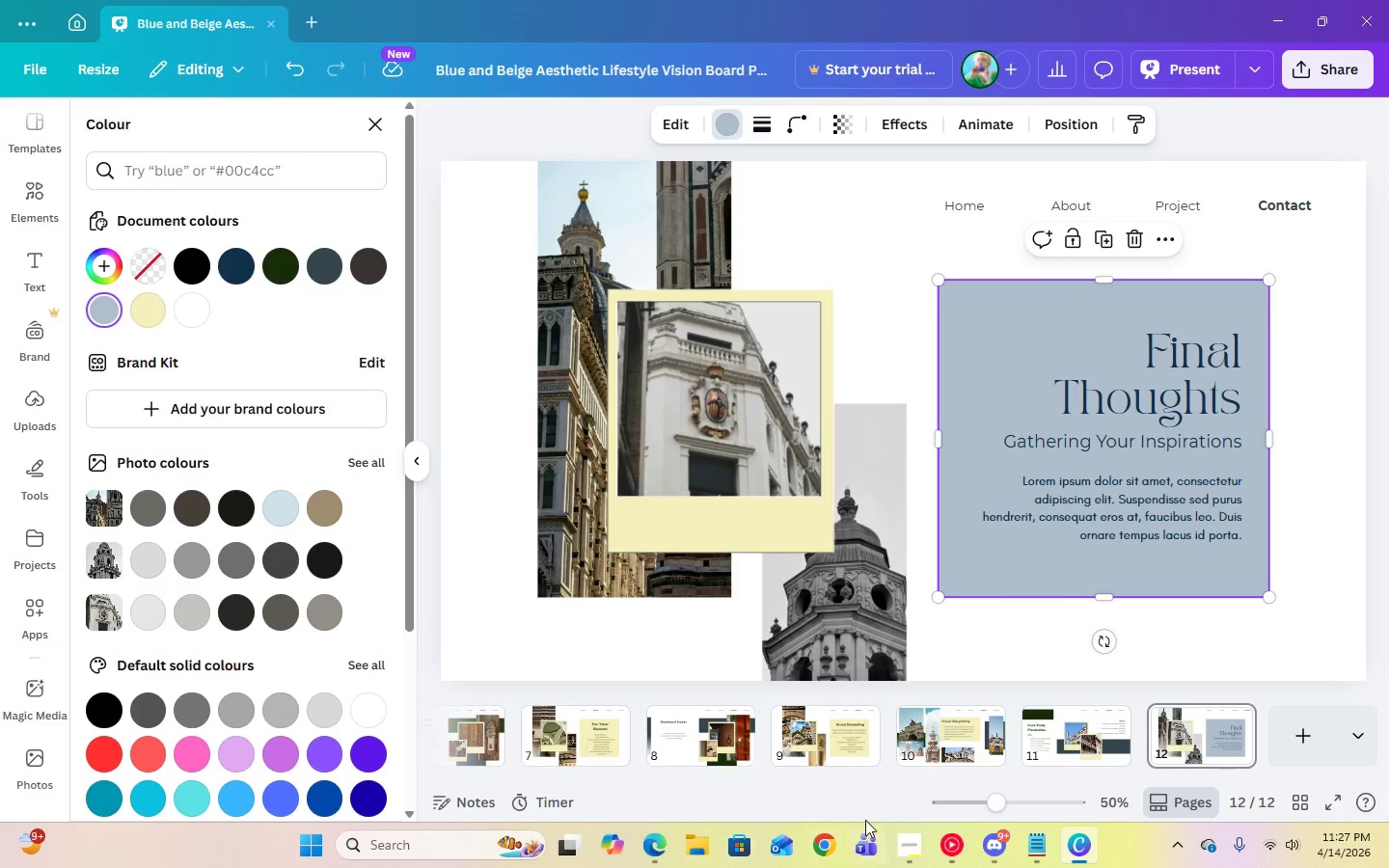 
left_click_drag(start_coordinate=[905, 779], to_coordinate=[451, 782])
 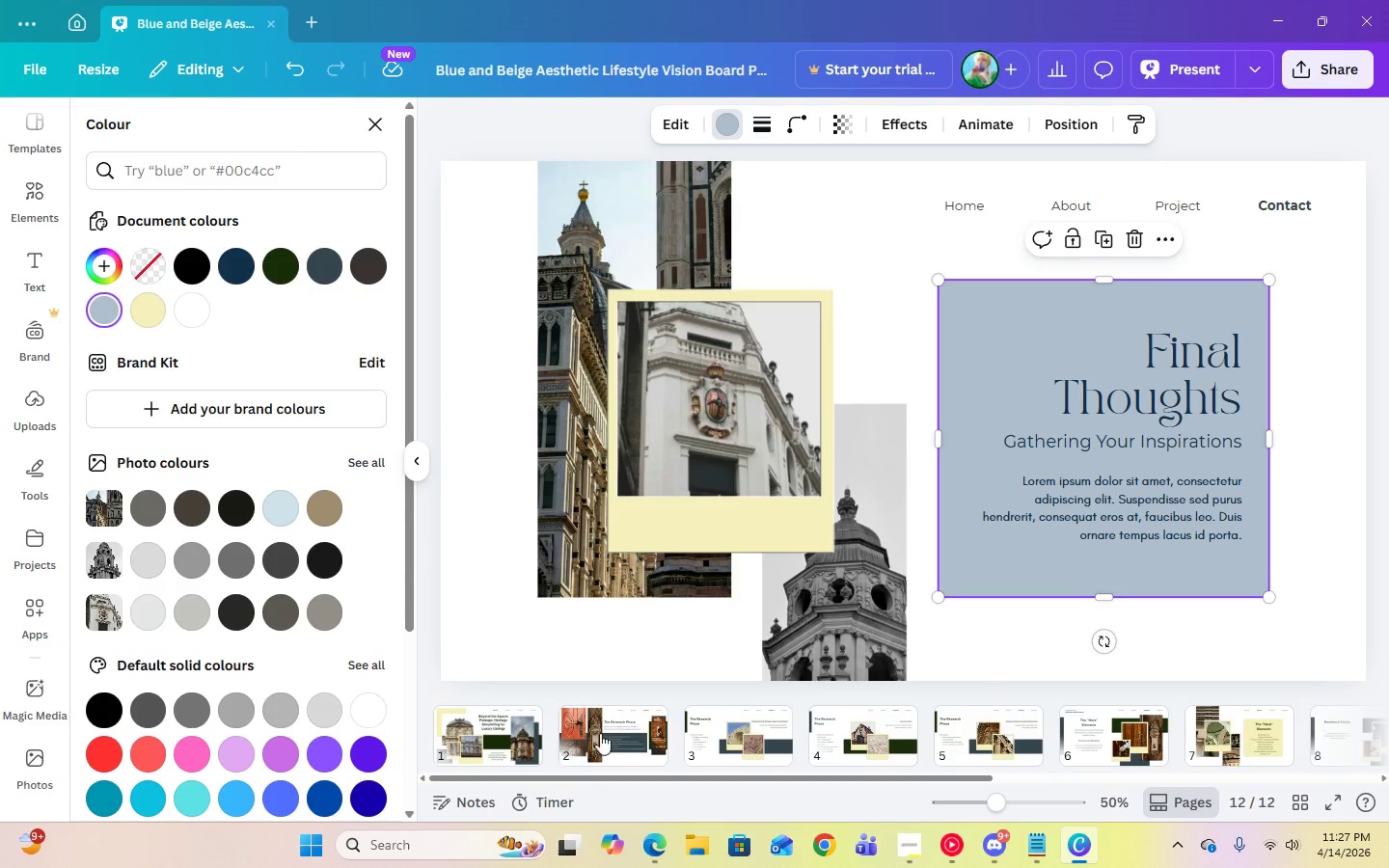 
left_click([626, 733])
 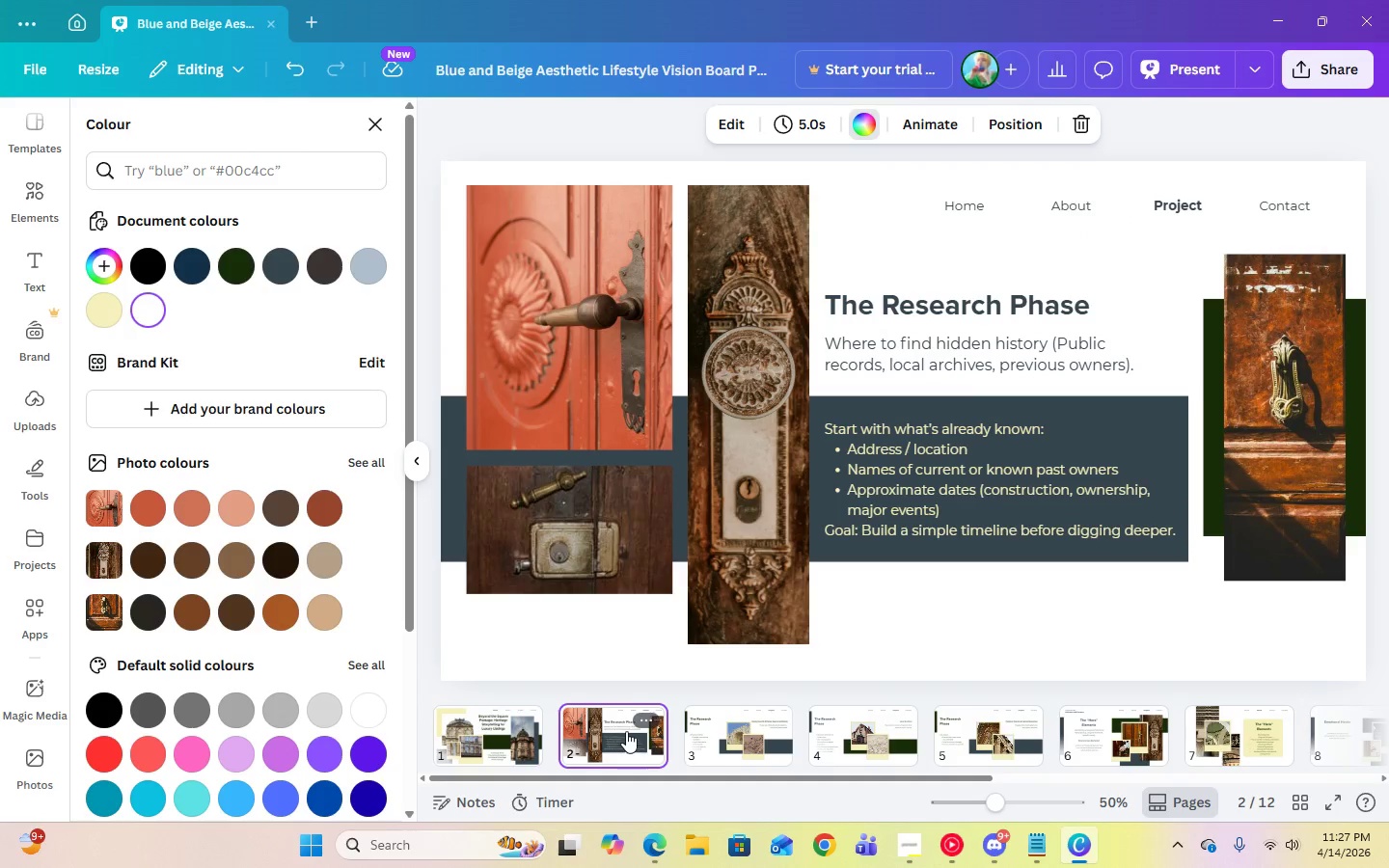 
left_click([756, 746])
 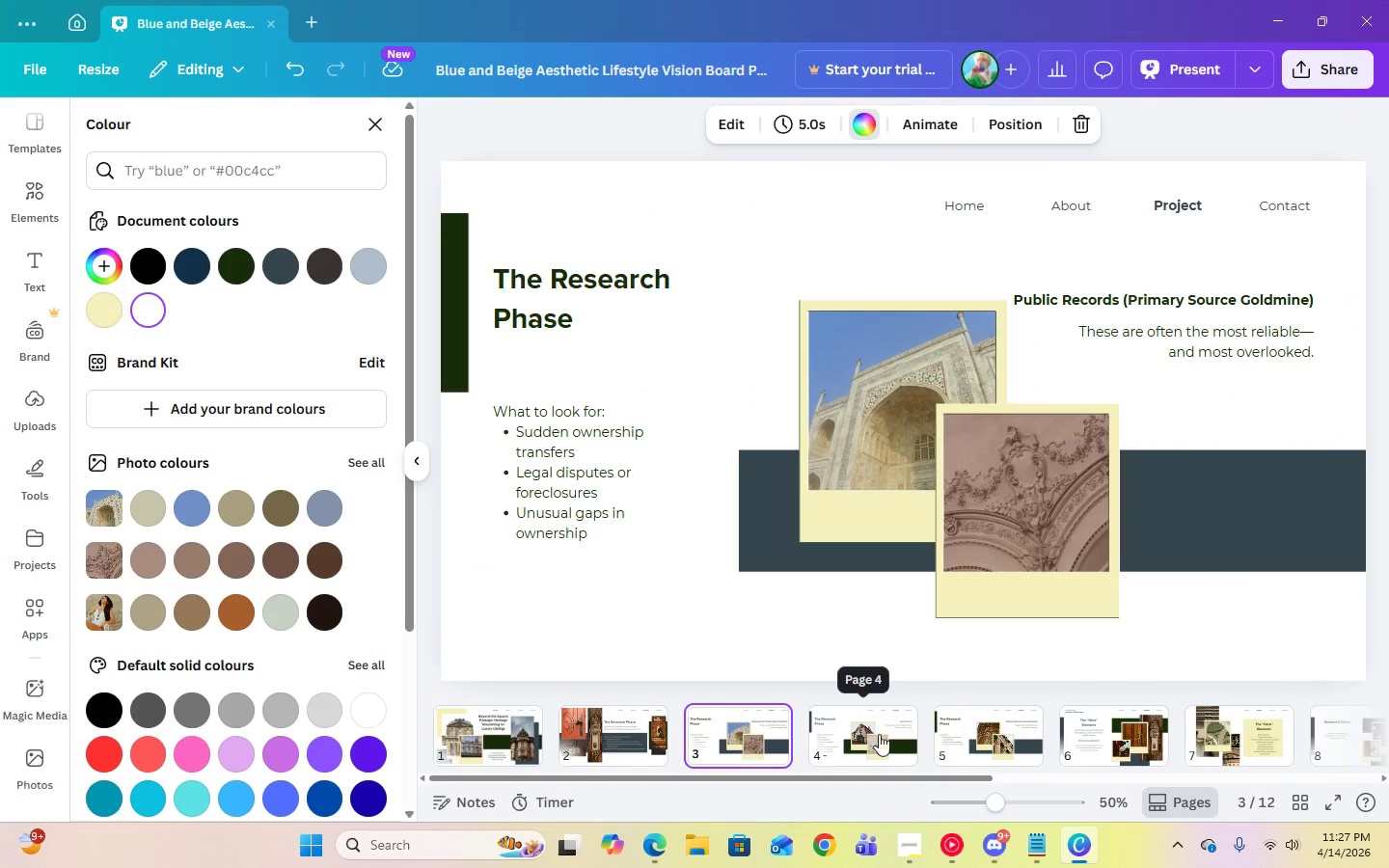 
left_click([881, 735])
 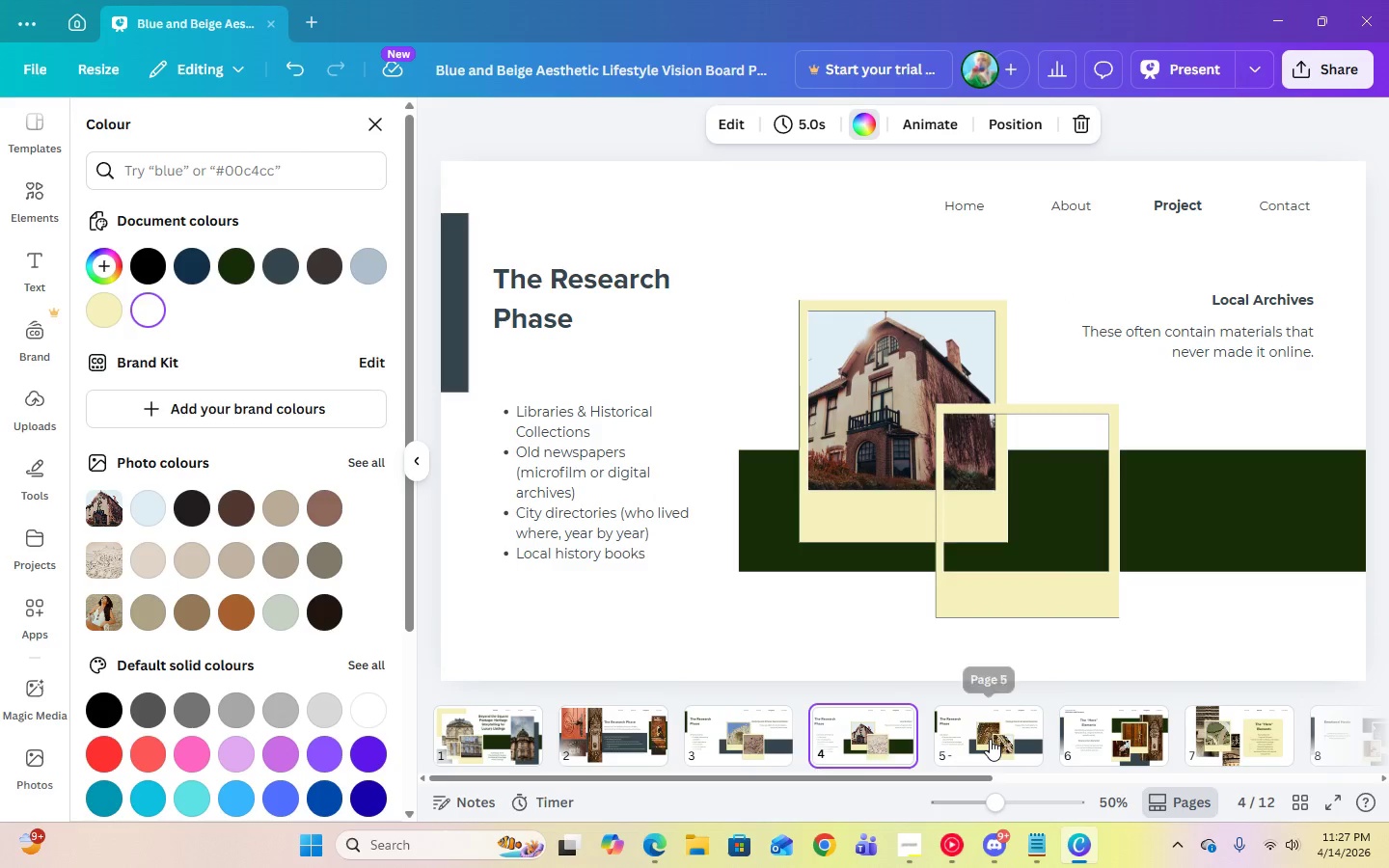 
left_click([990, 739])
 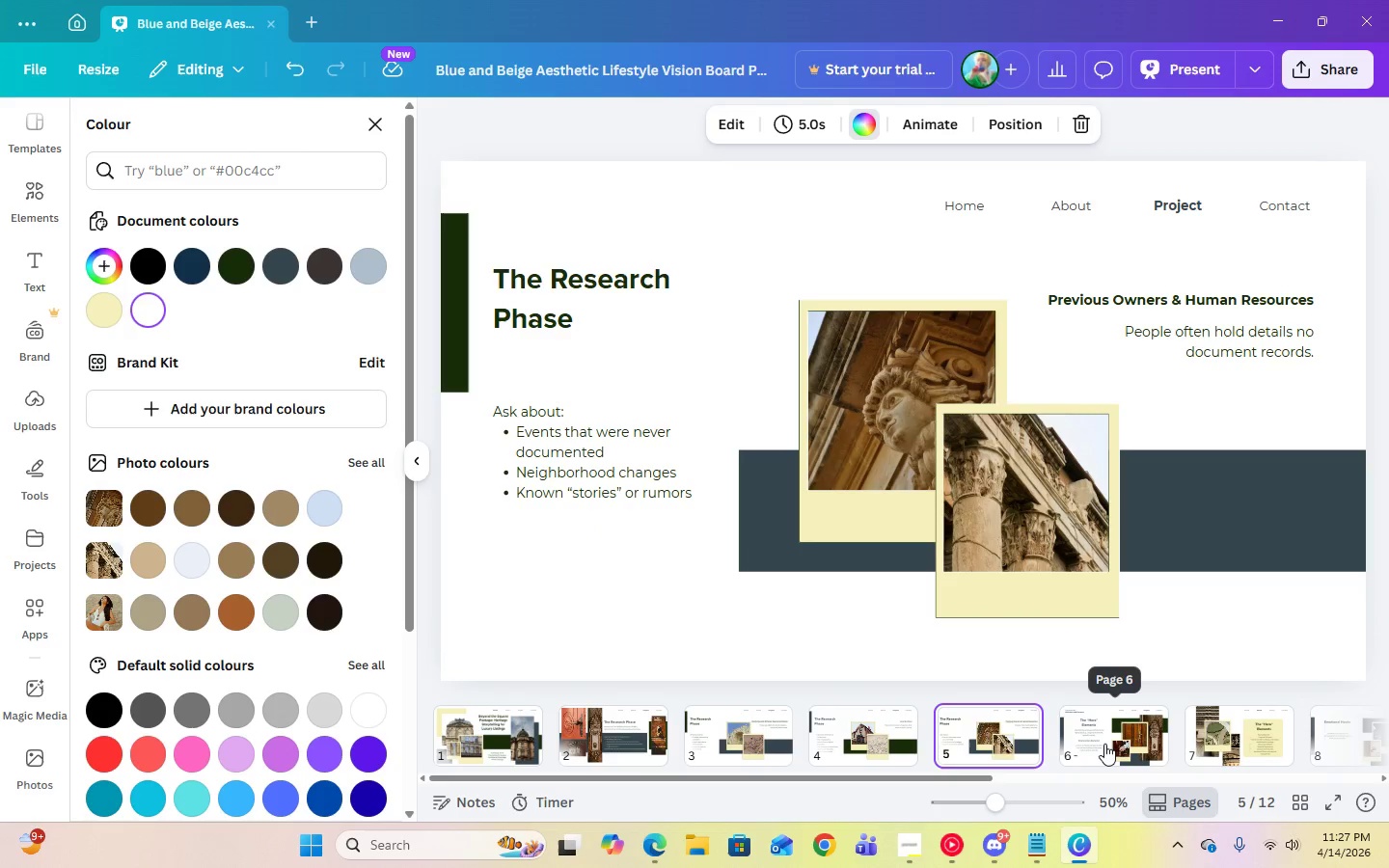 
left_click([1104, 744])
 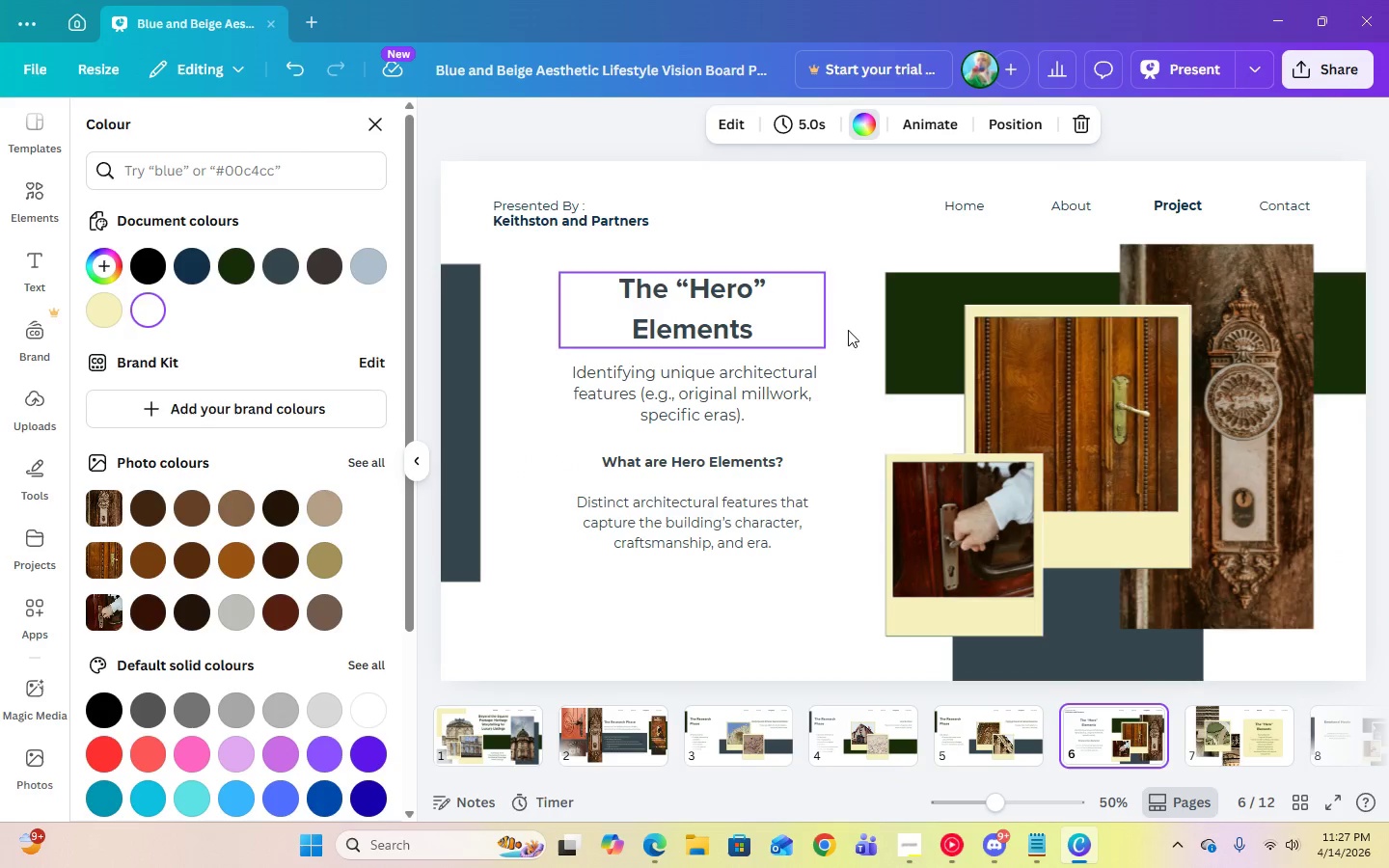 
left_click([1257, 717])
 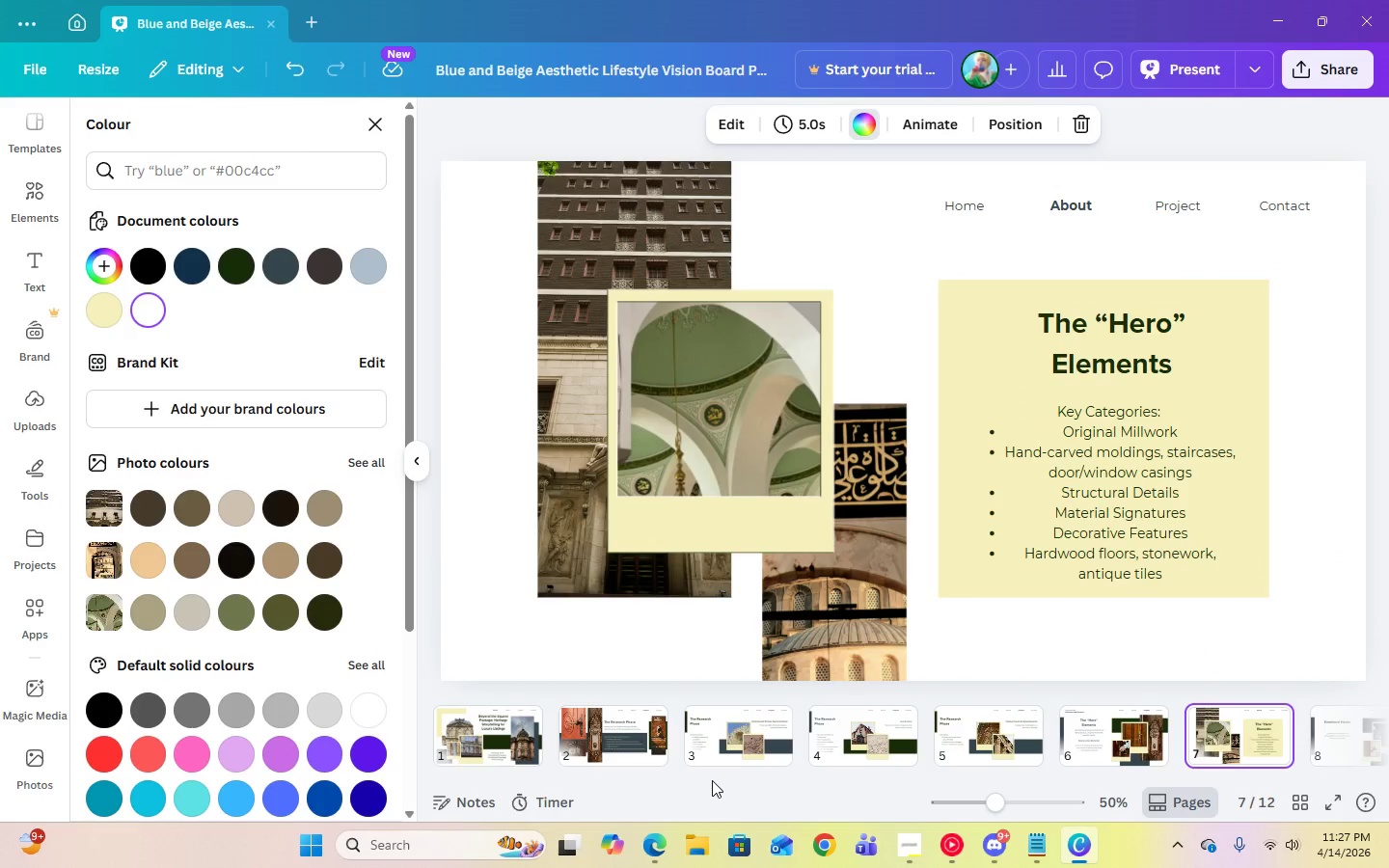 
left_click_drag(start_coordinate=[712, 777], to_coordinate=[956, 785])
 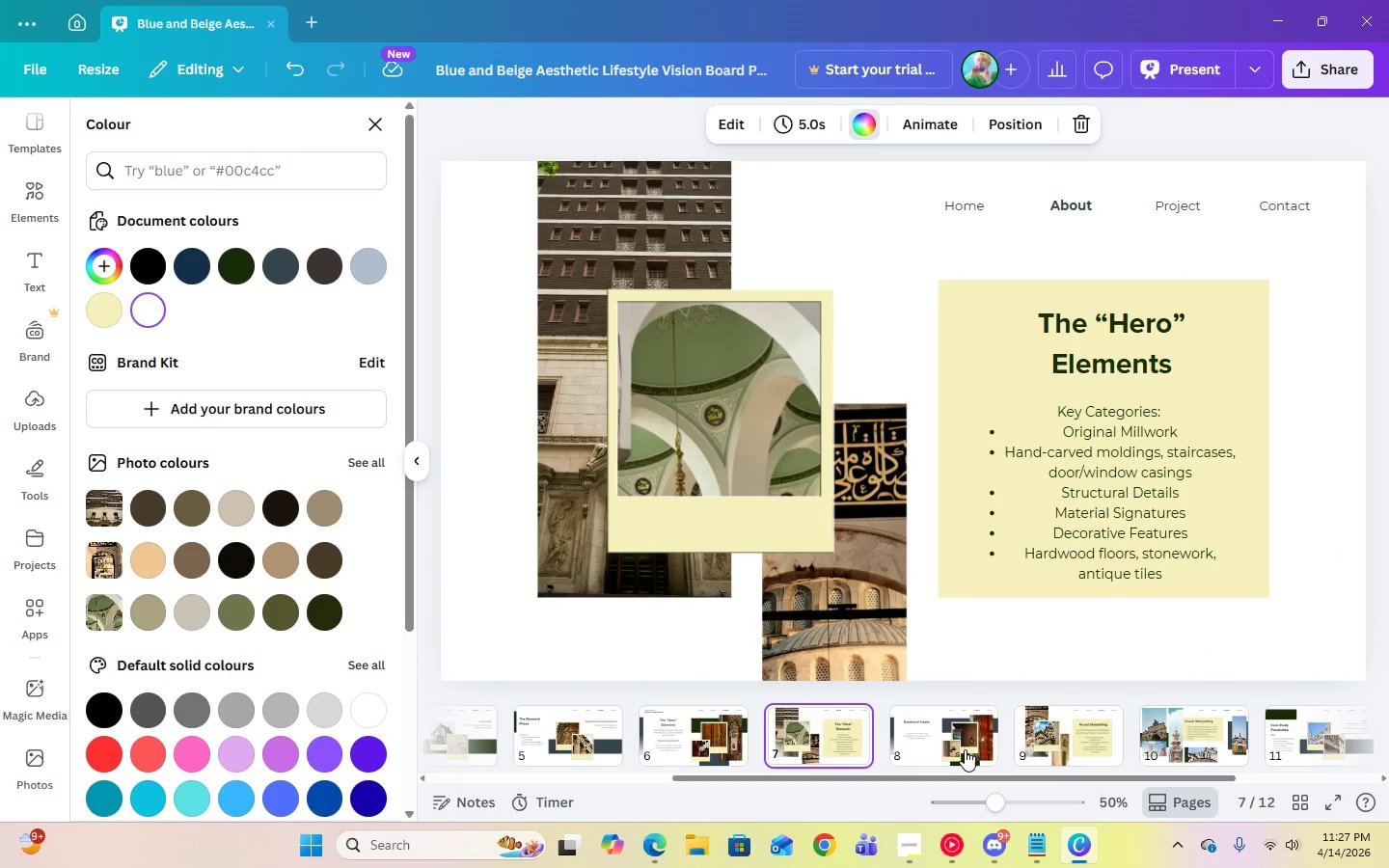 
left_click([965, 749])
 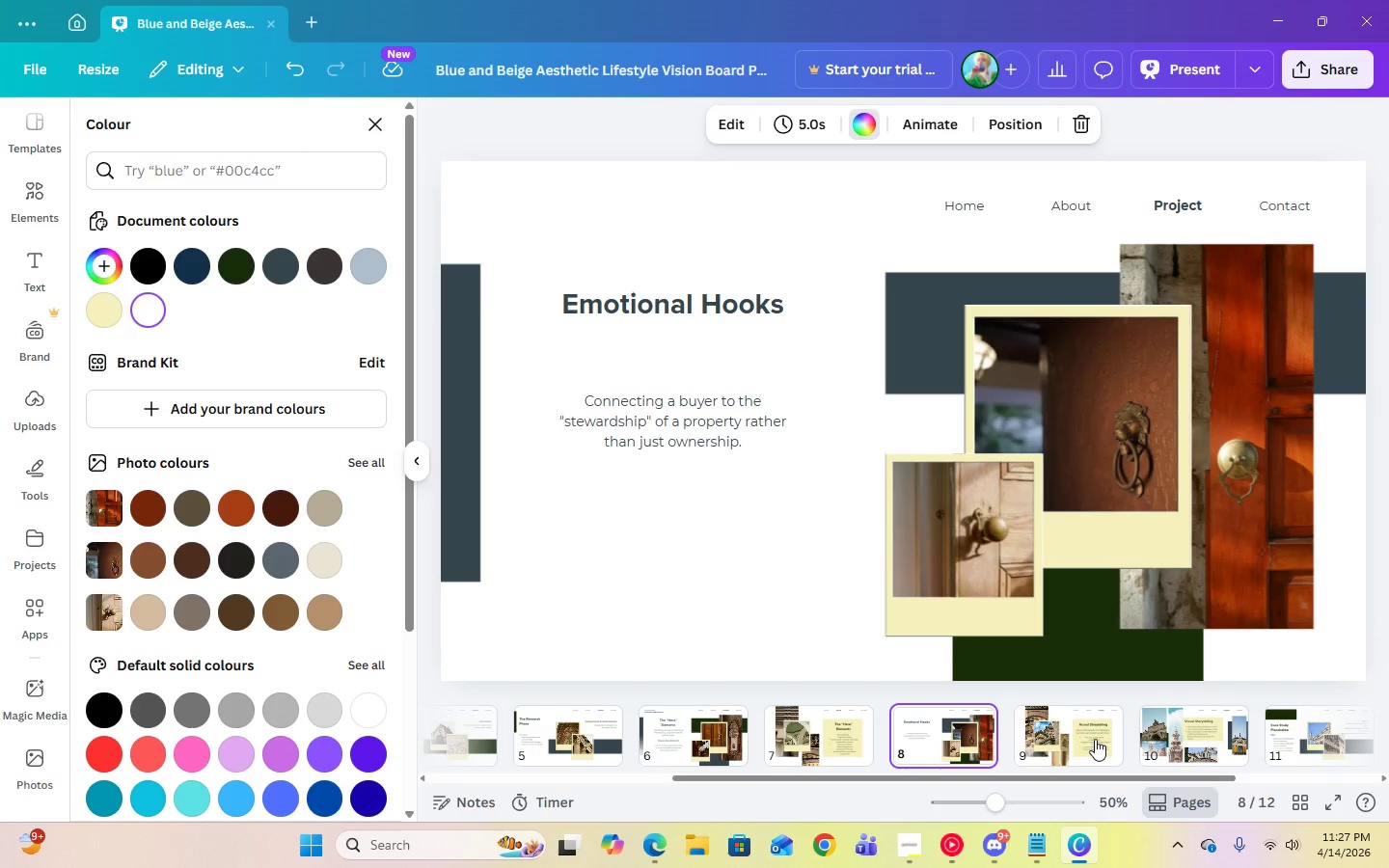 
left_click([1095, 739])
 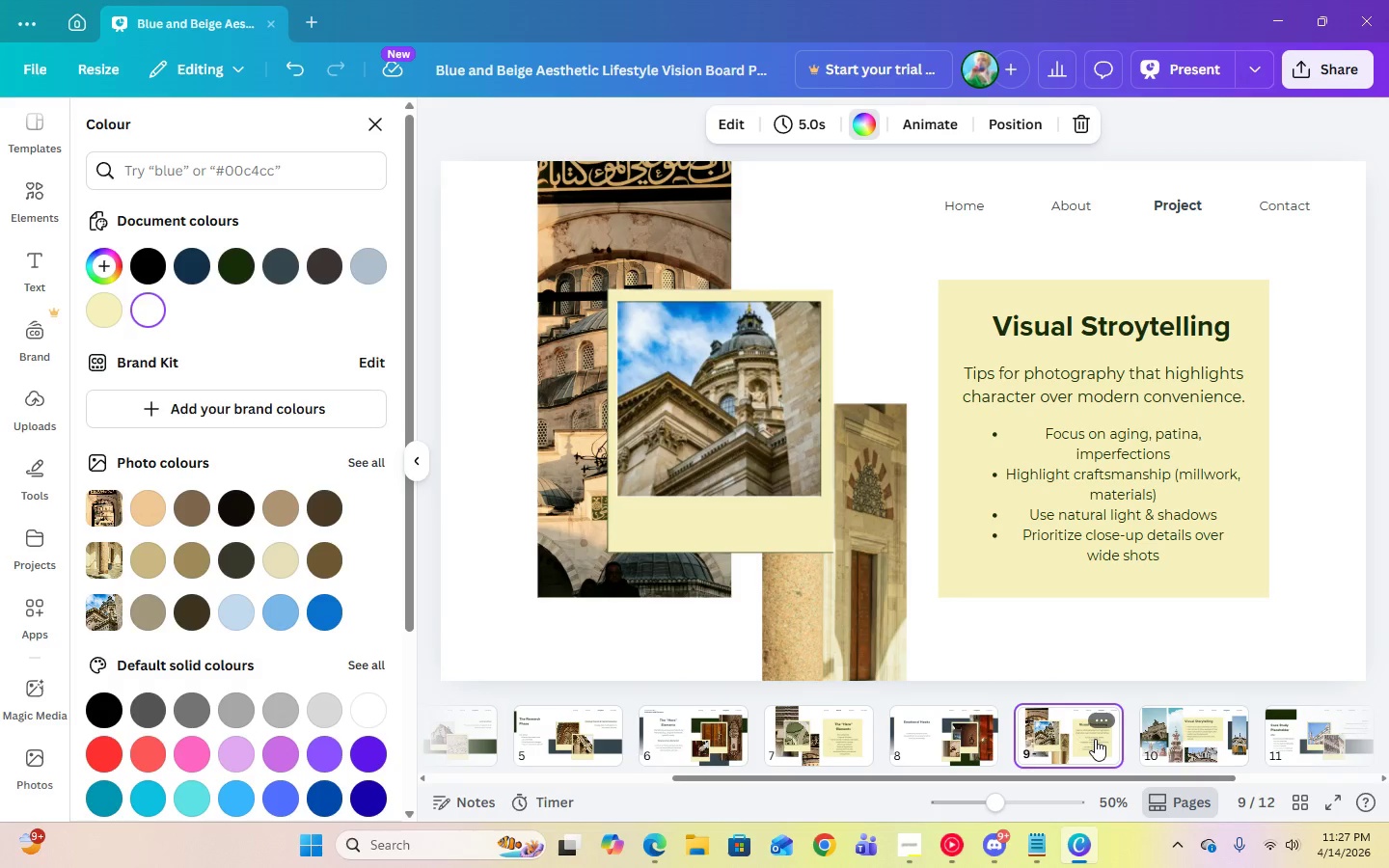 
left_click([949, 742])
 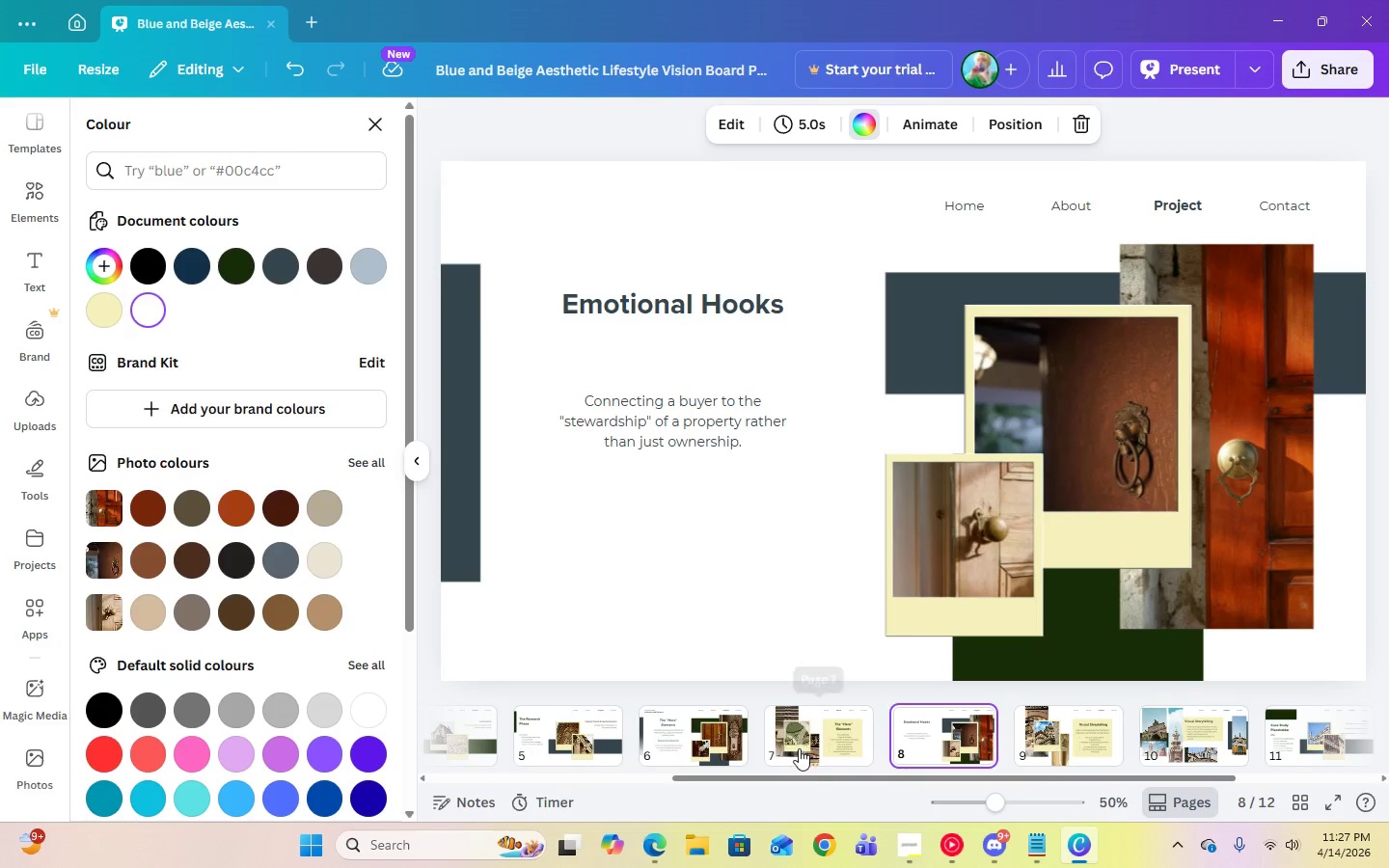 
left_click_drag(start_coordinate=[818, 778], to_coordinate=[952, 781])
 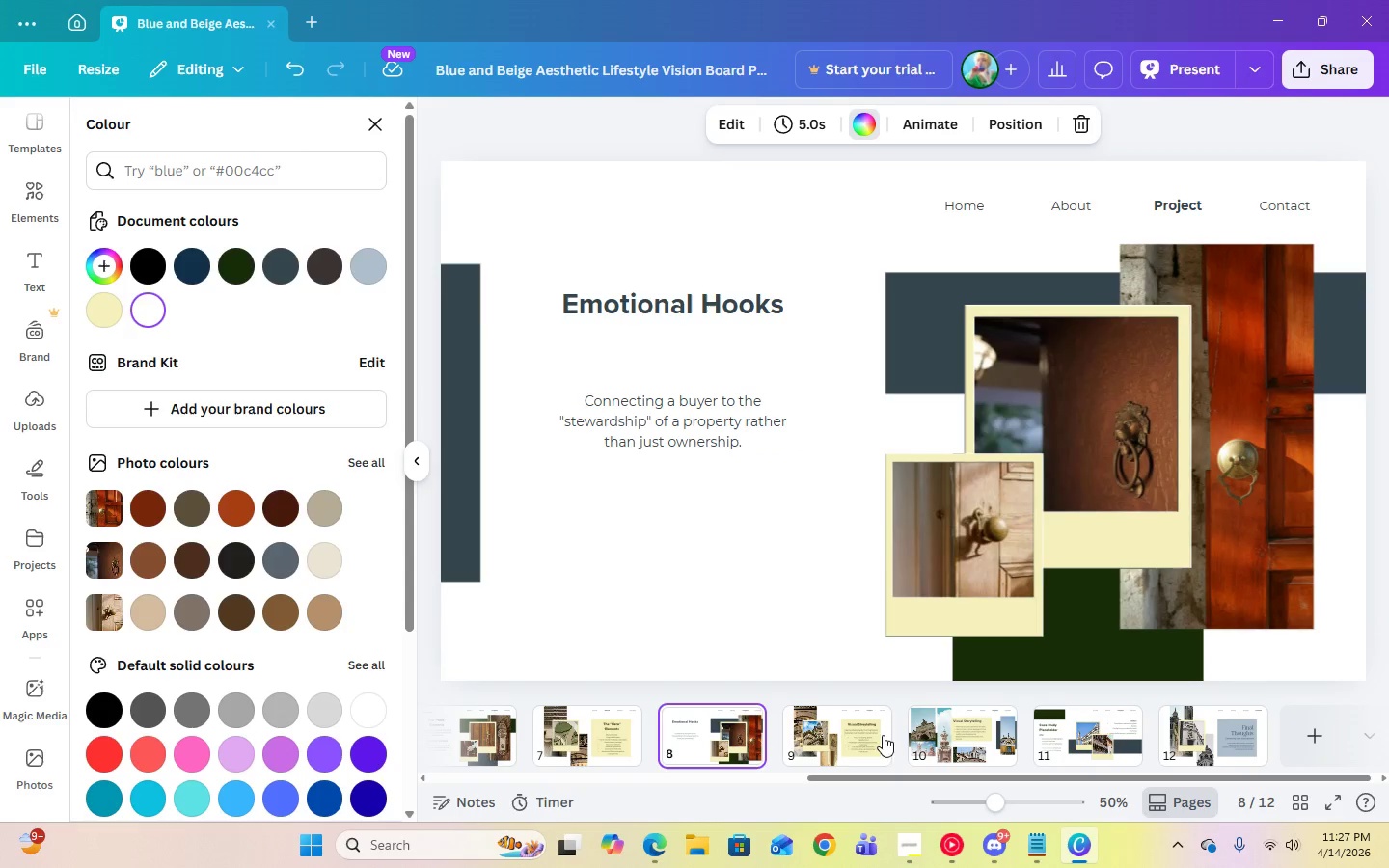 
left_click([873, 735])
 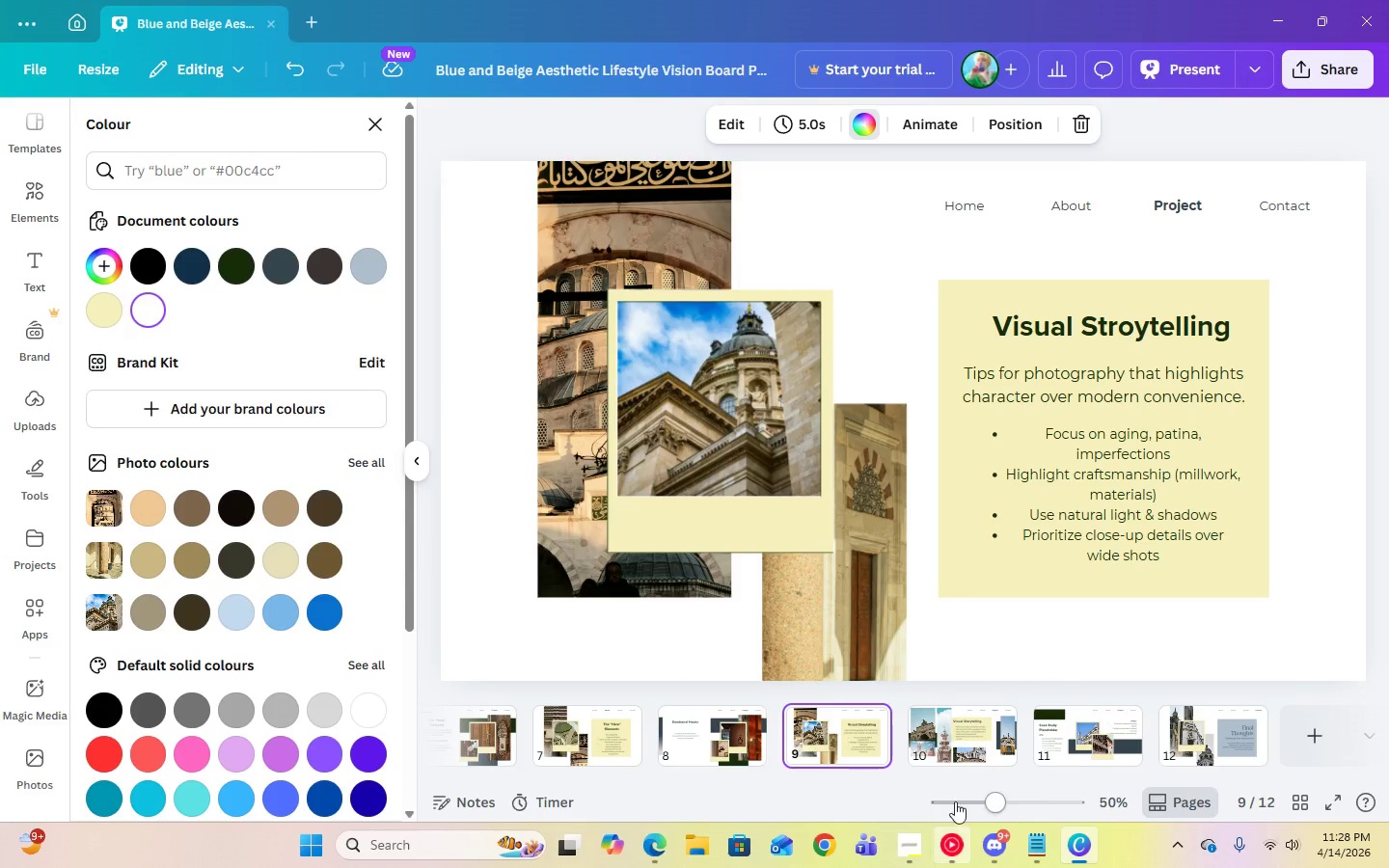 
wait(6.59)
 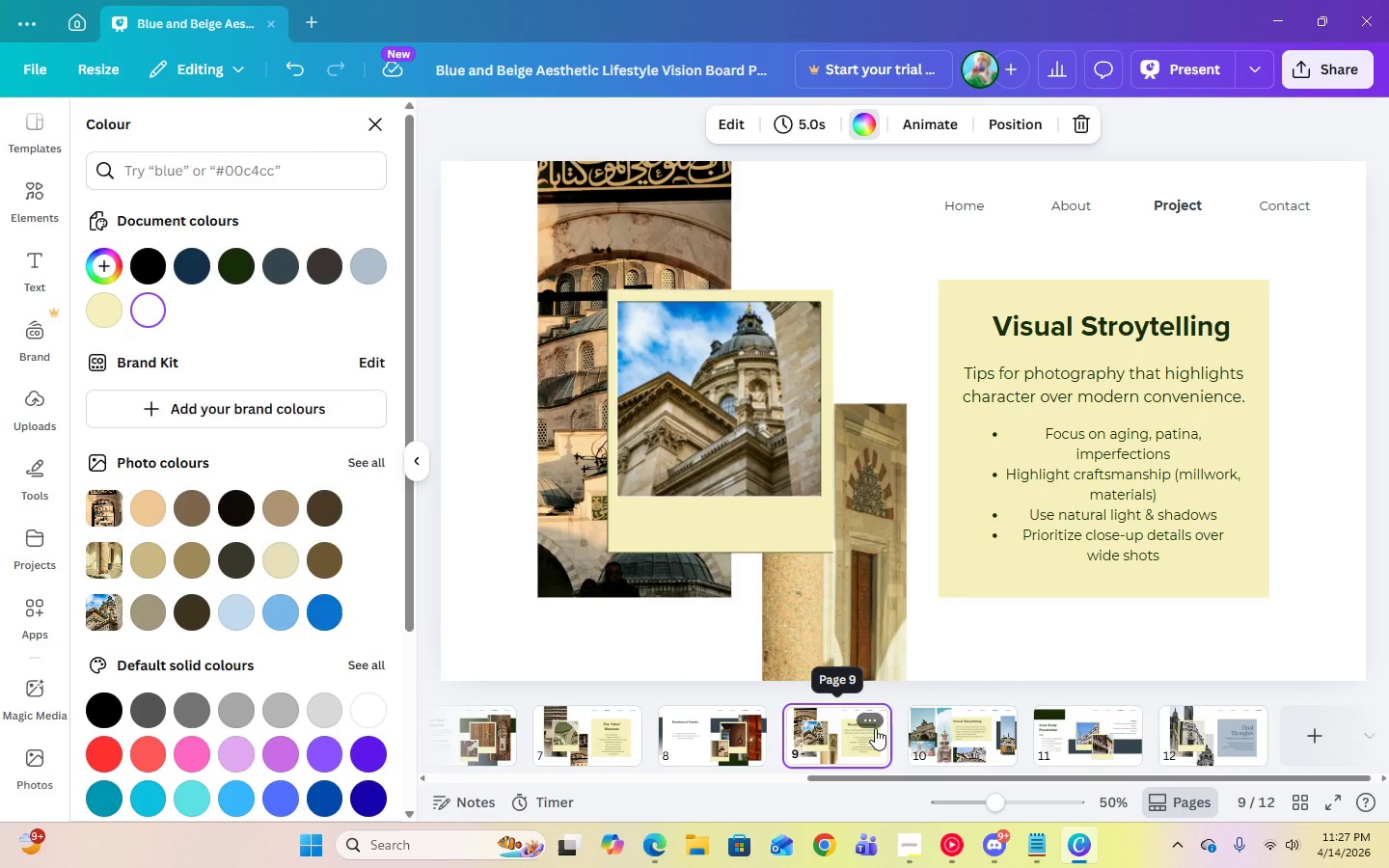 
left_click([960, 750])
 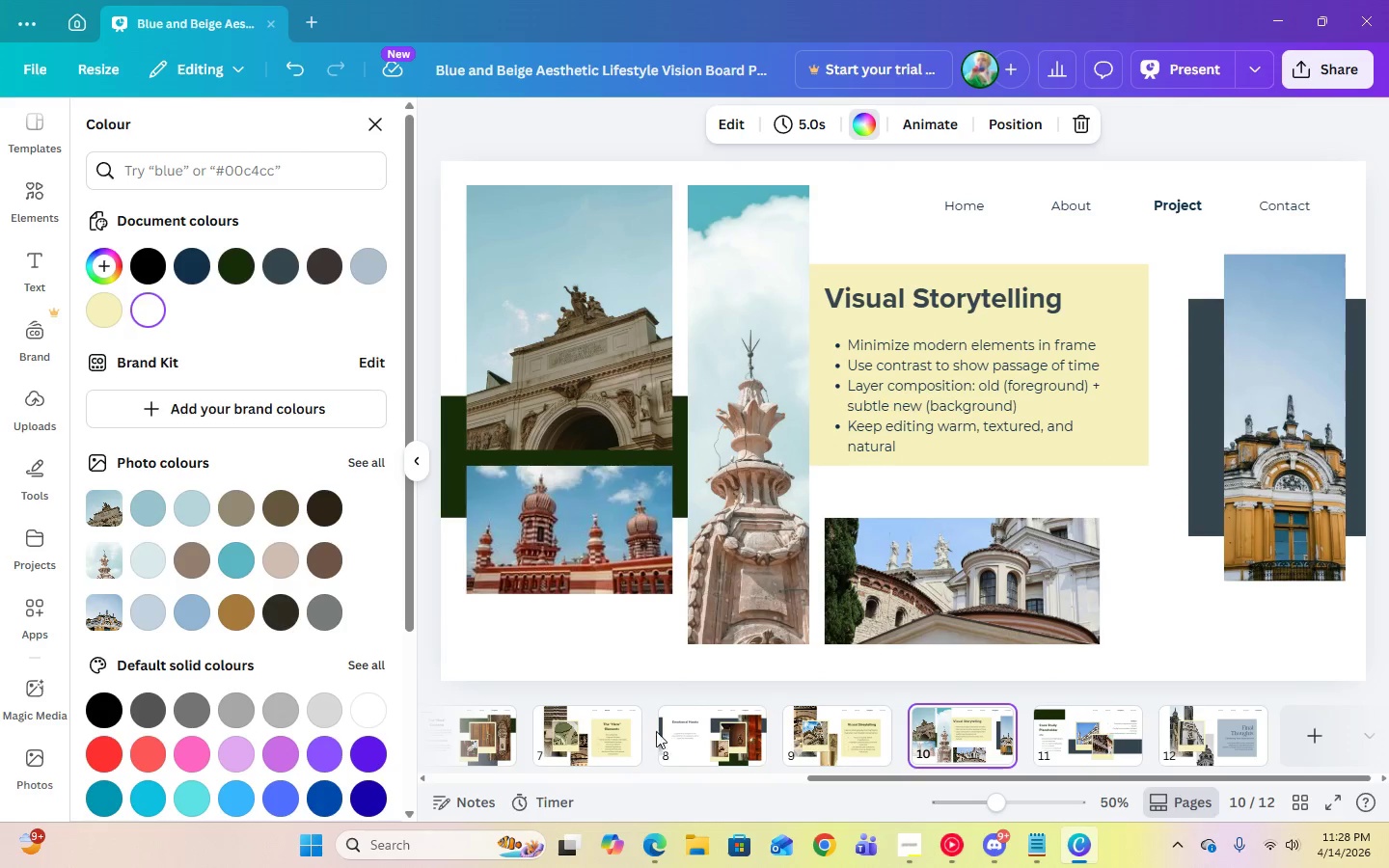 
wait(5.47)
 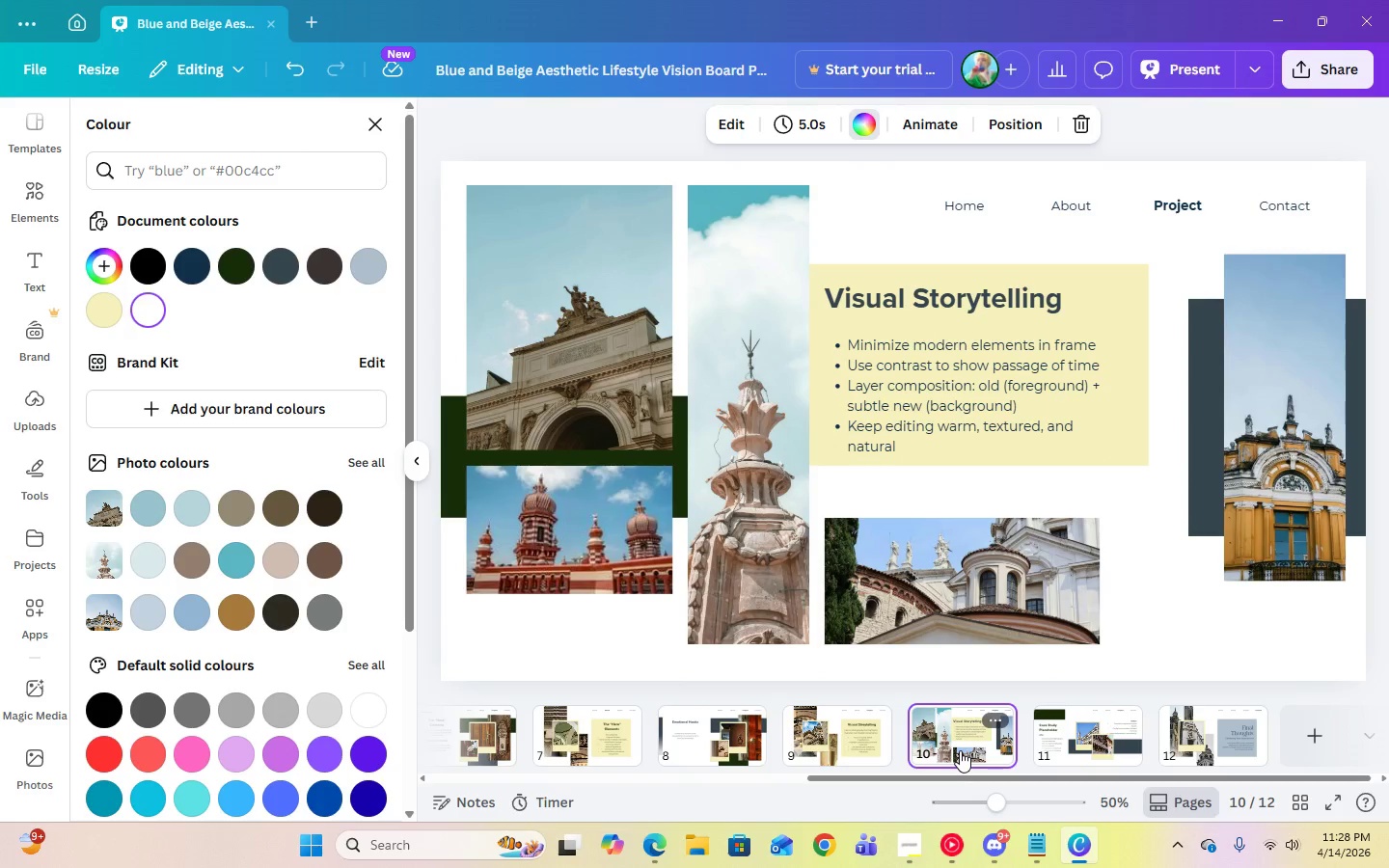 
left_click_drag(start_coordinate=[885, 776], to_coordinate=[647, 776])
 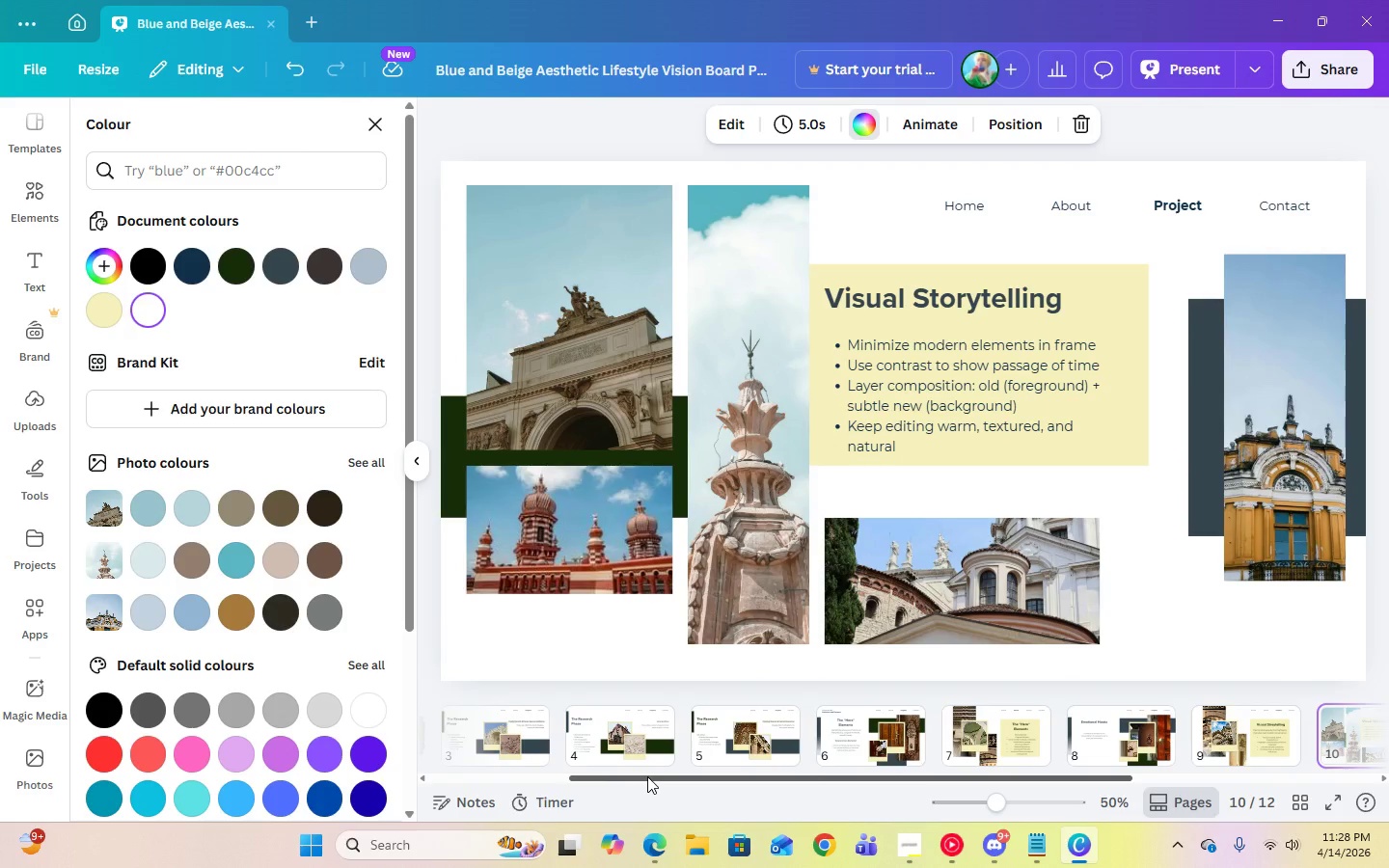 
left_click_drag(start_coordinate=[647, 776], to_coordinate=[492, 797])
 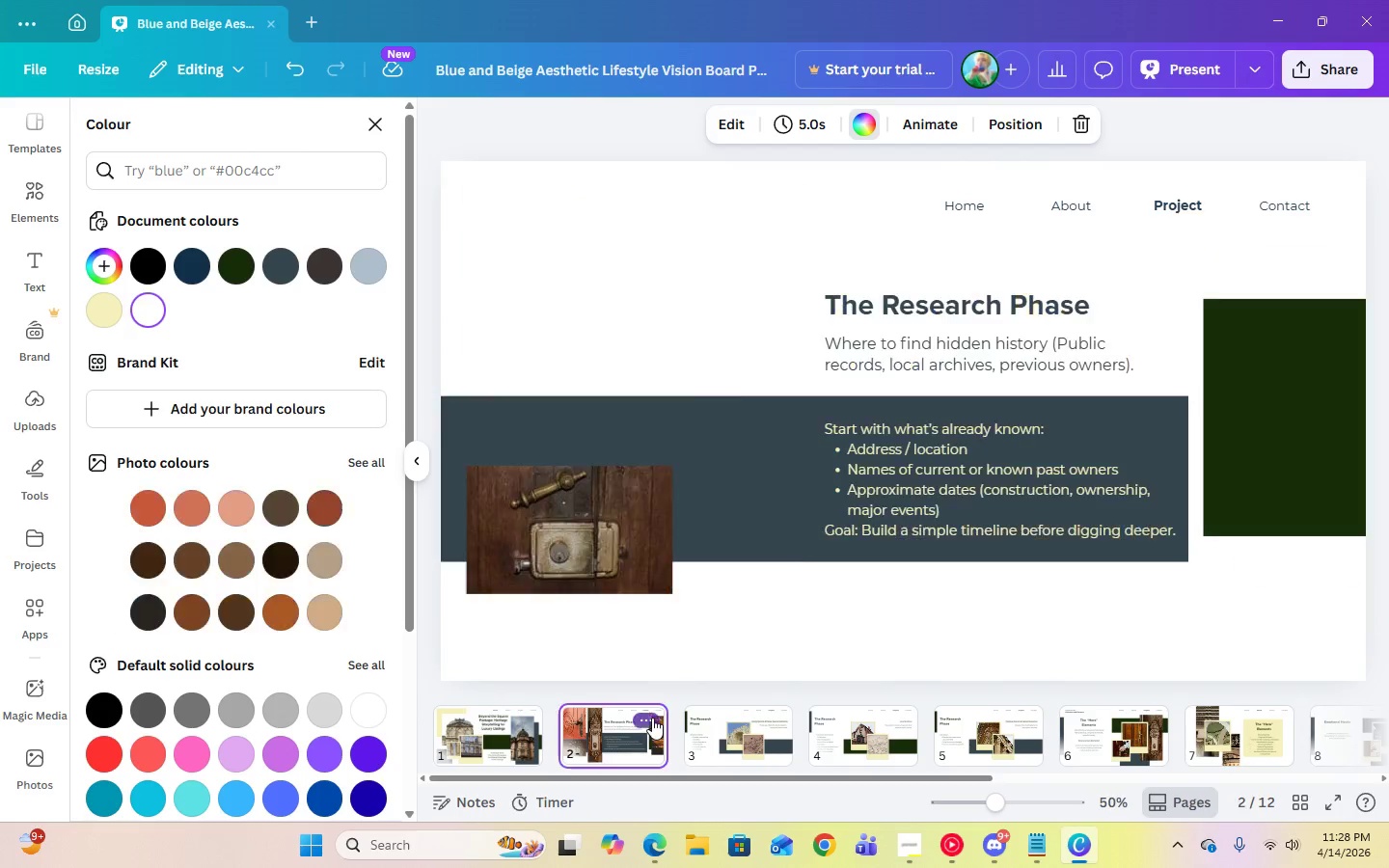 
double_click([711, 723])
 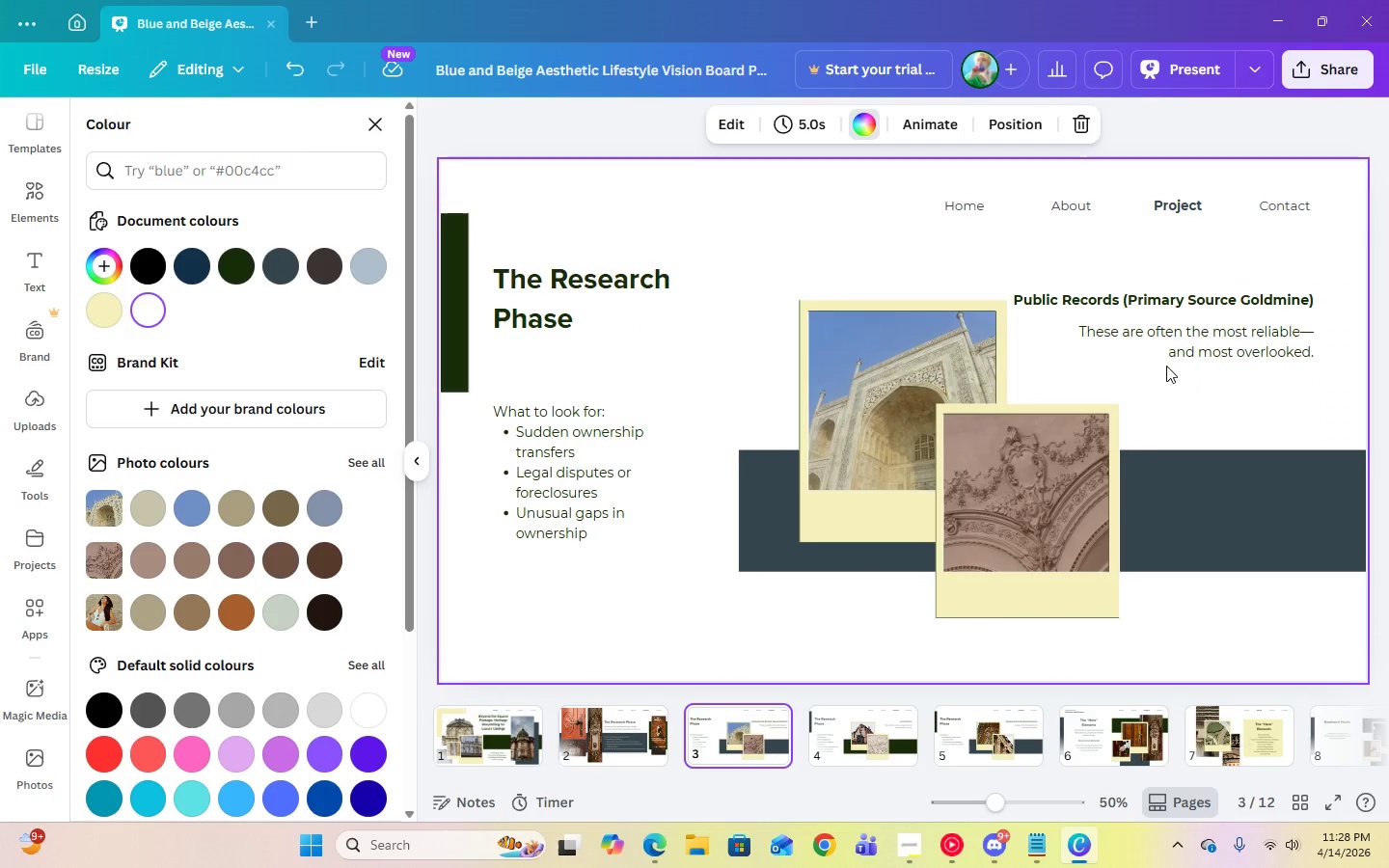 
left_click([836, 746])
 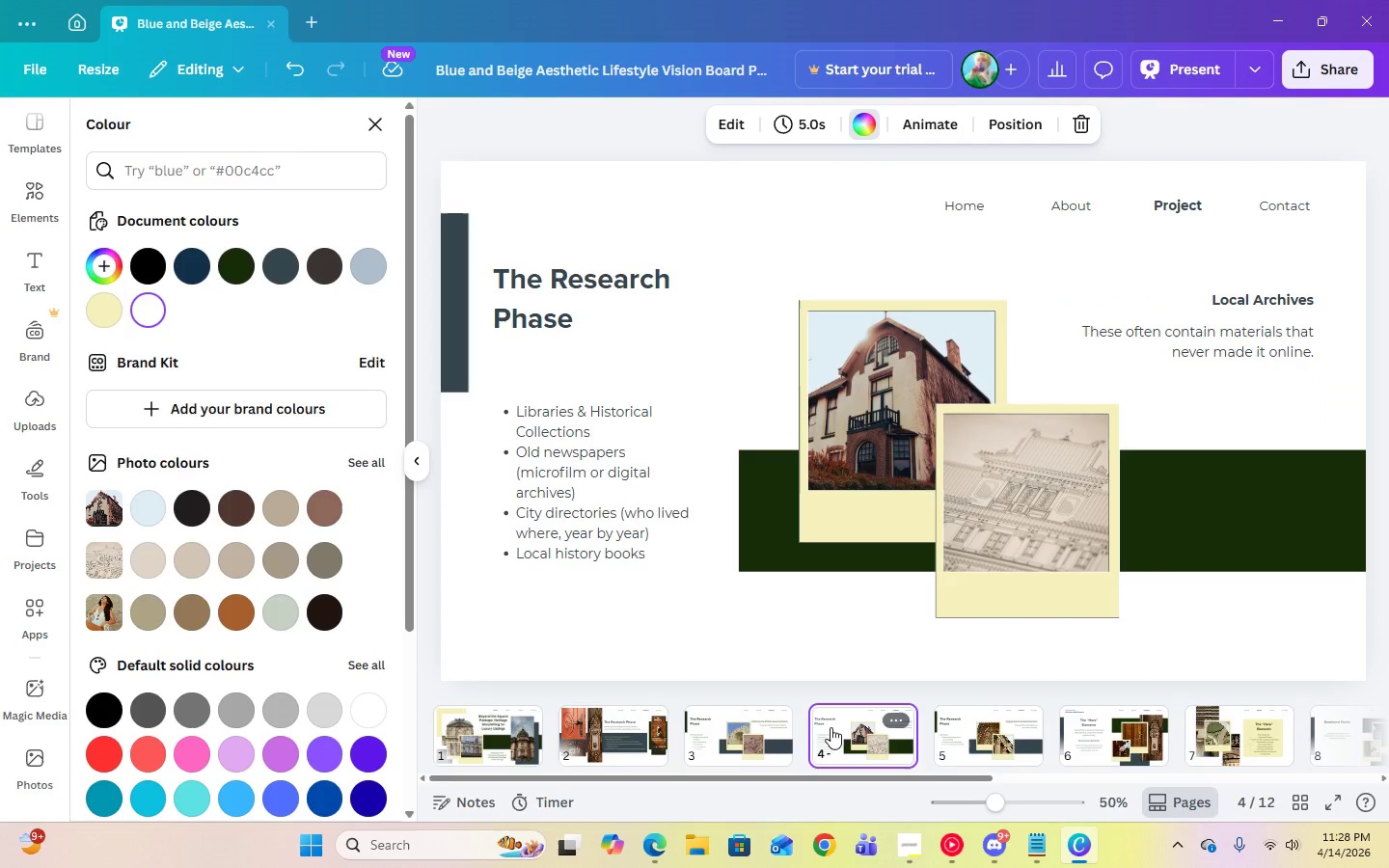 
left_click([1015, 729])
 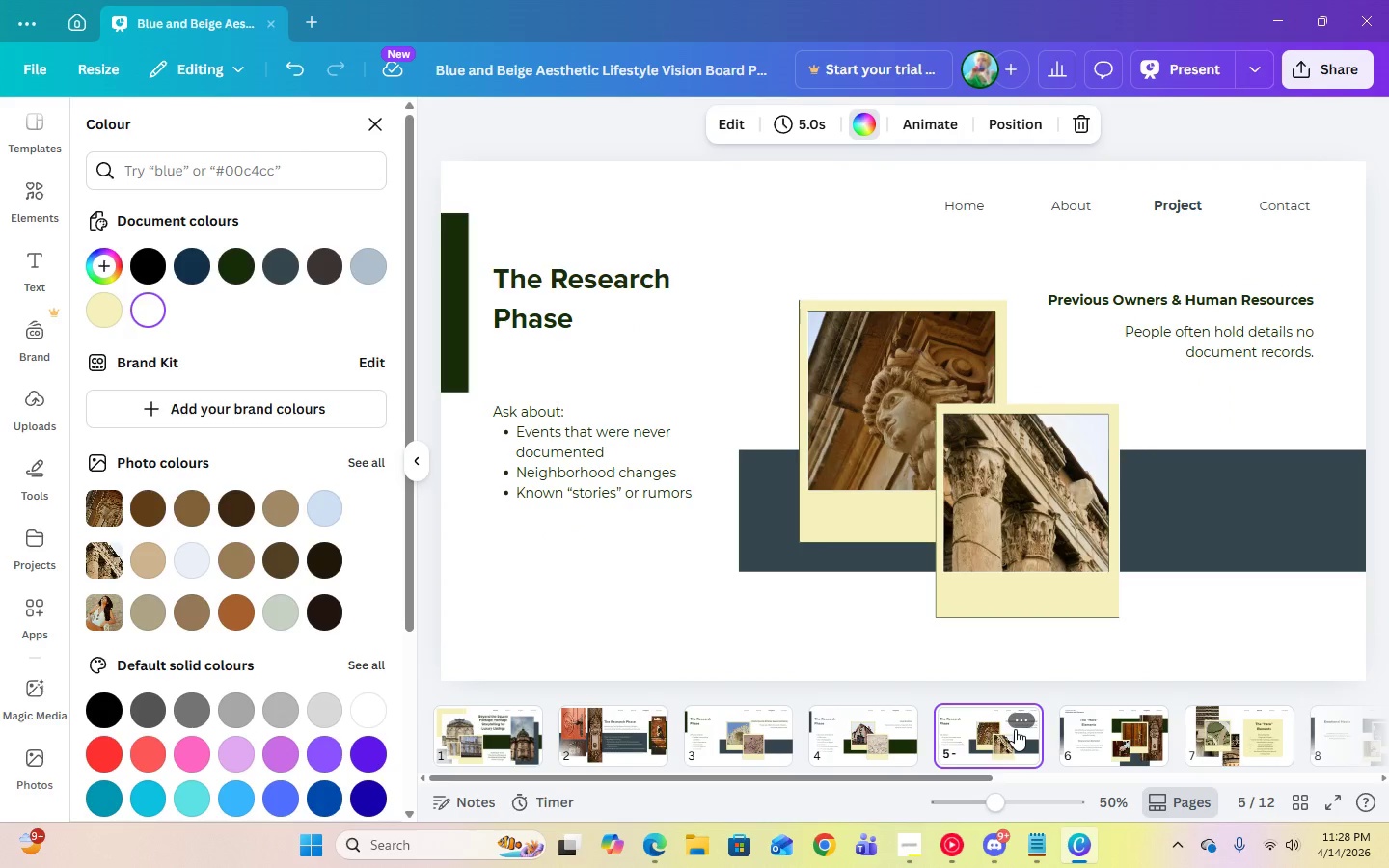 
left_click([1131, 742])
 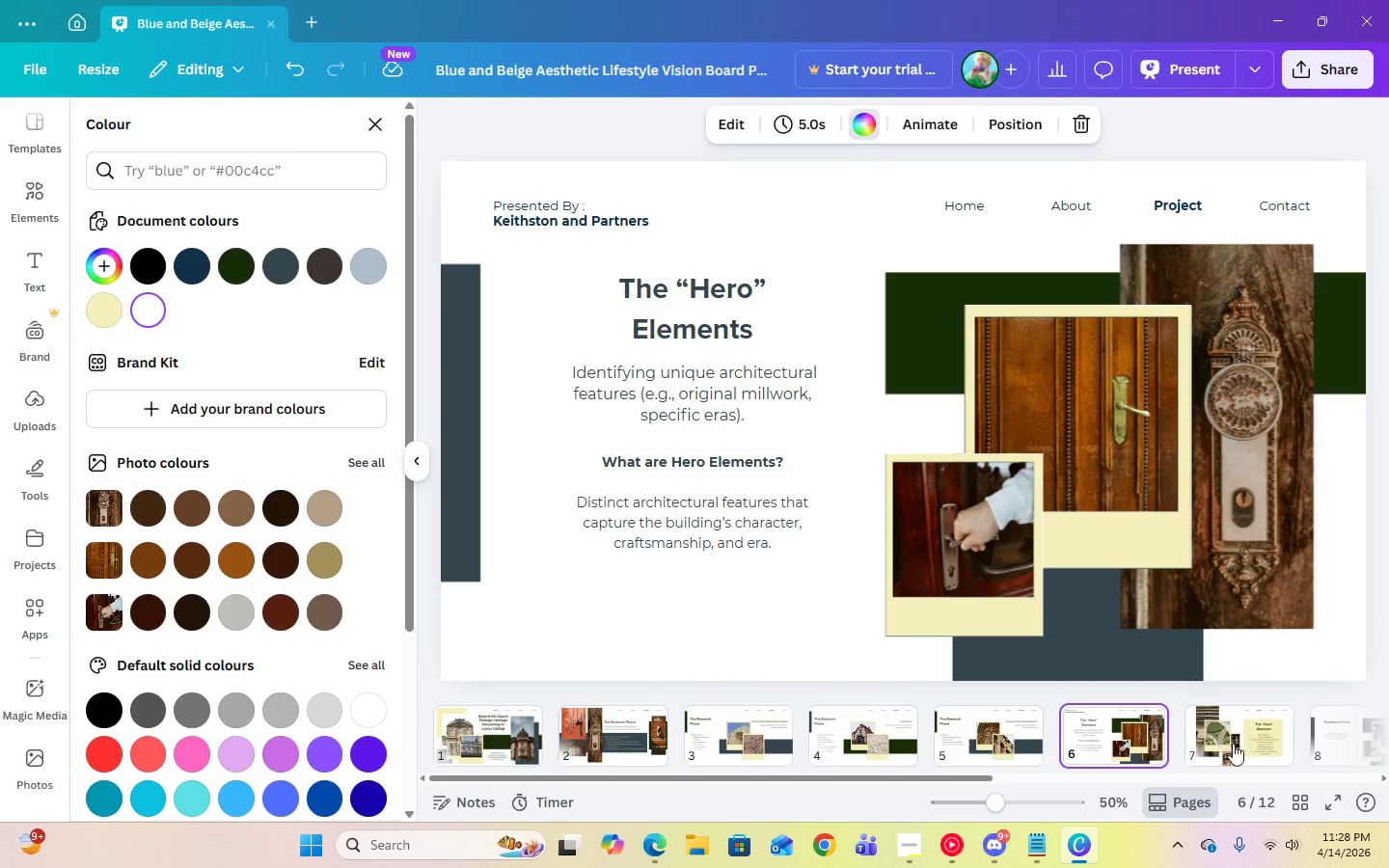 
left_click([1240, 744])
 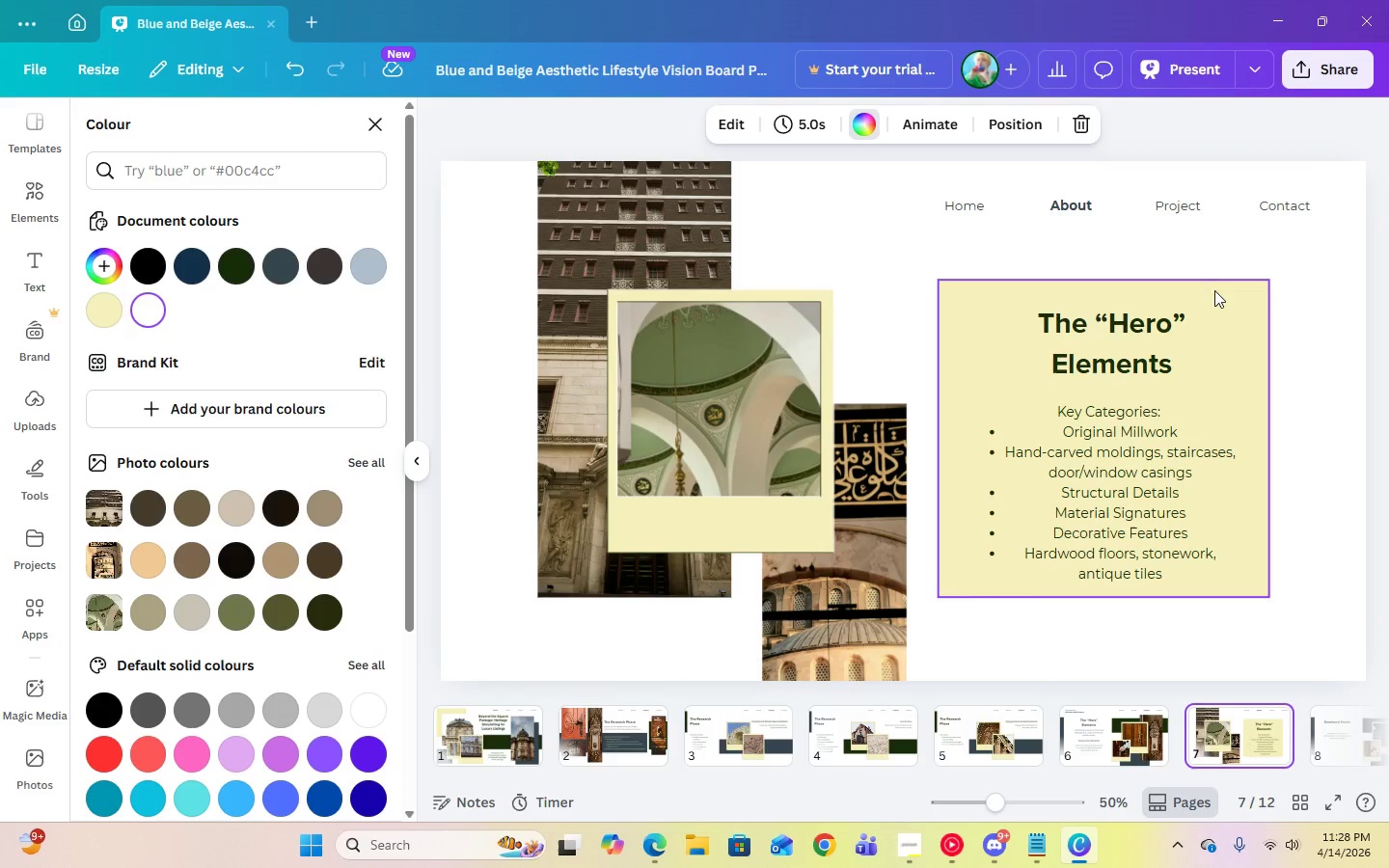 
left_click([1215, 299])
 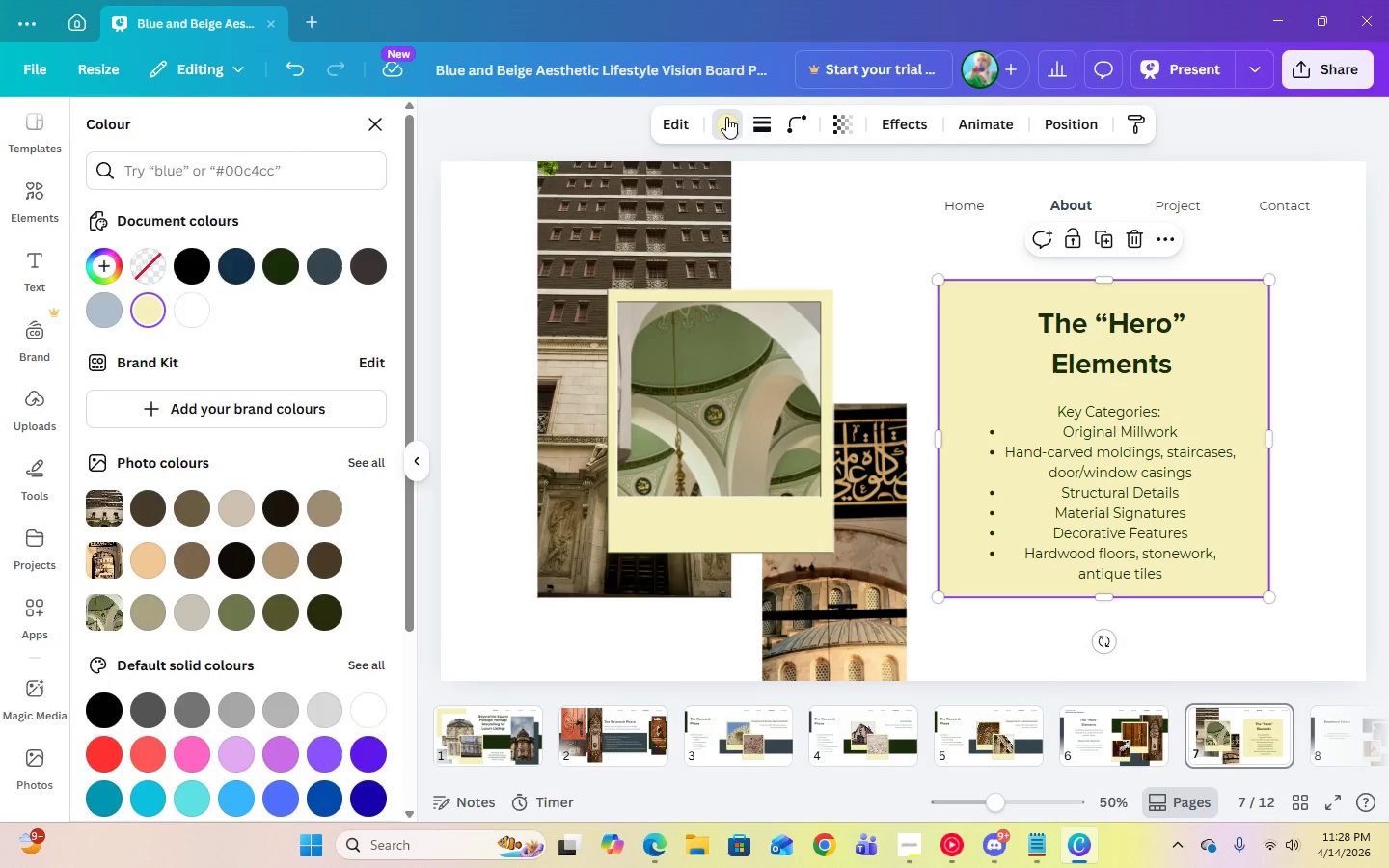 
double_click([726, 117])
 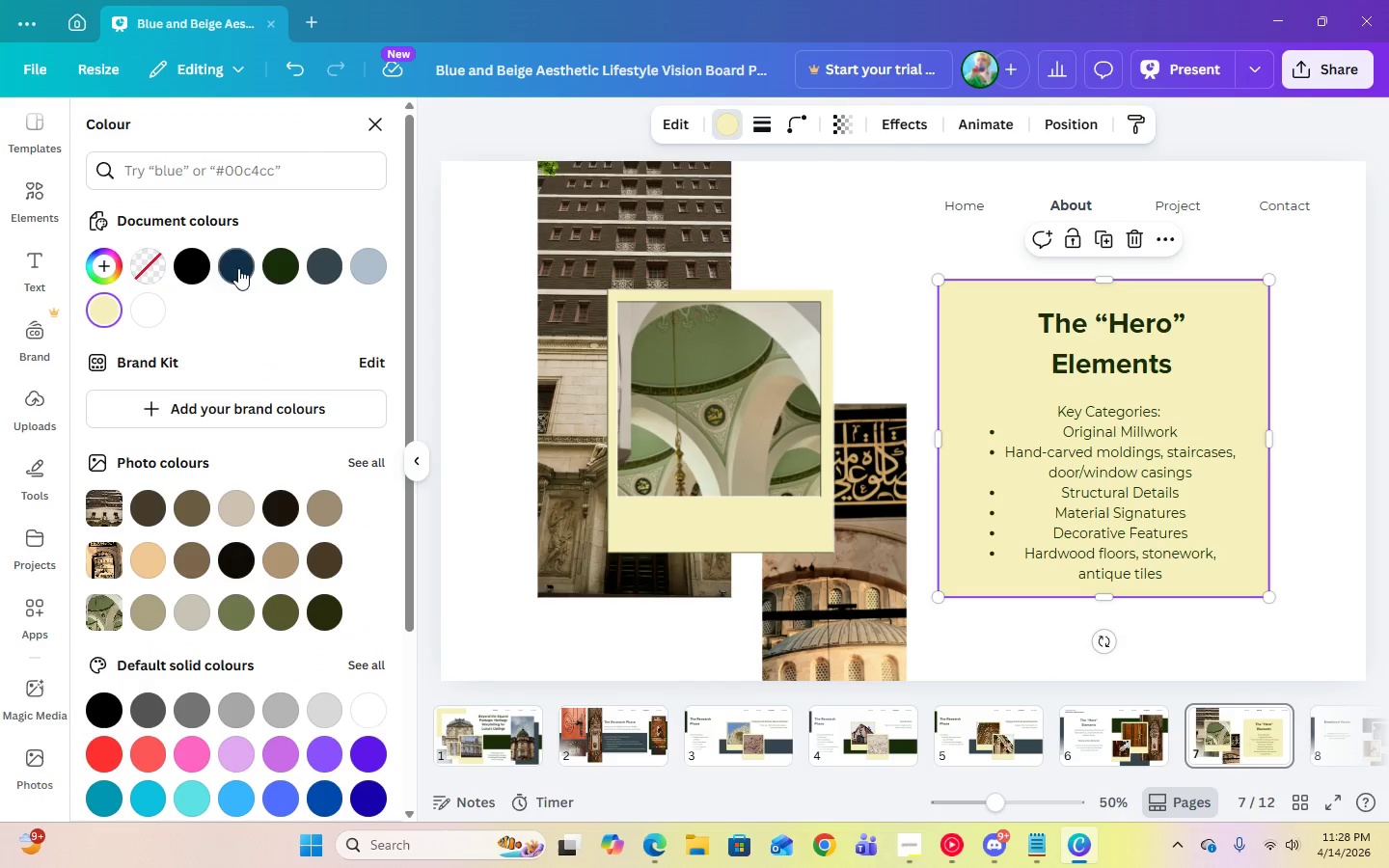 
left_click([274, 266])
 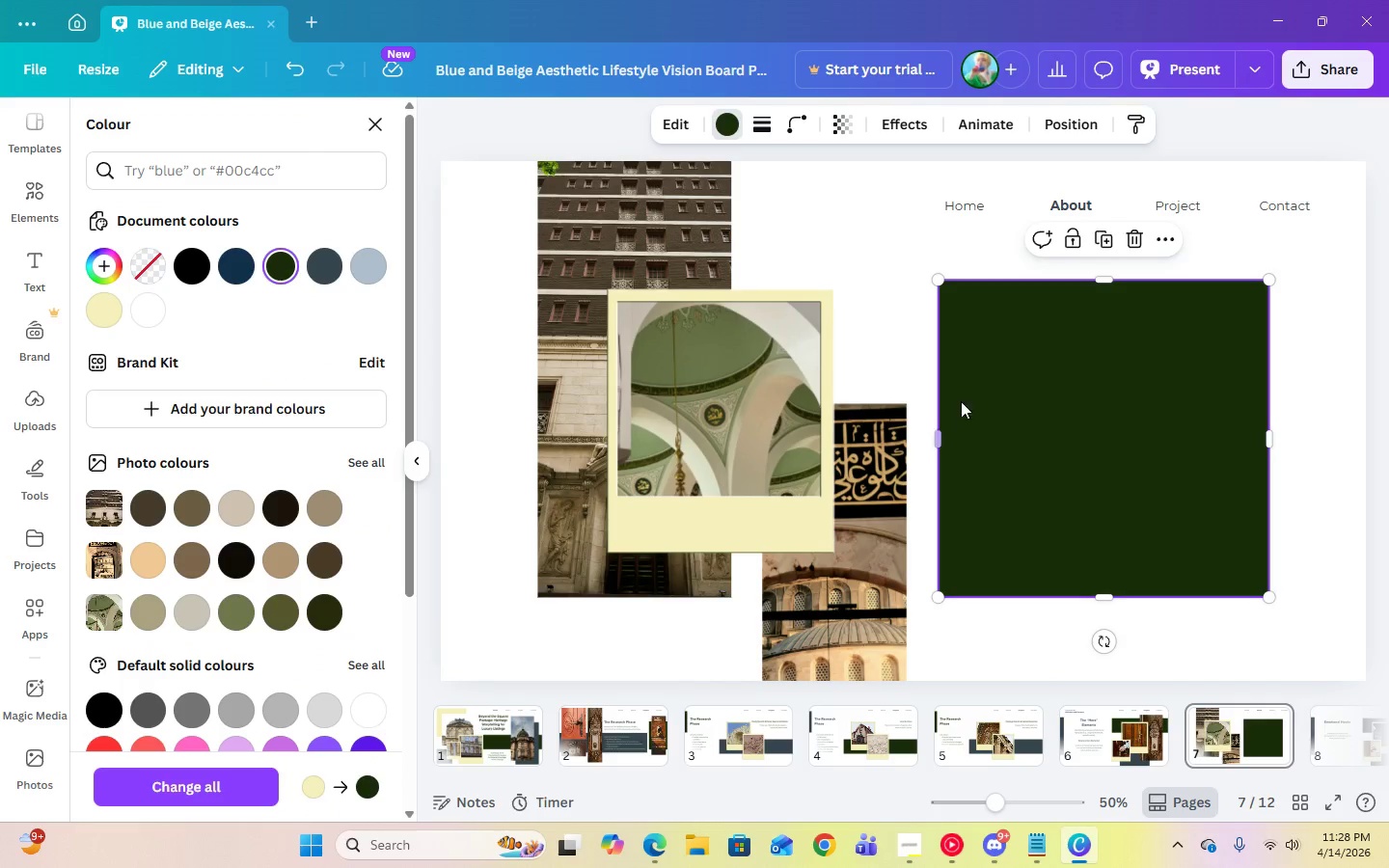 
left_click([1076, 323])
 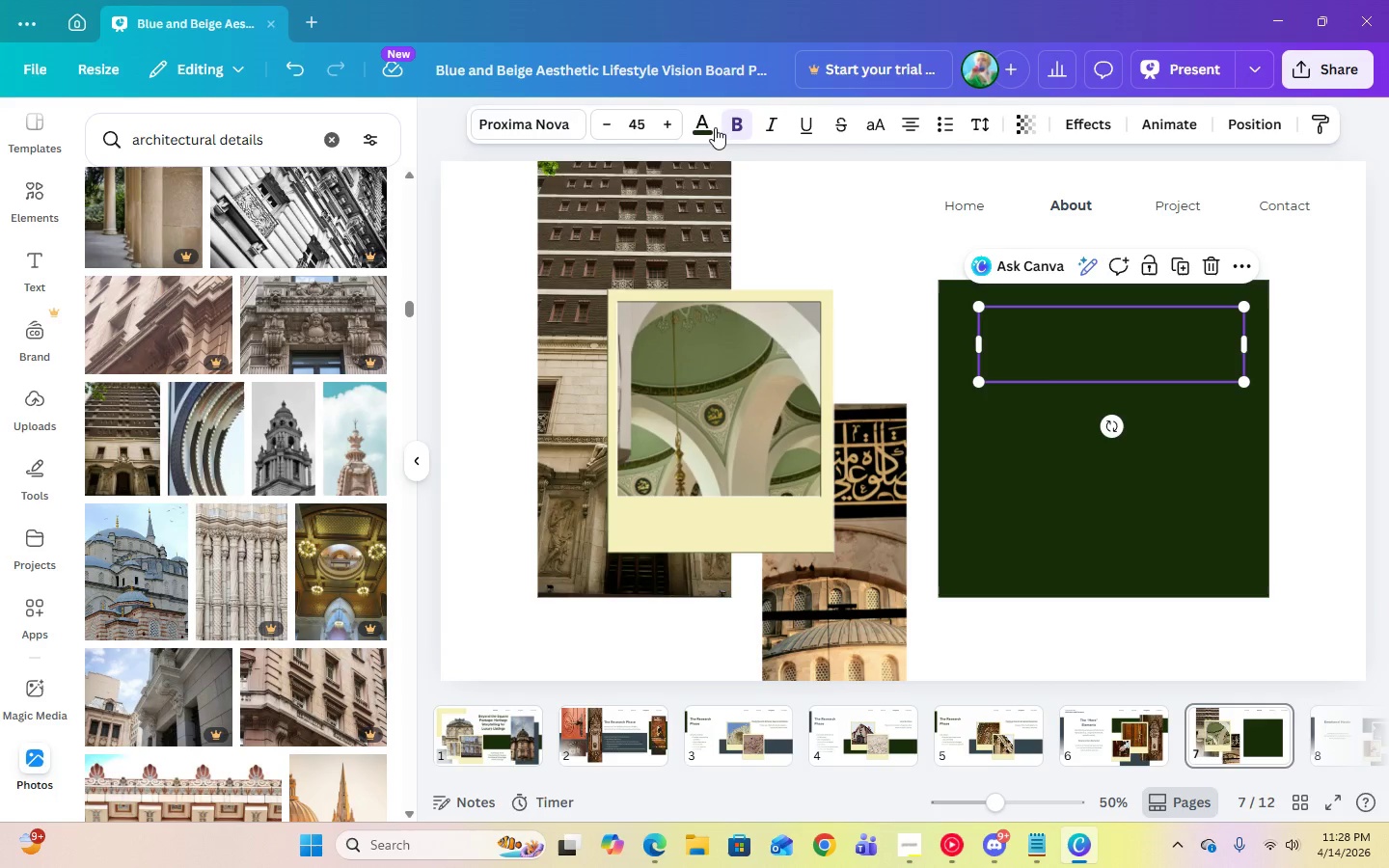 
left_click([710, 127])
 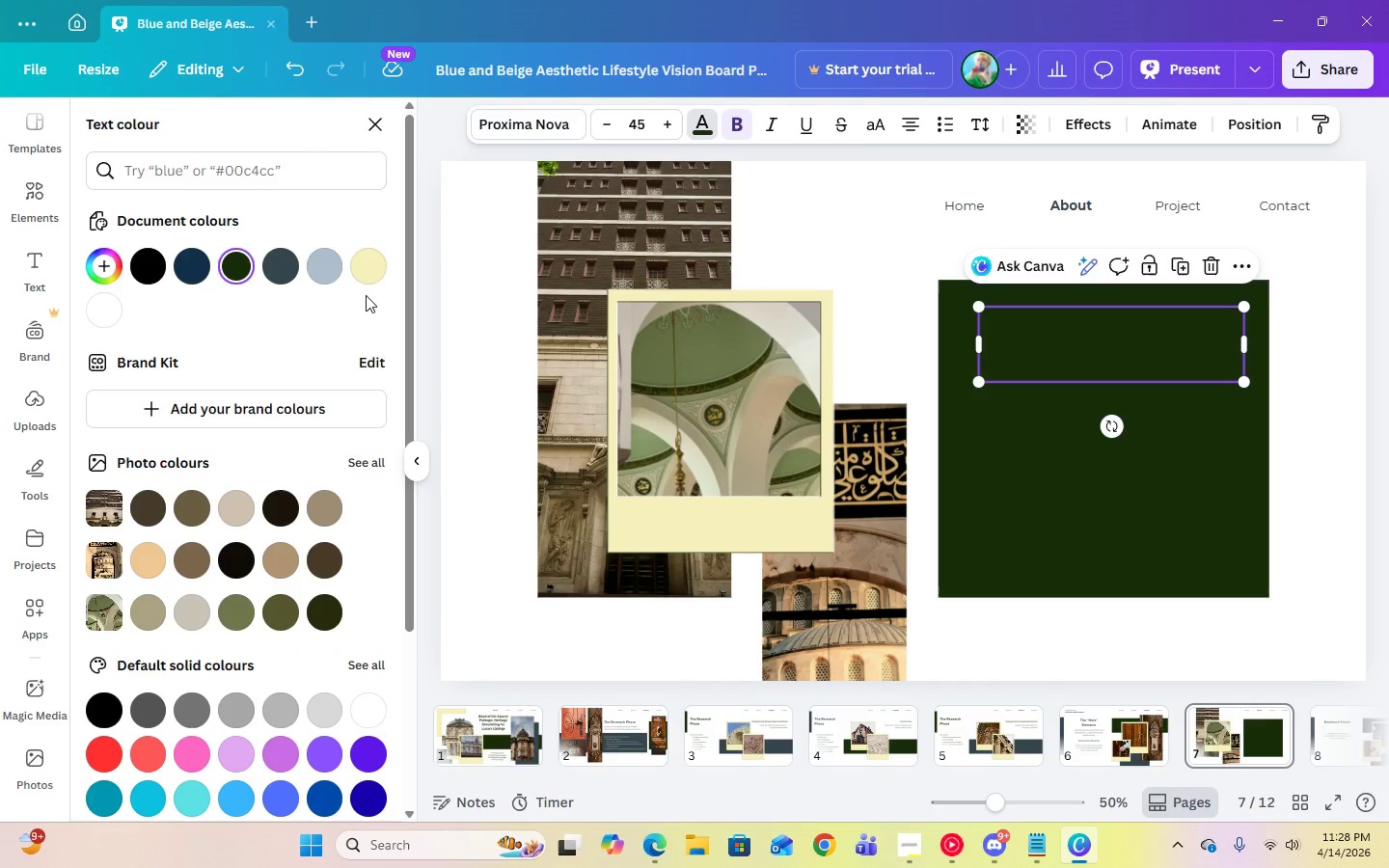 
left_click([378, 264])
 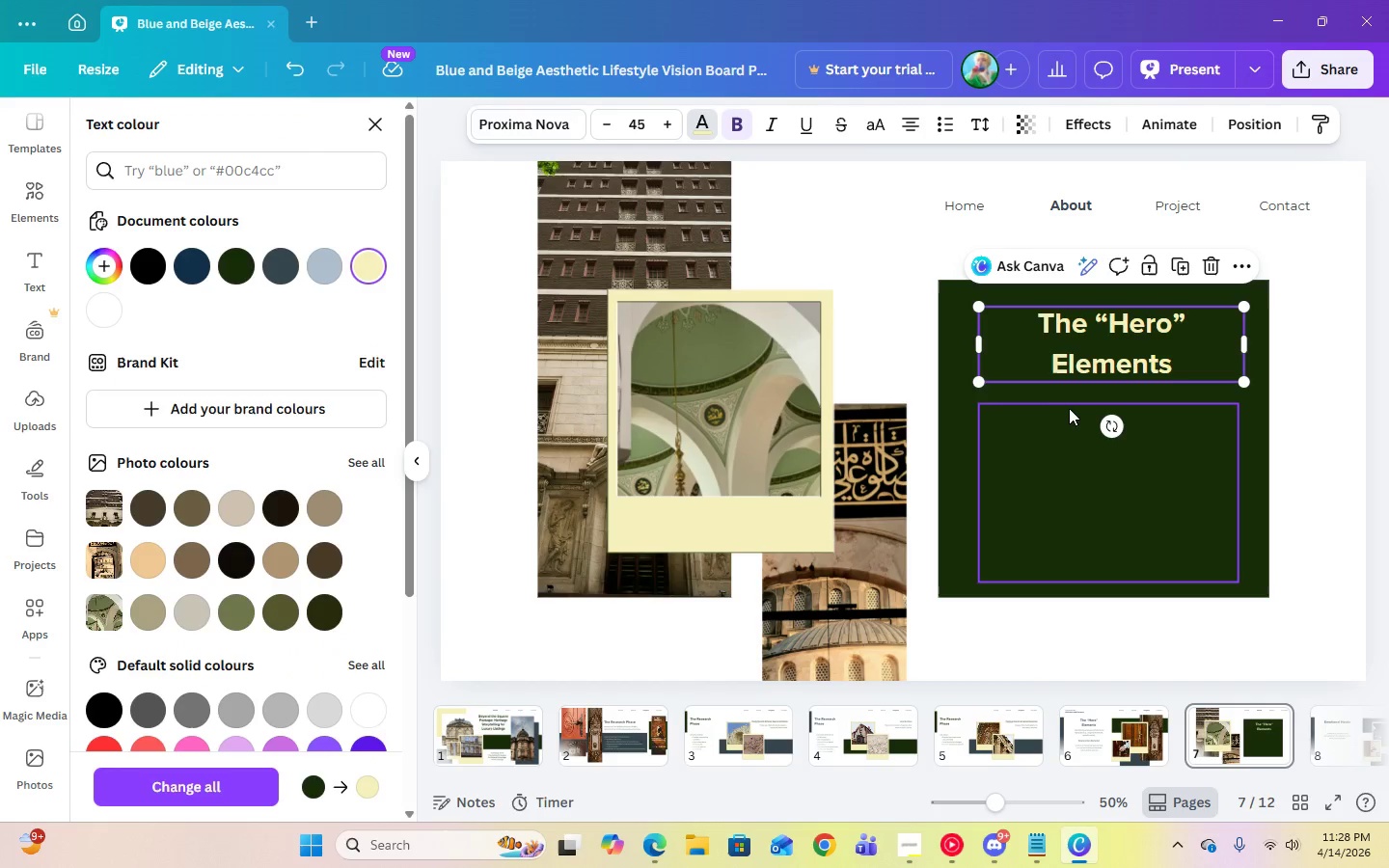 
left_click([1061, 416])
 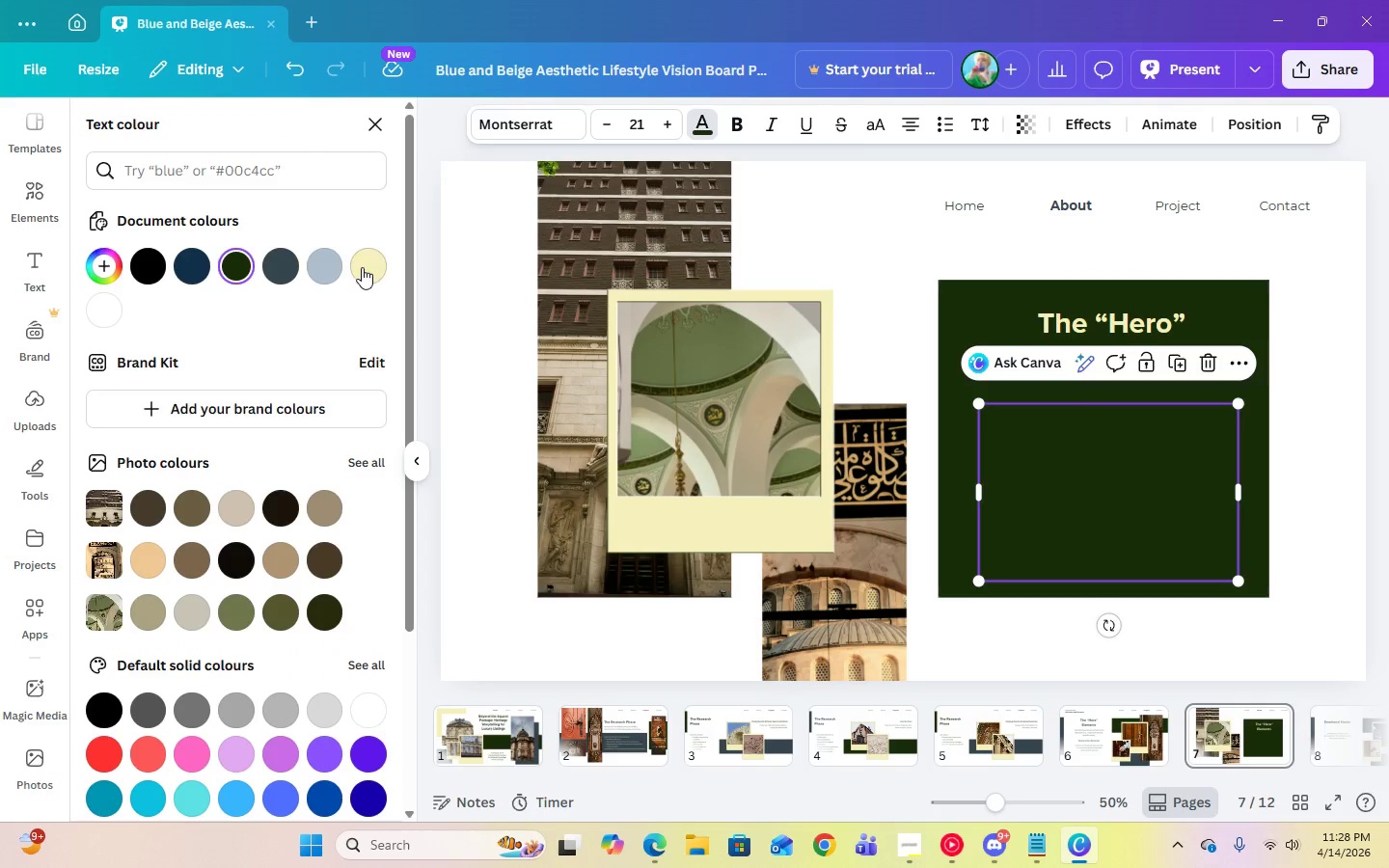 
left_click([362, 267])
 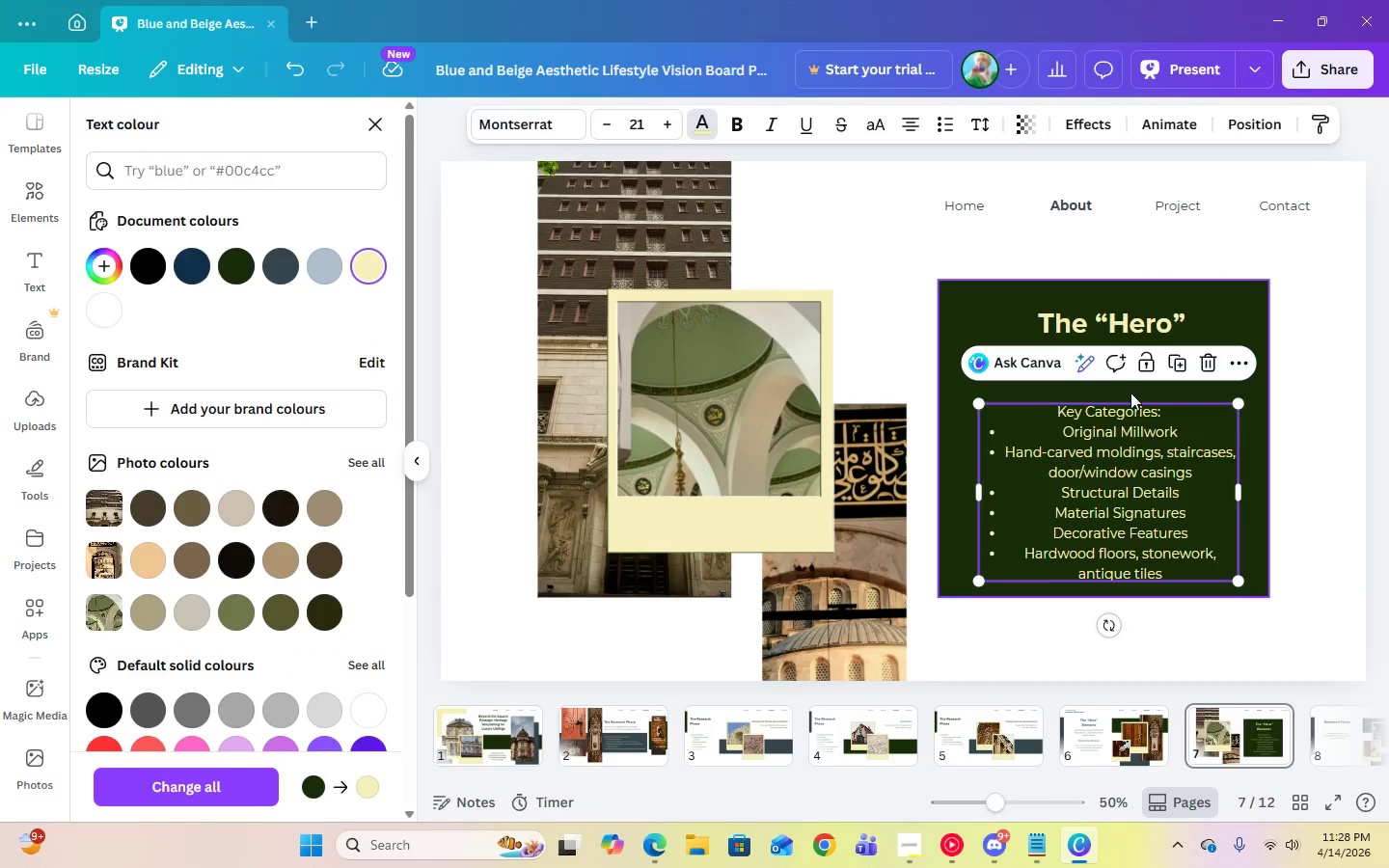 
left_click([1388, 369])
 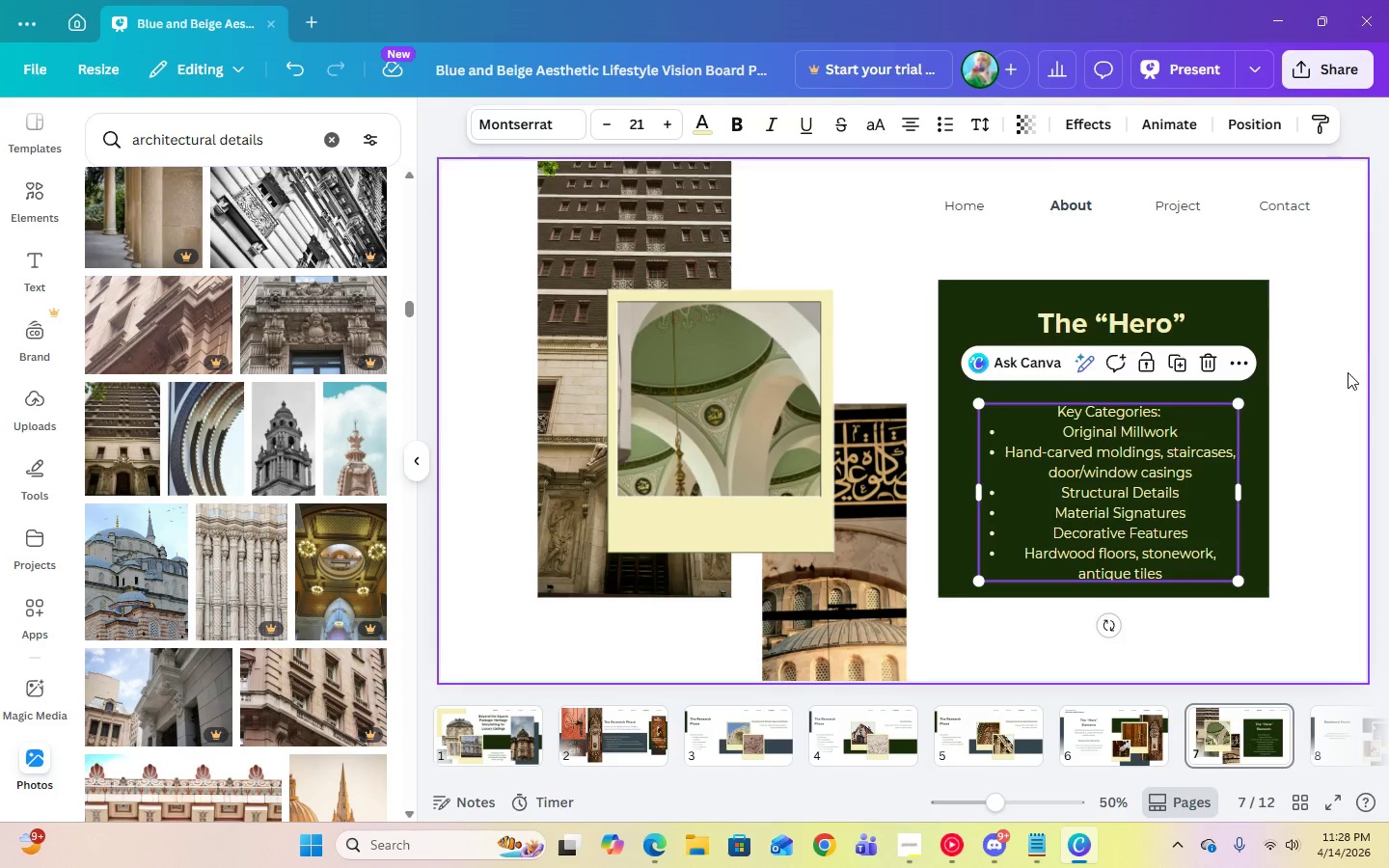 
left_click([1348, 372])
 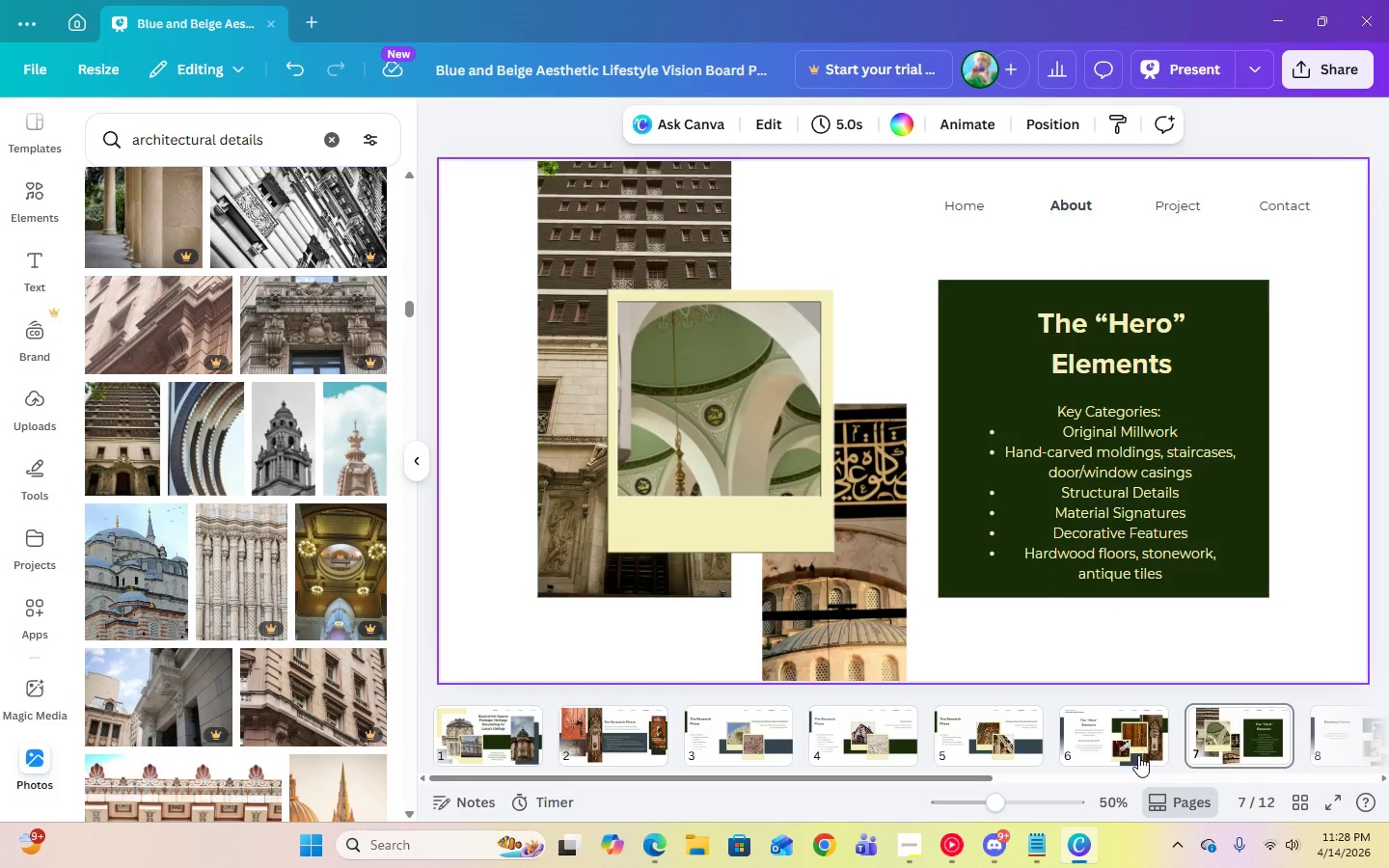 
left_click_drag(start_coordinate=[981, 775], to_coordinate=[1098, 779])
 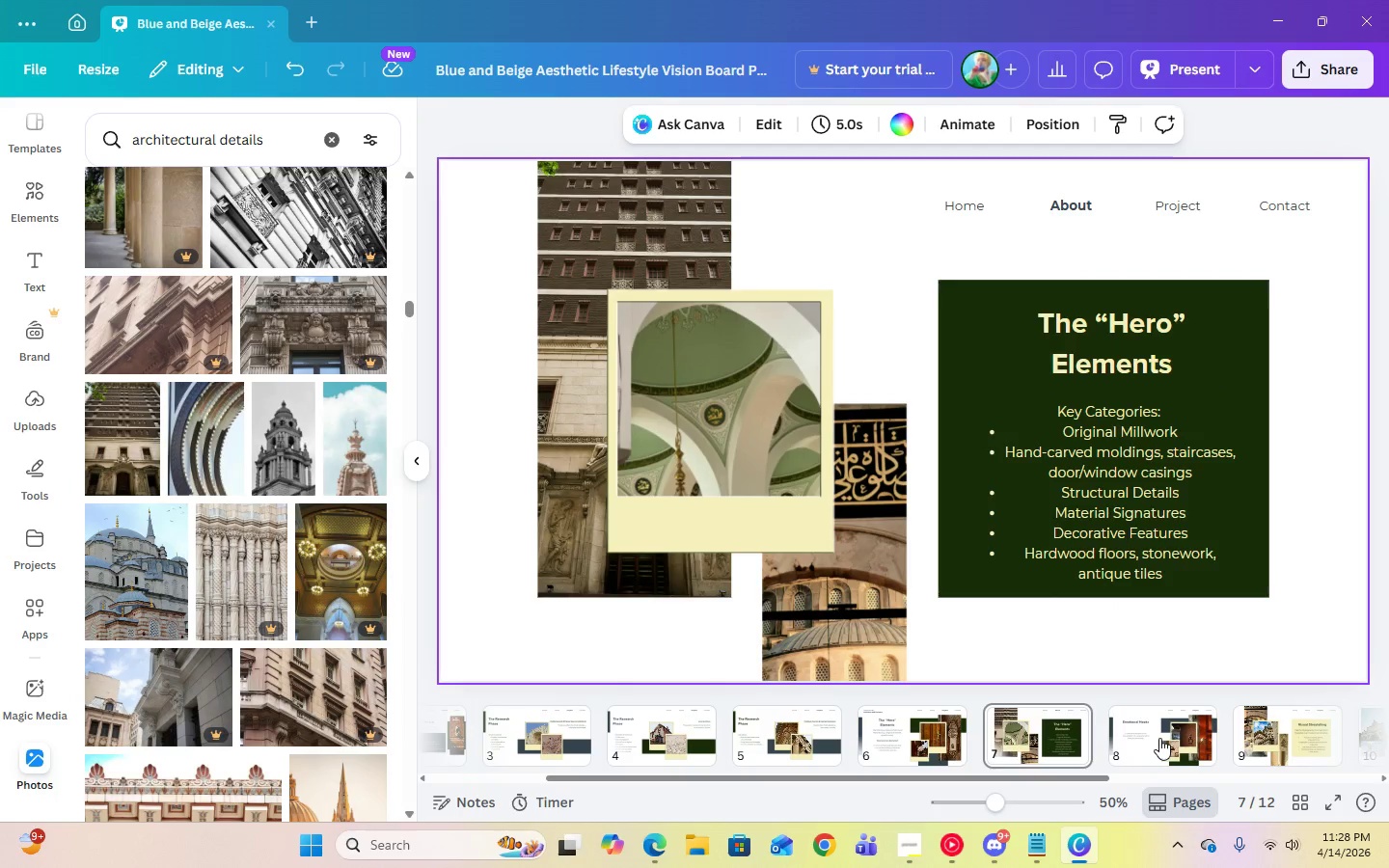 
left_click([1159, 738])
 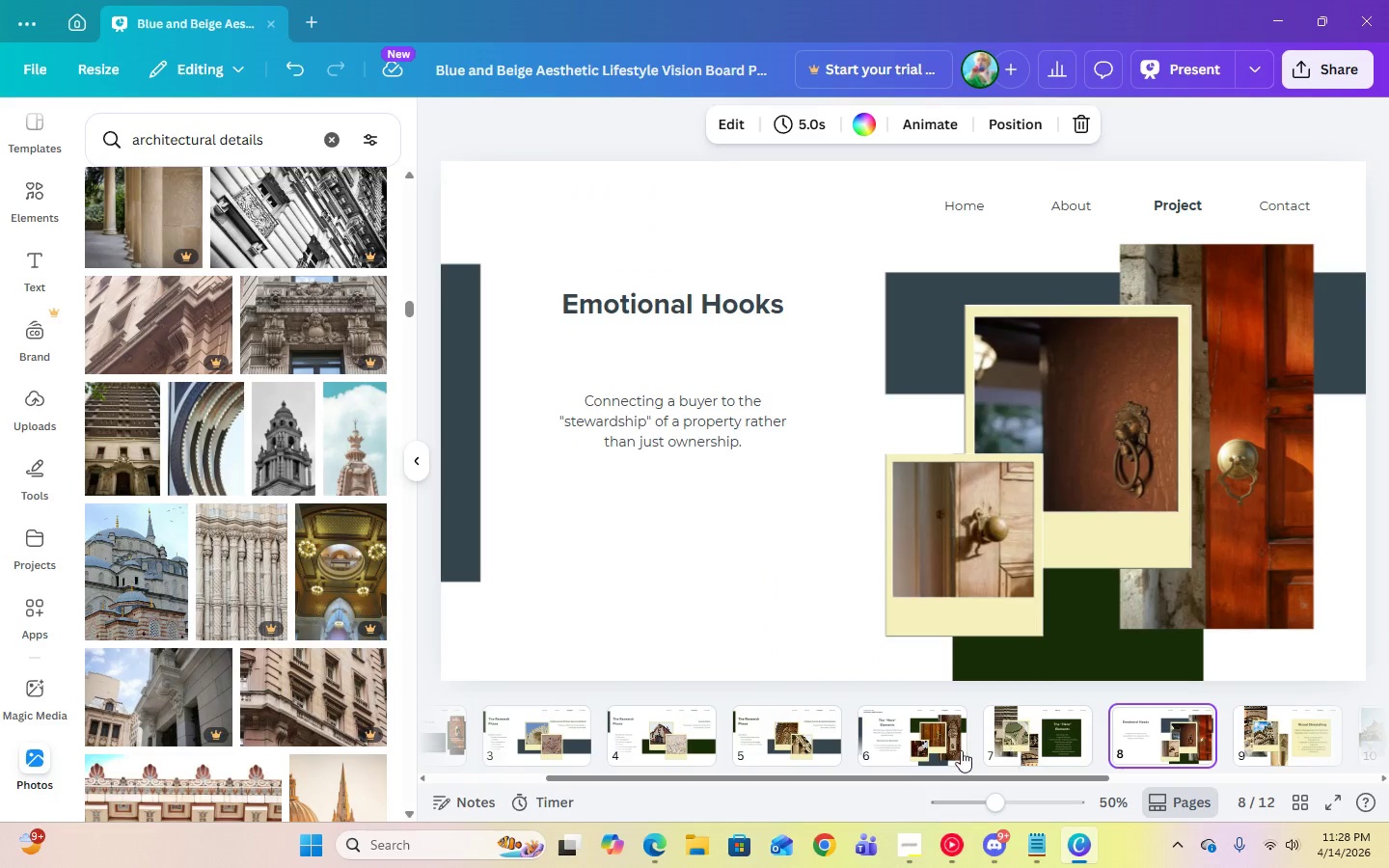 
left_click([918, 747])
 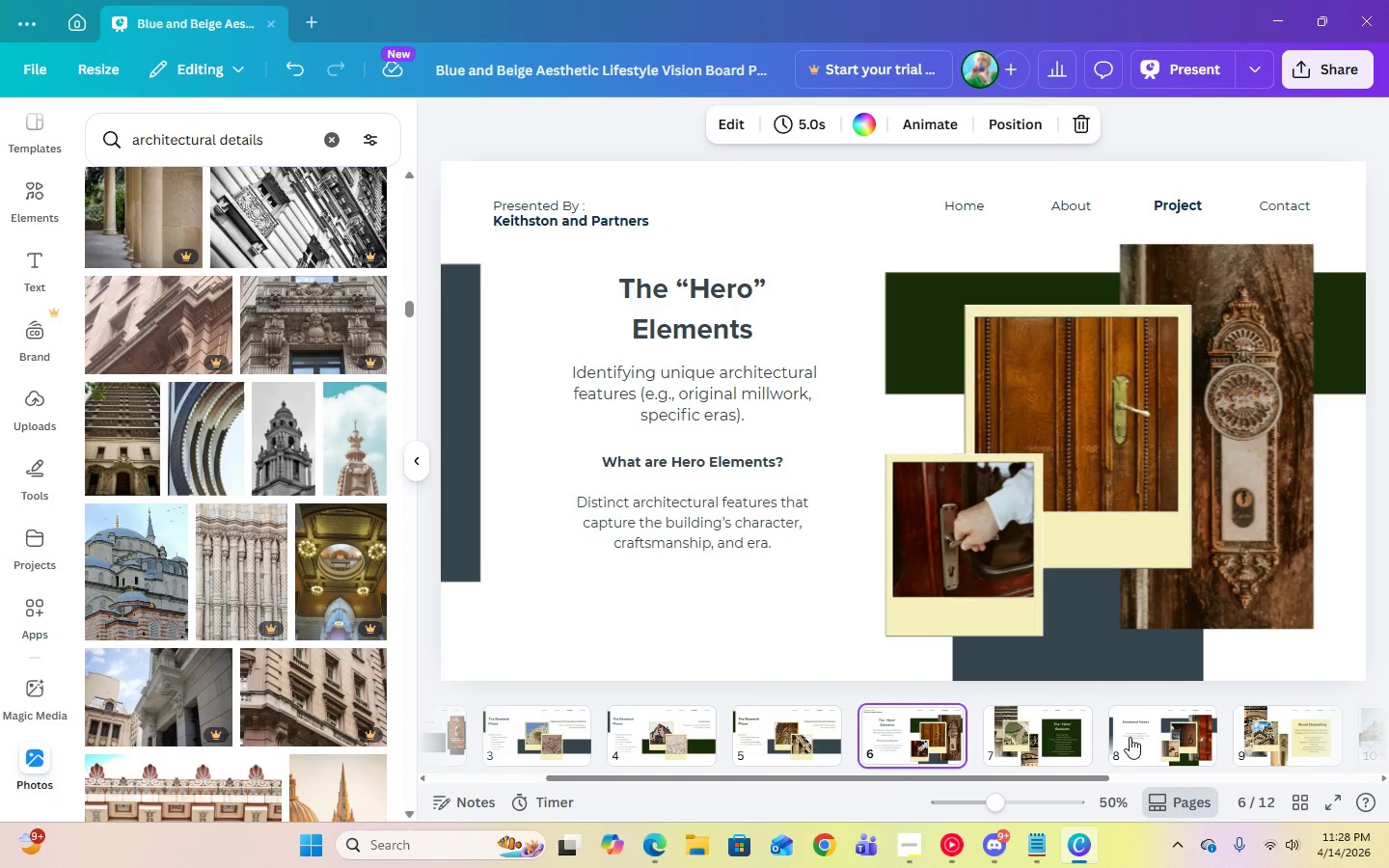 
left_click([1146, 737])
 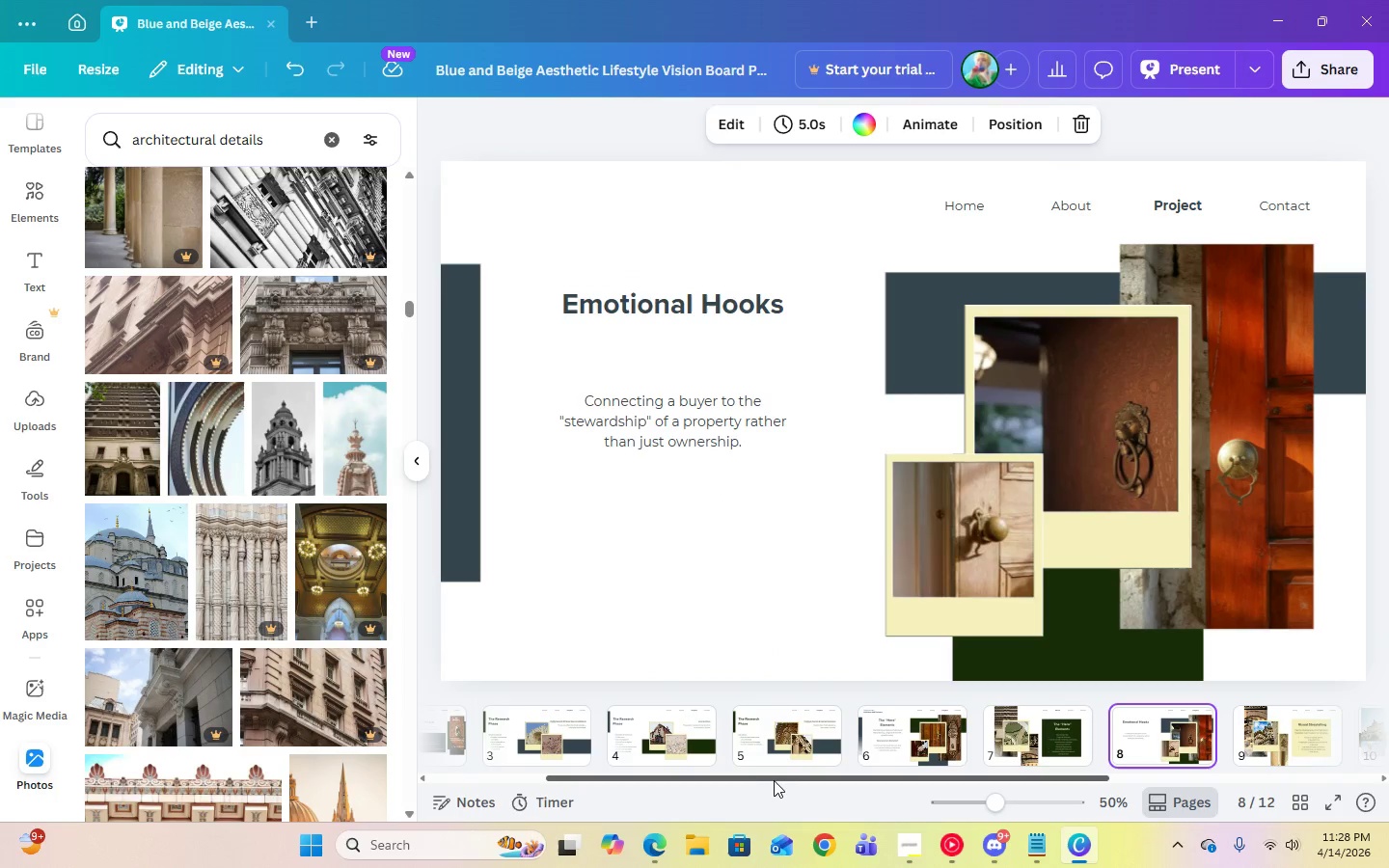 
left_click_drag(start_coordinate=[774, 777], to_coordinate=[924, 776])
 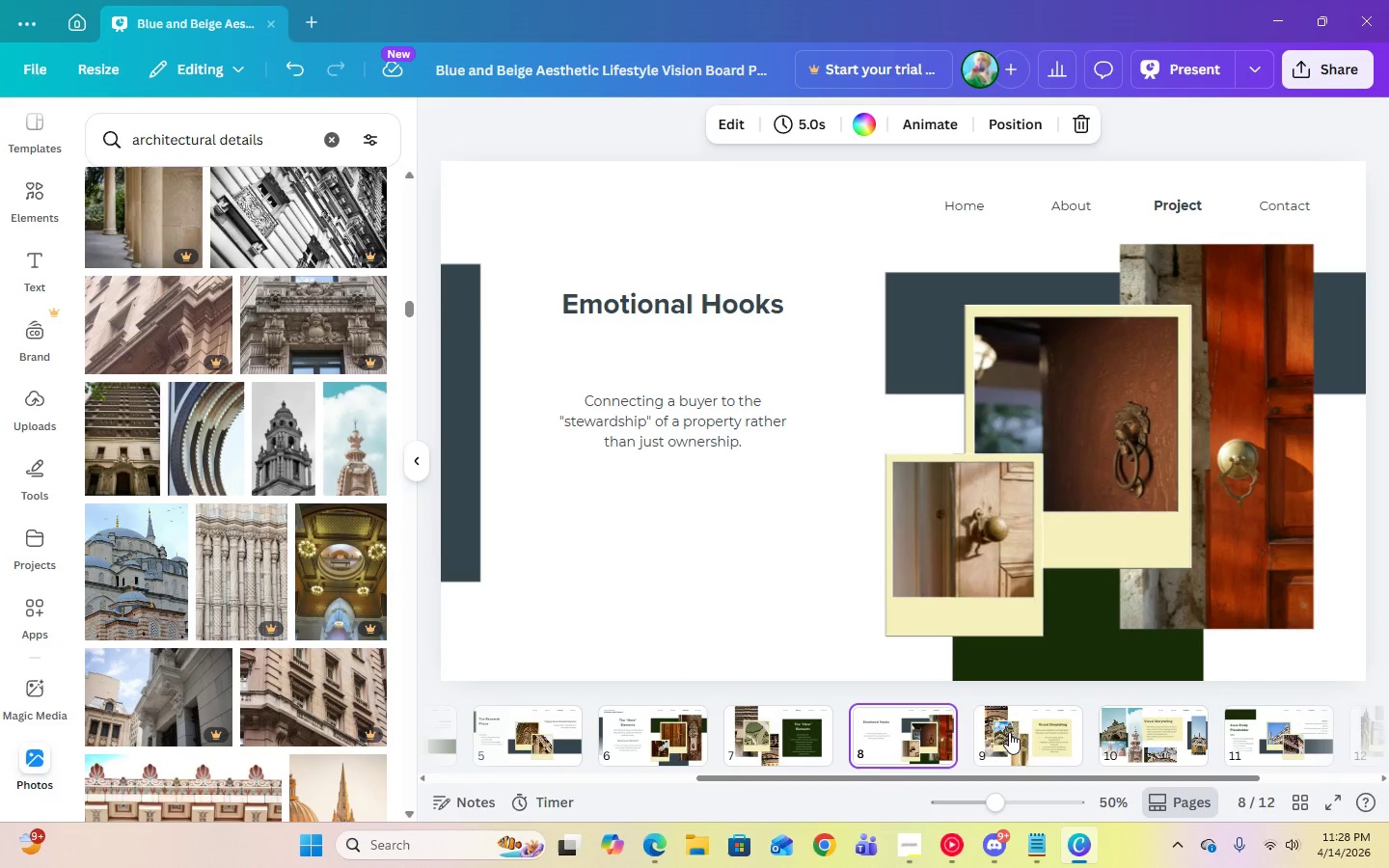 
left_click([1011, 732])
 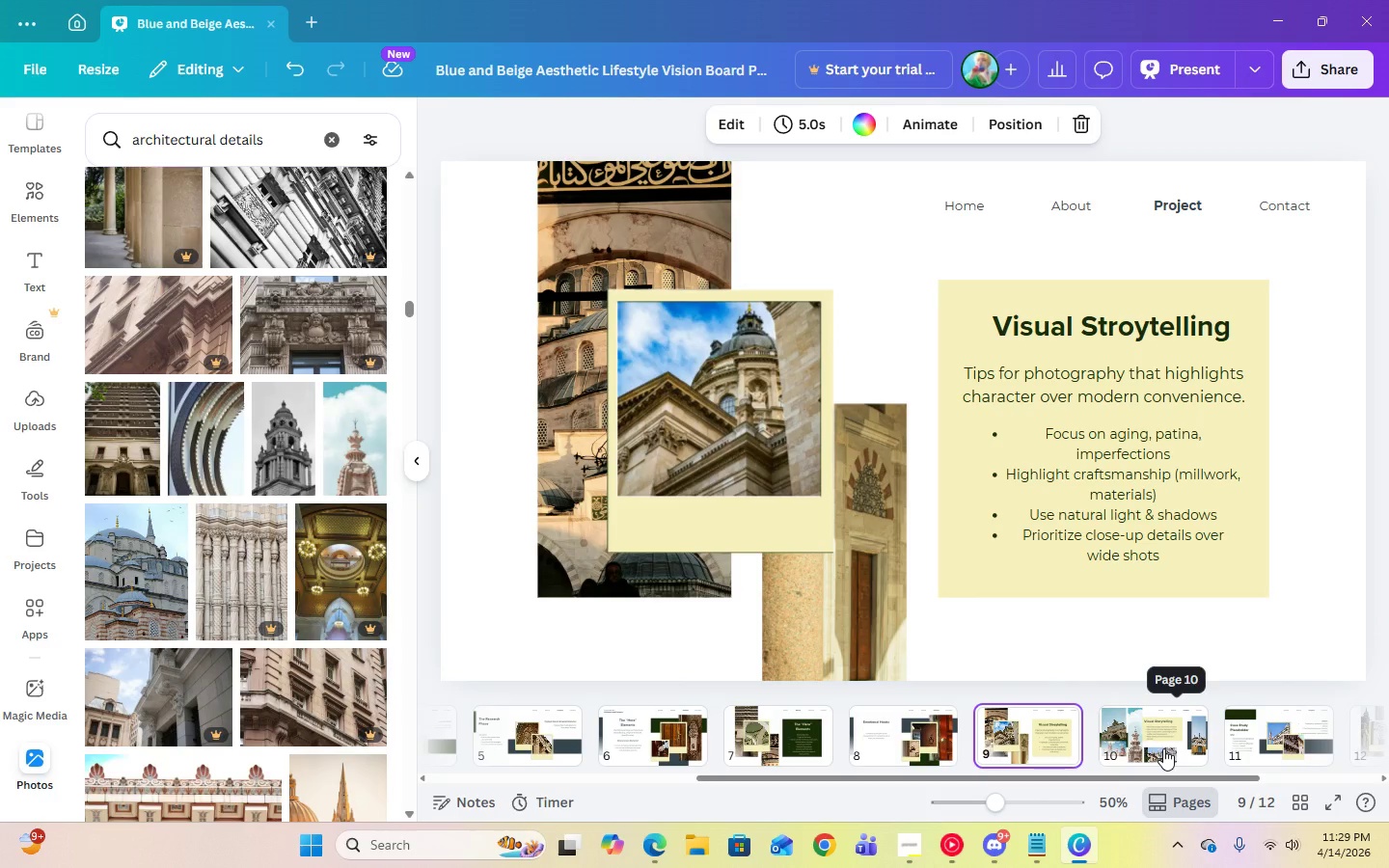 
wait(5.31)
 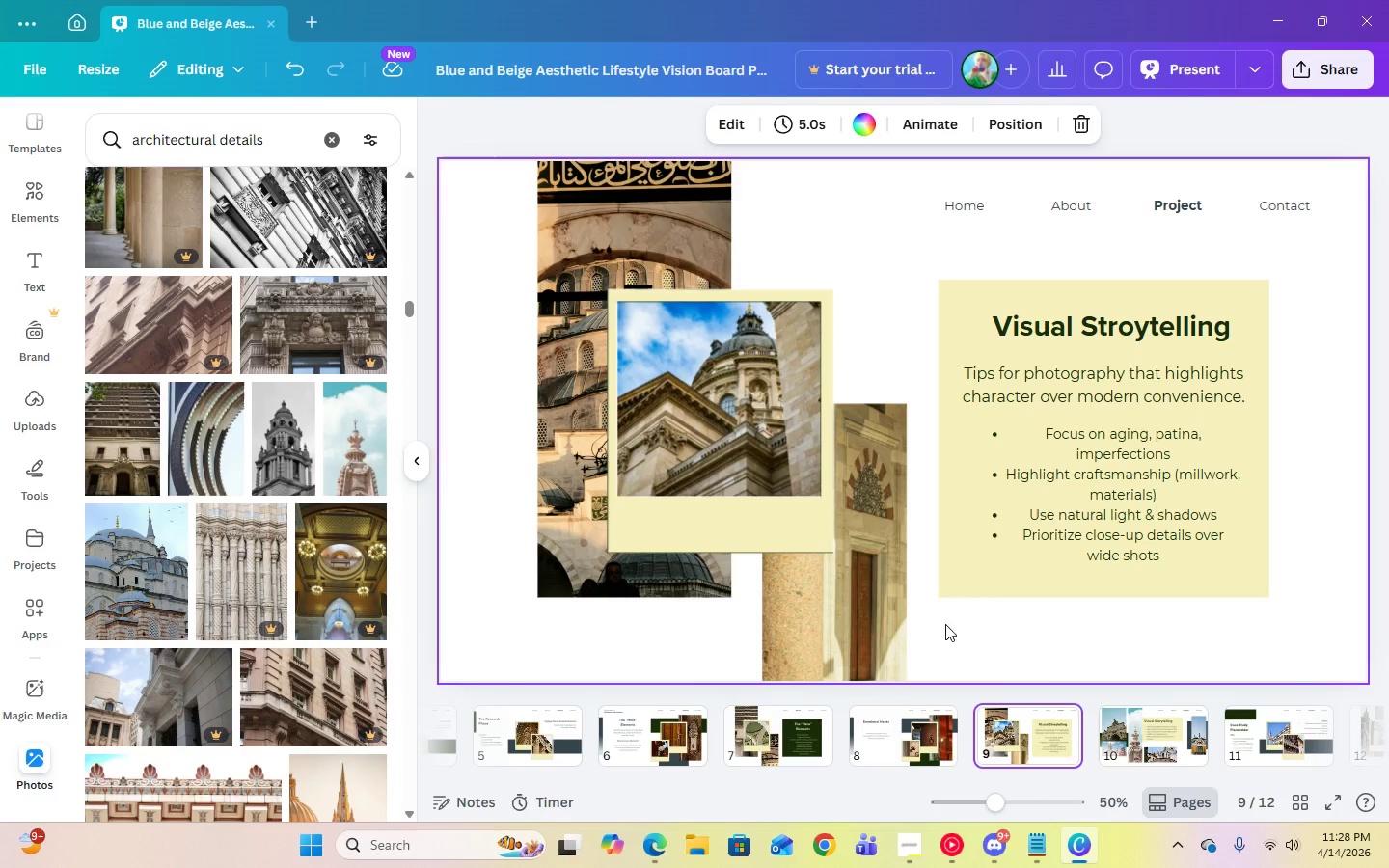 
left_click([1163, 748])
 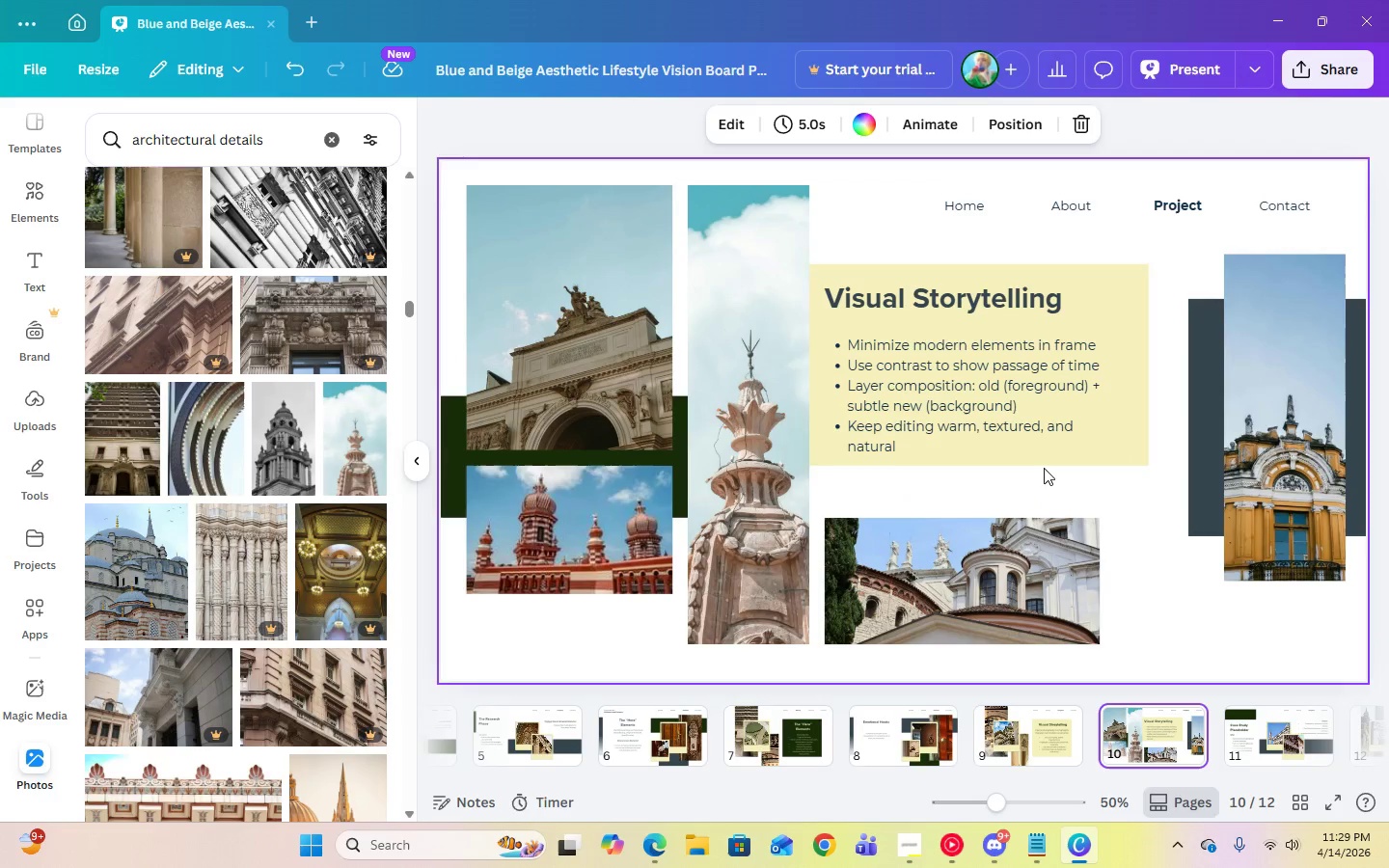 
left_click([1043, 462])
 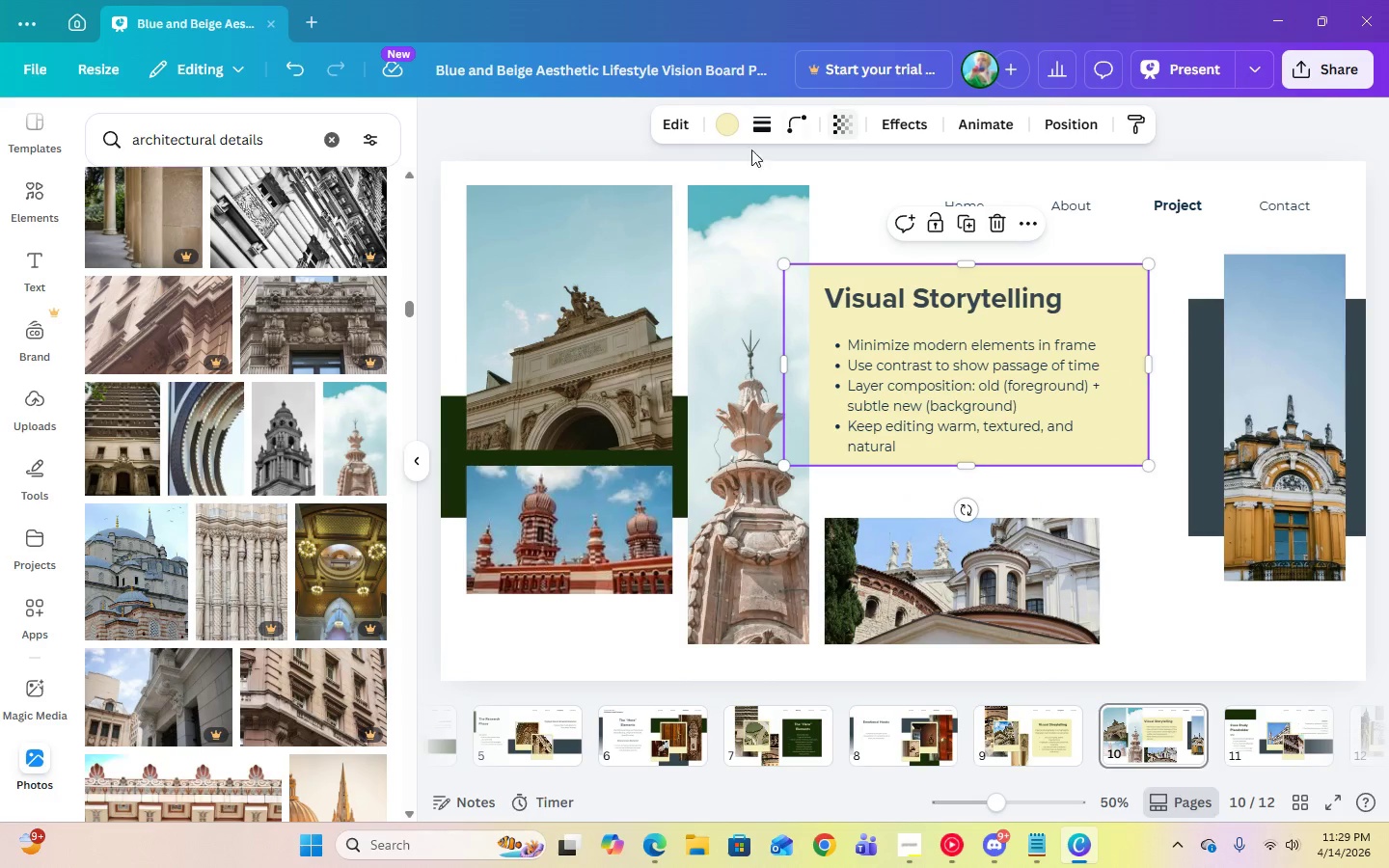 
left_click([719, 128])
 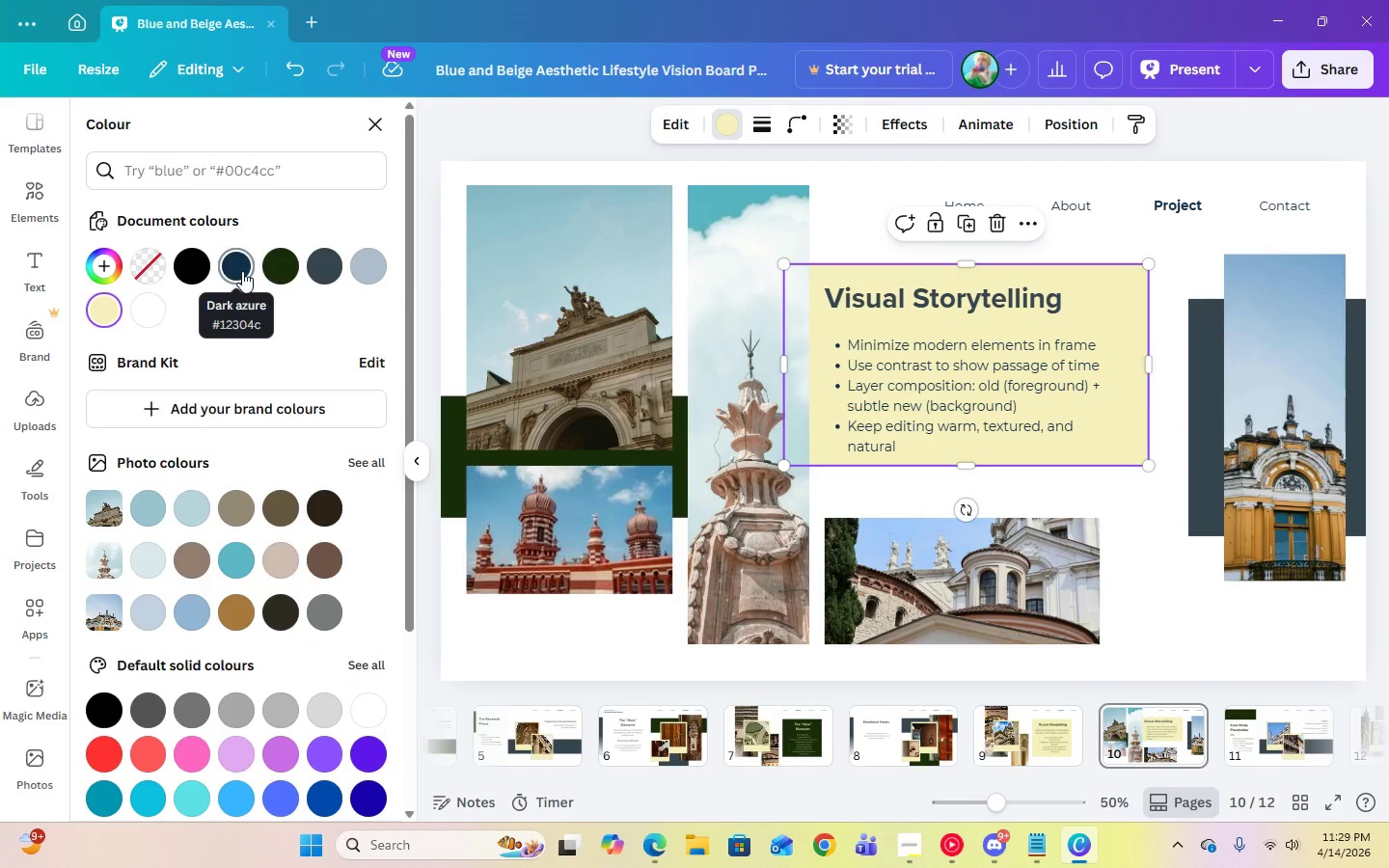 
left_click([326, 271])
 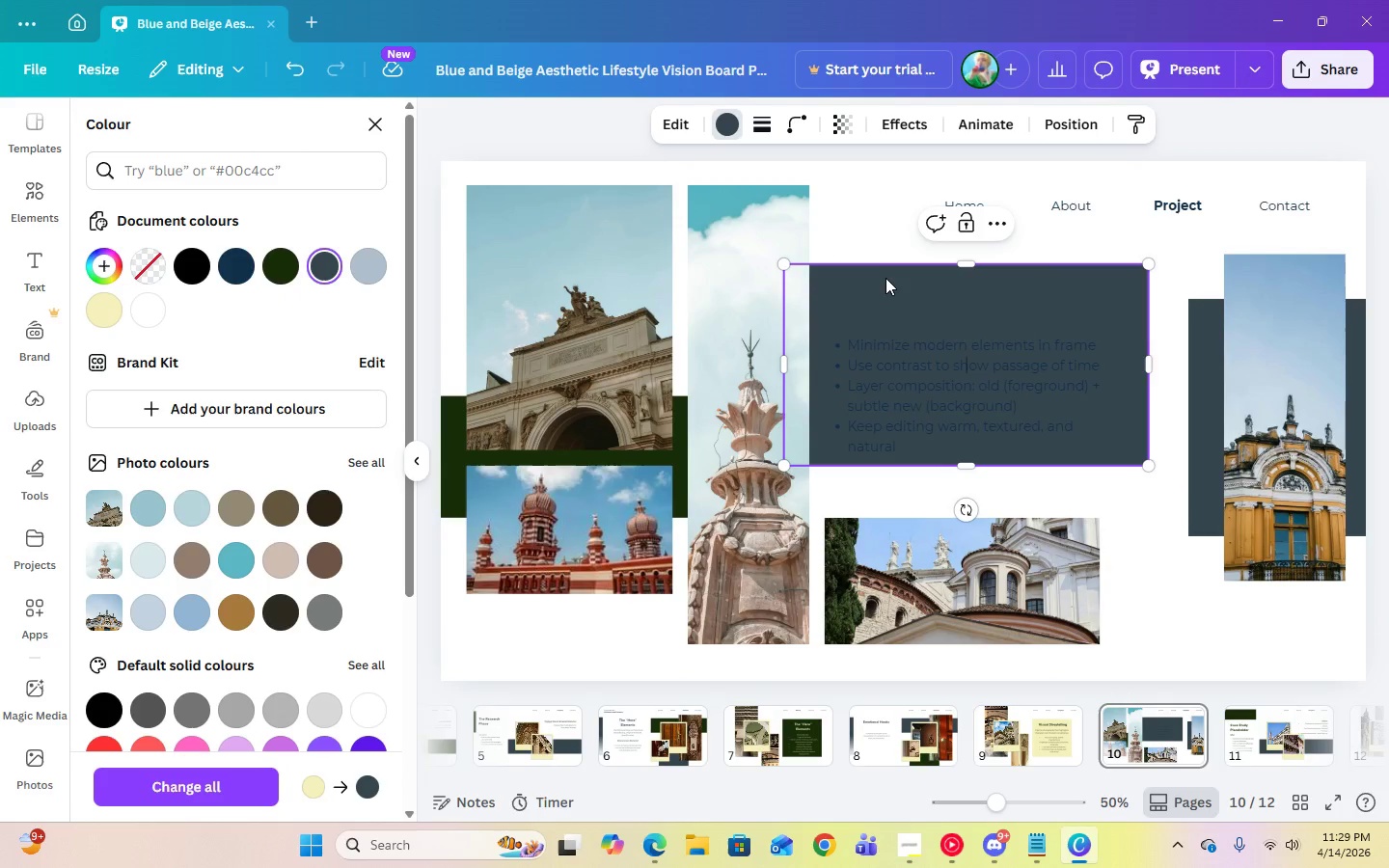 
double_click([885, 295])
 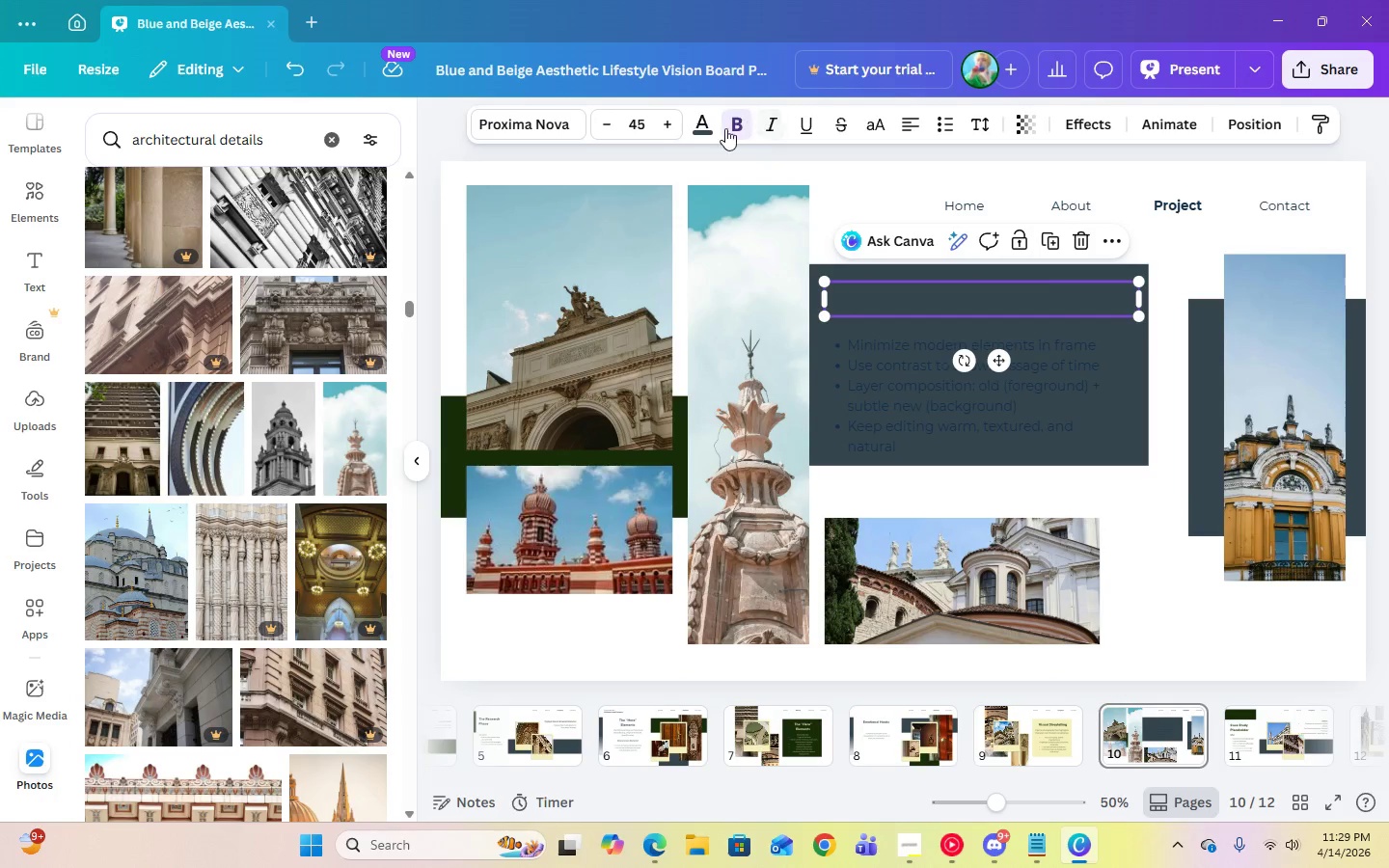 
left_click([708, 131])
 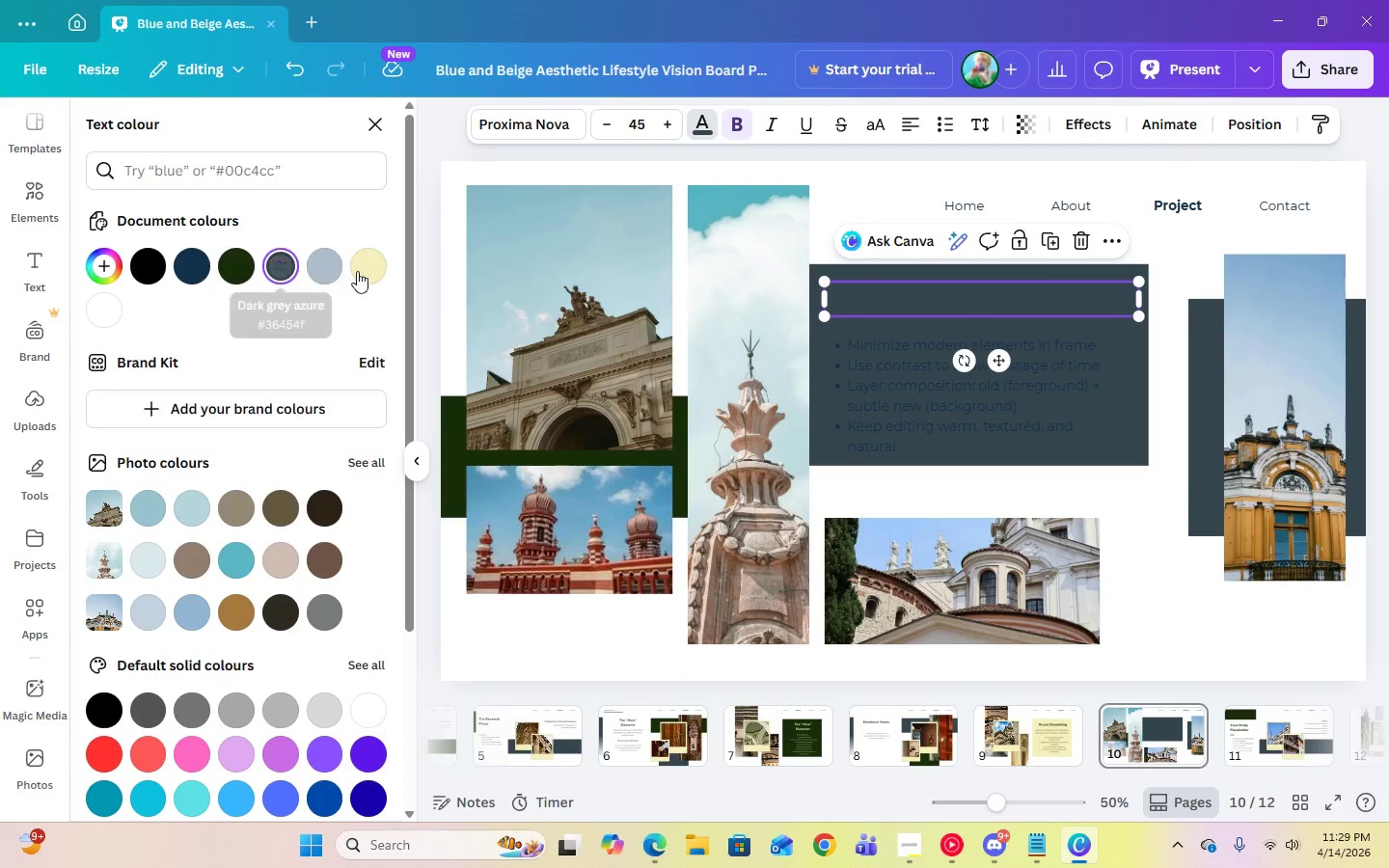 
left_click([380, 270])
 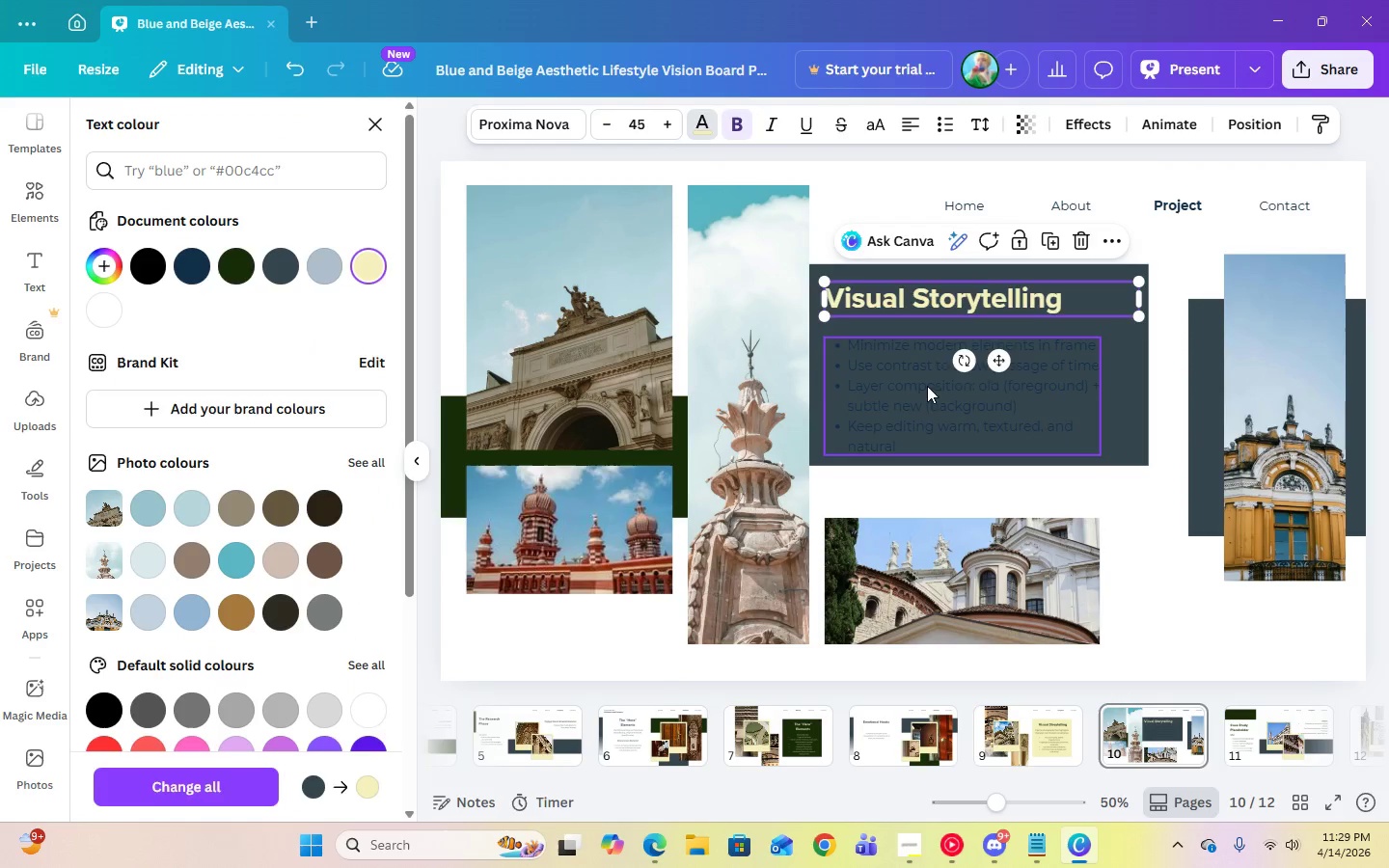 
left_click([918, 381])
 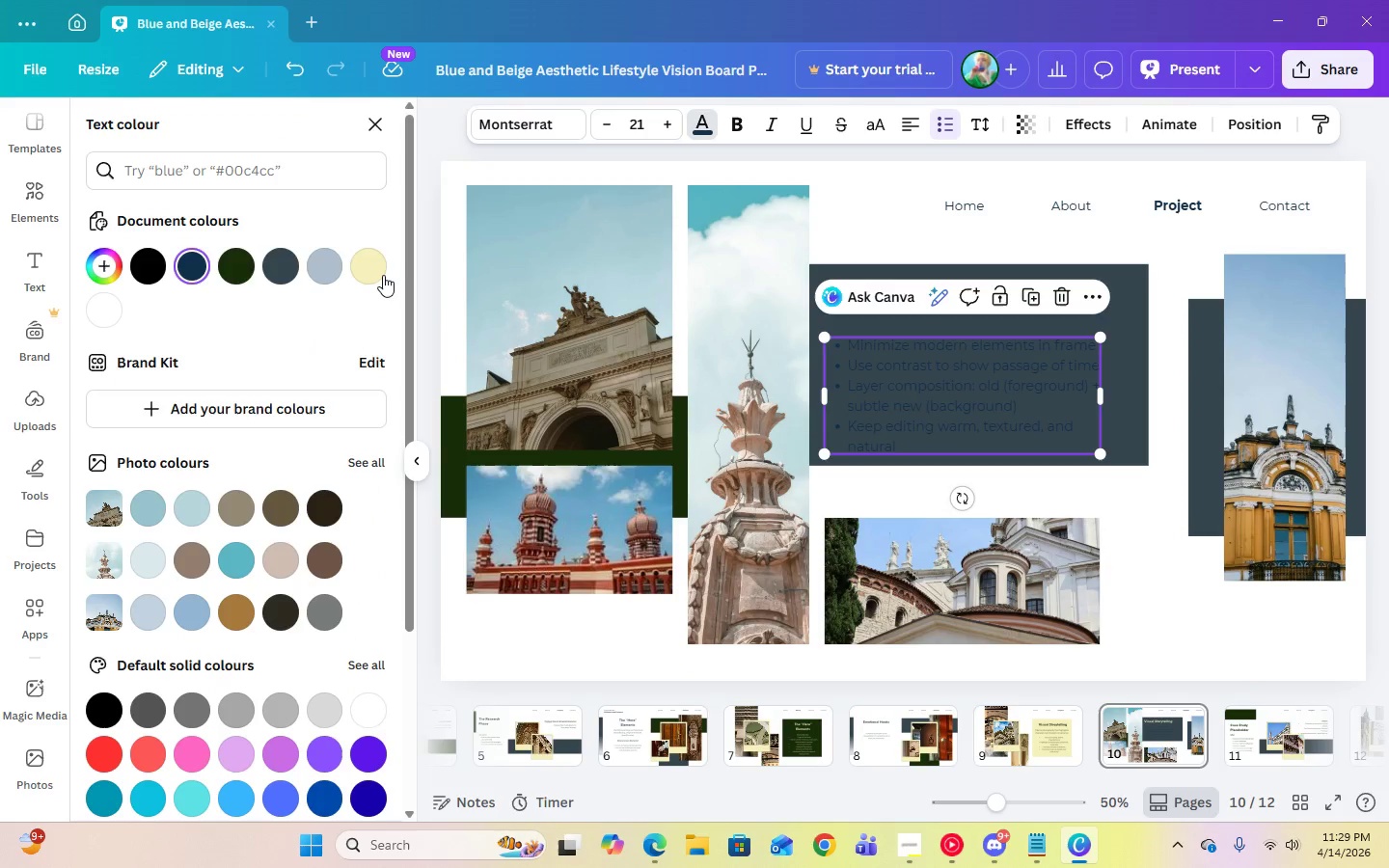 
left_click([380, 274])
 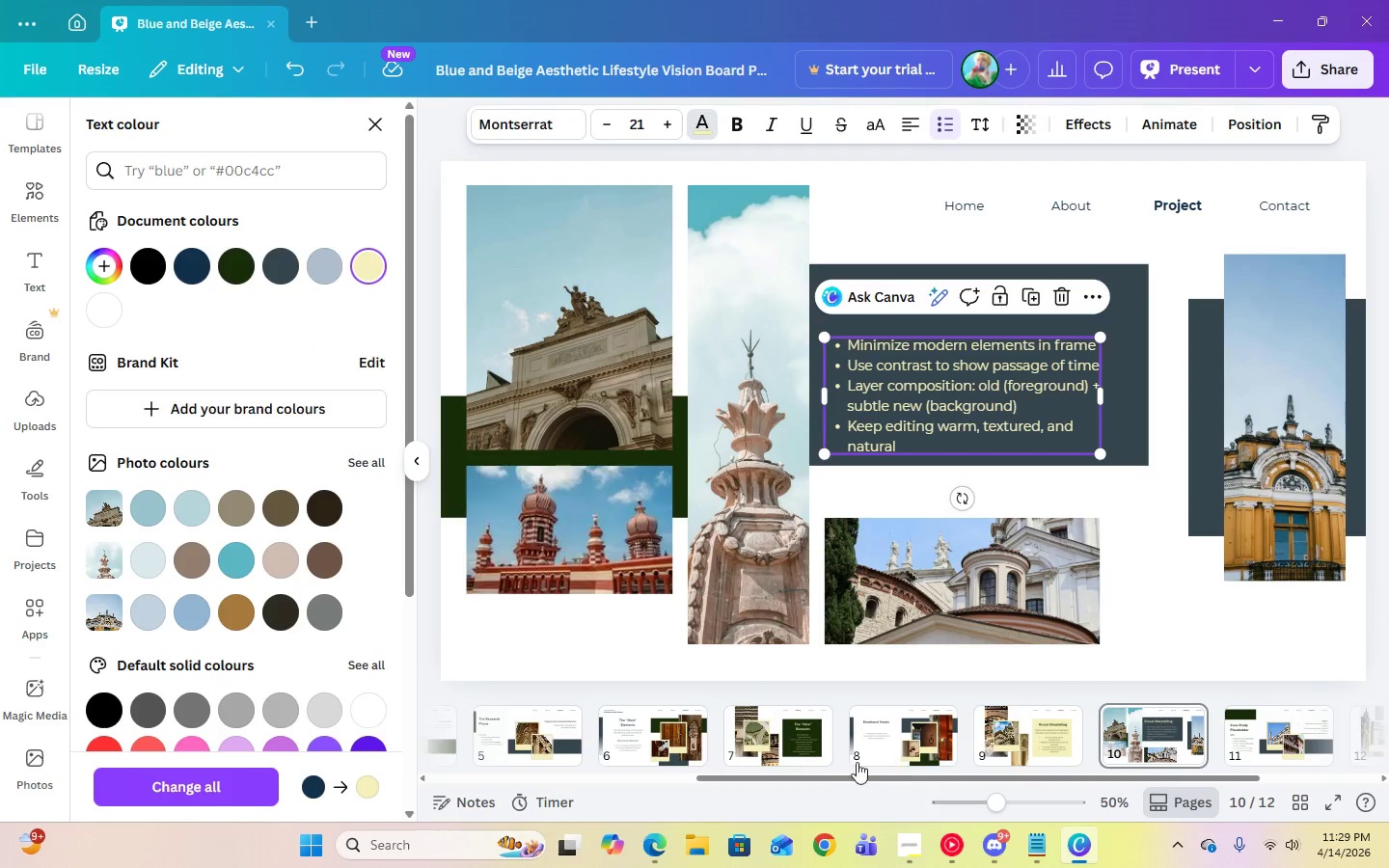 
left_click([814, 759])
 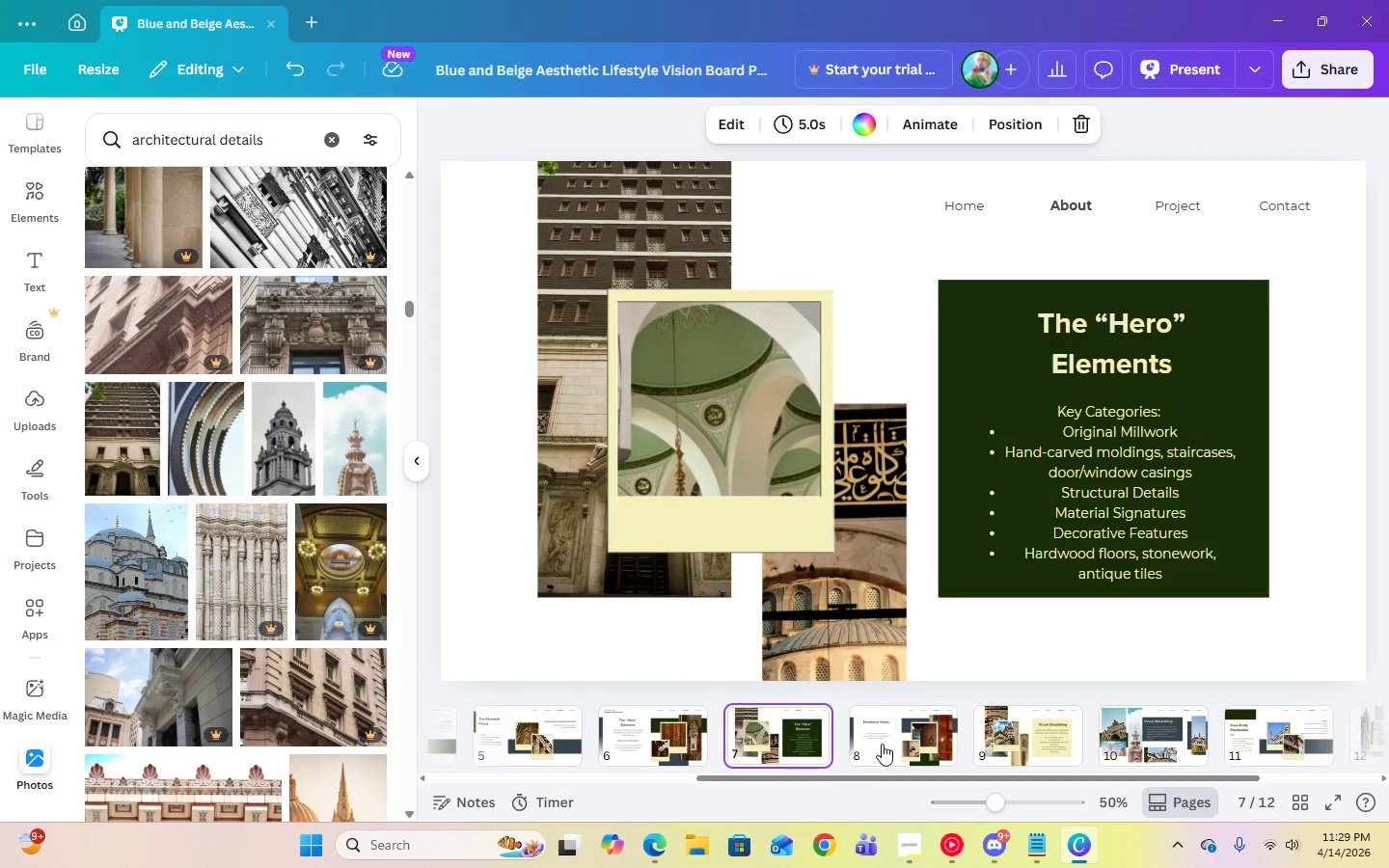 
left_click([883, 744])
 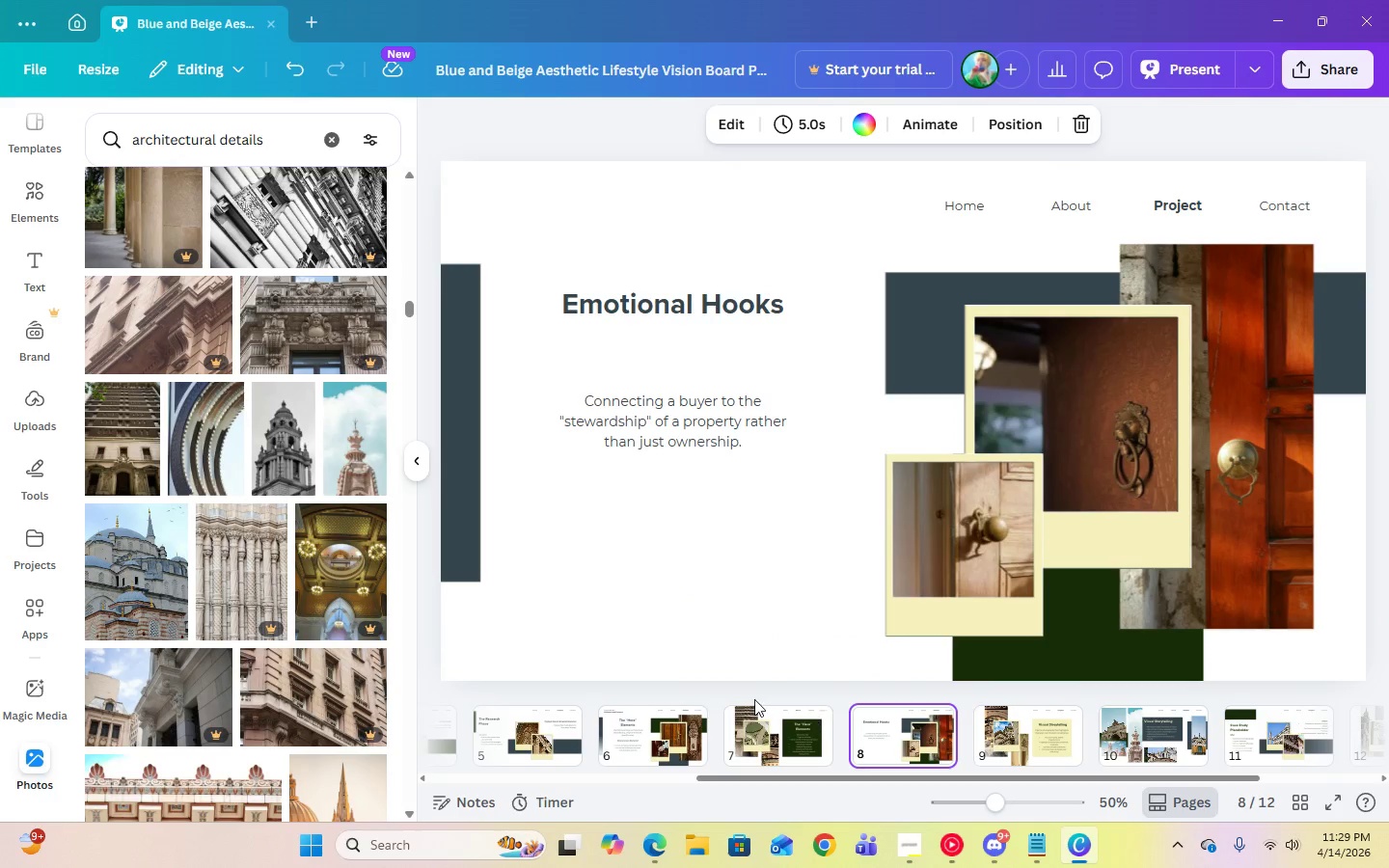 
left_click([644, 746])
 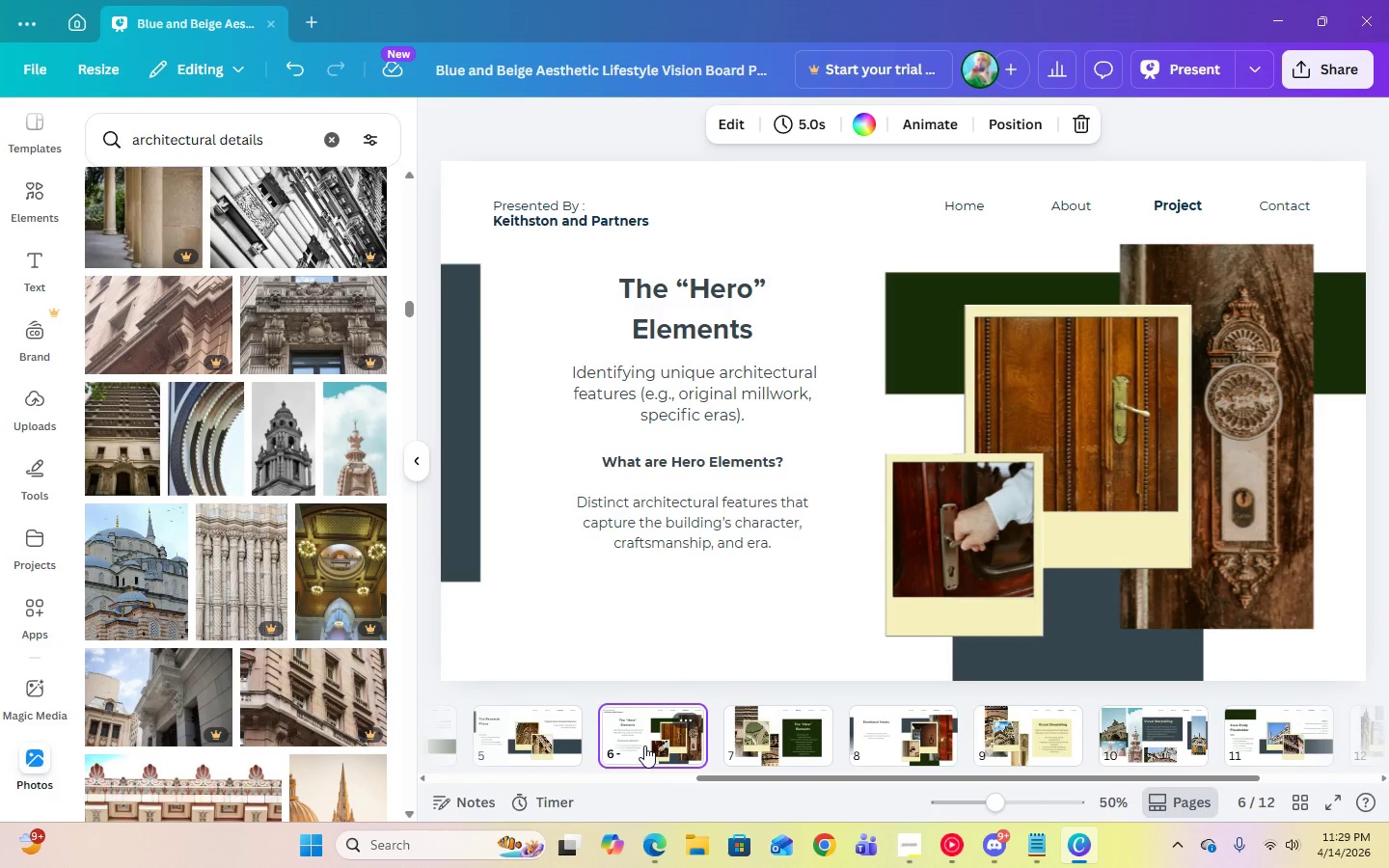 
key(ArrowRight)
 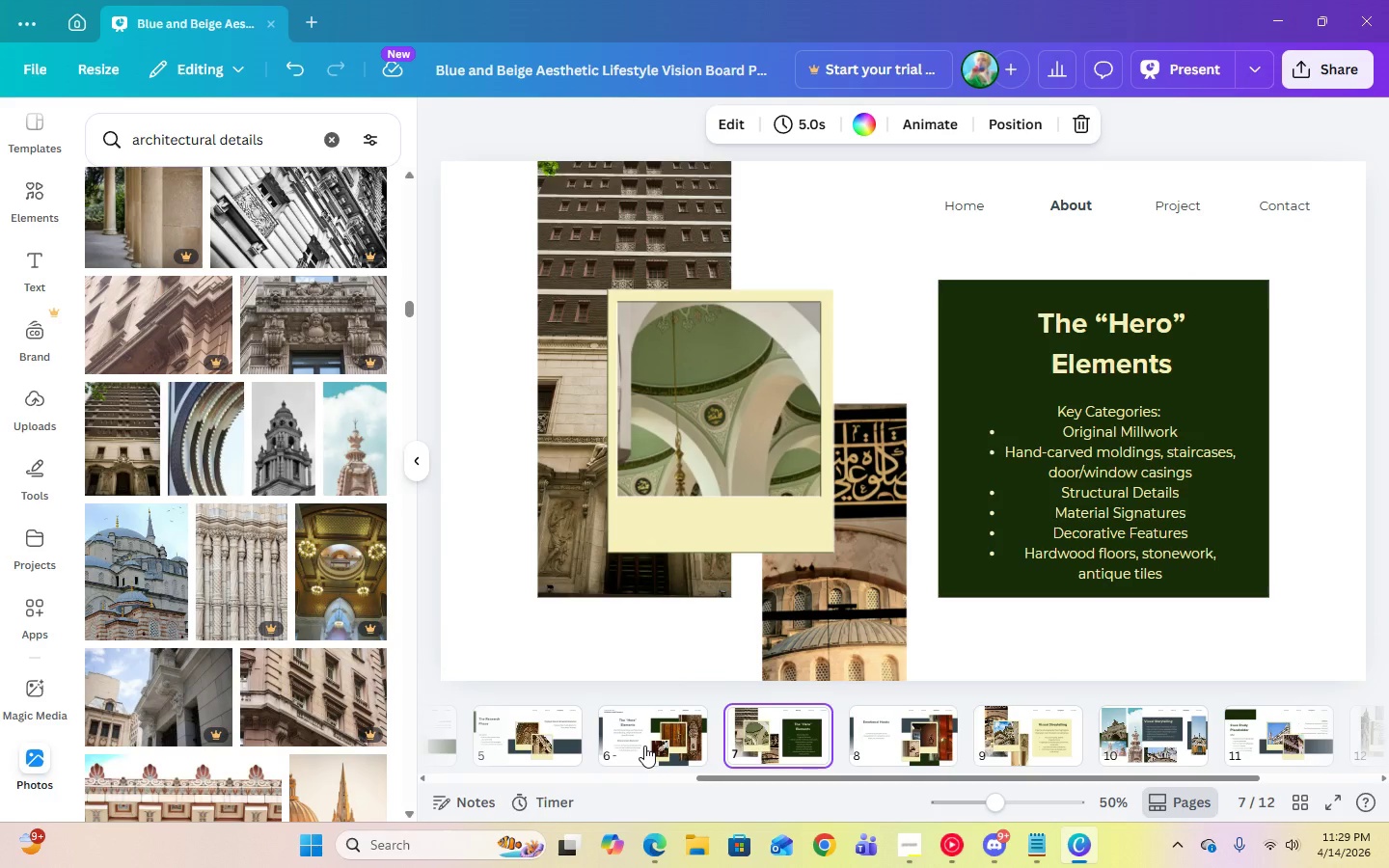 
key(ArrowRight)
 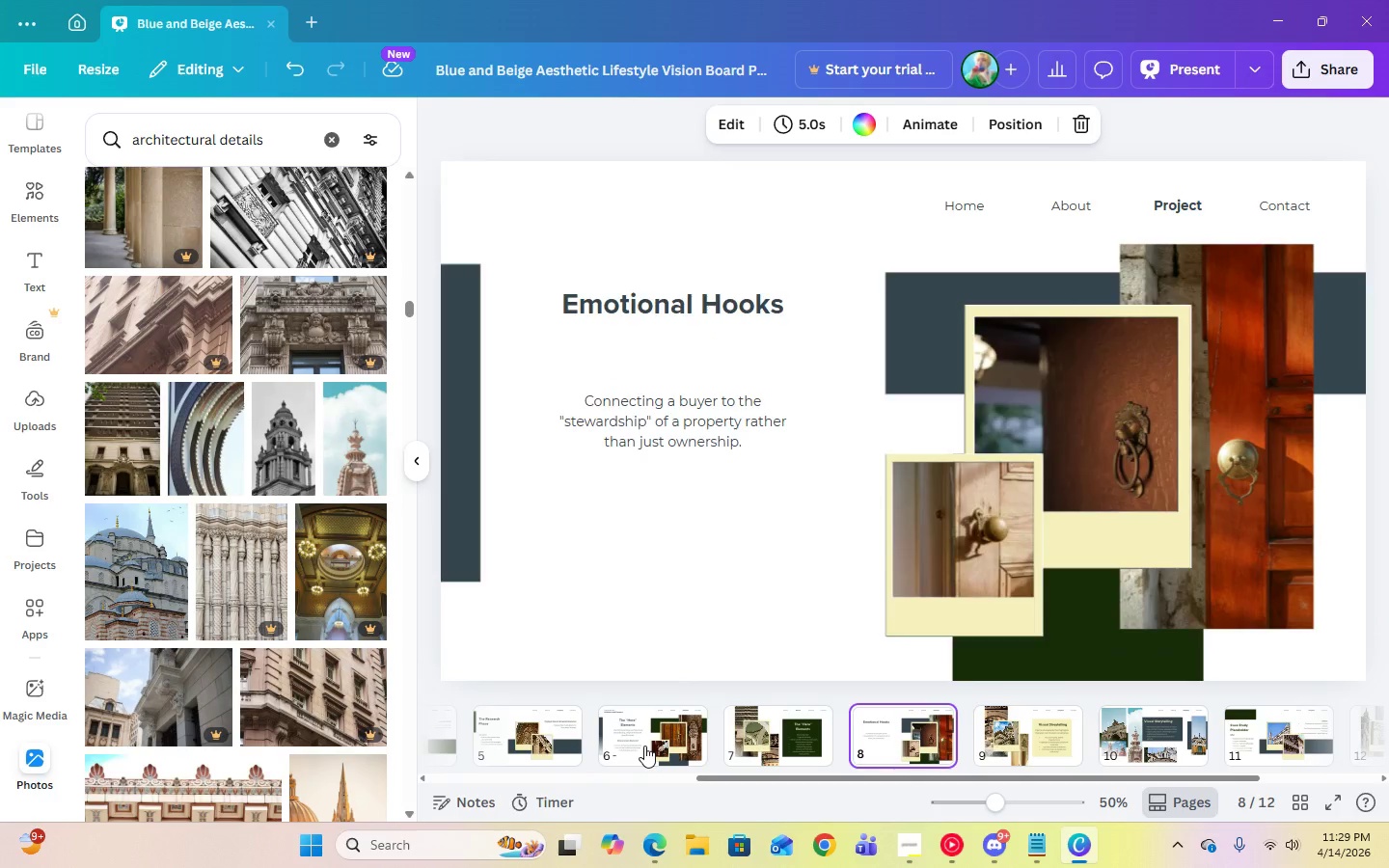 
key(ArrowRight)
 